 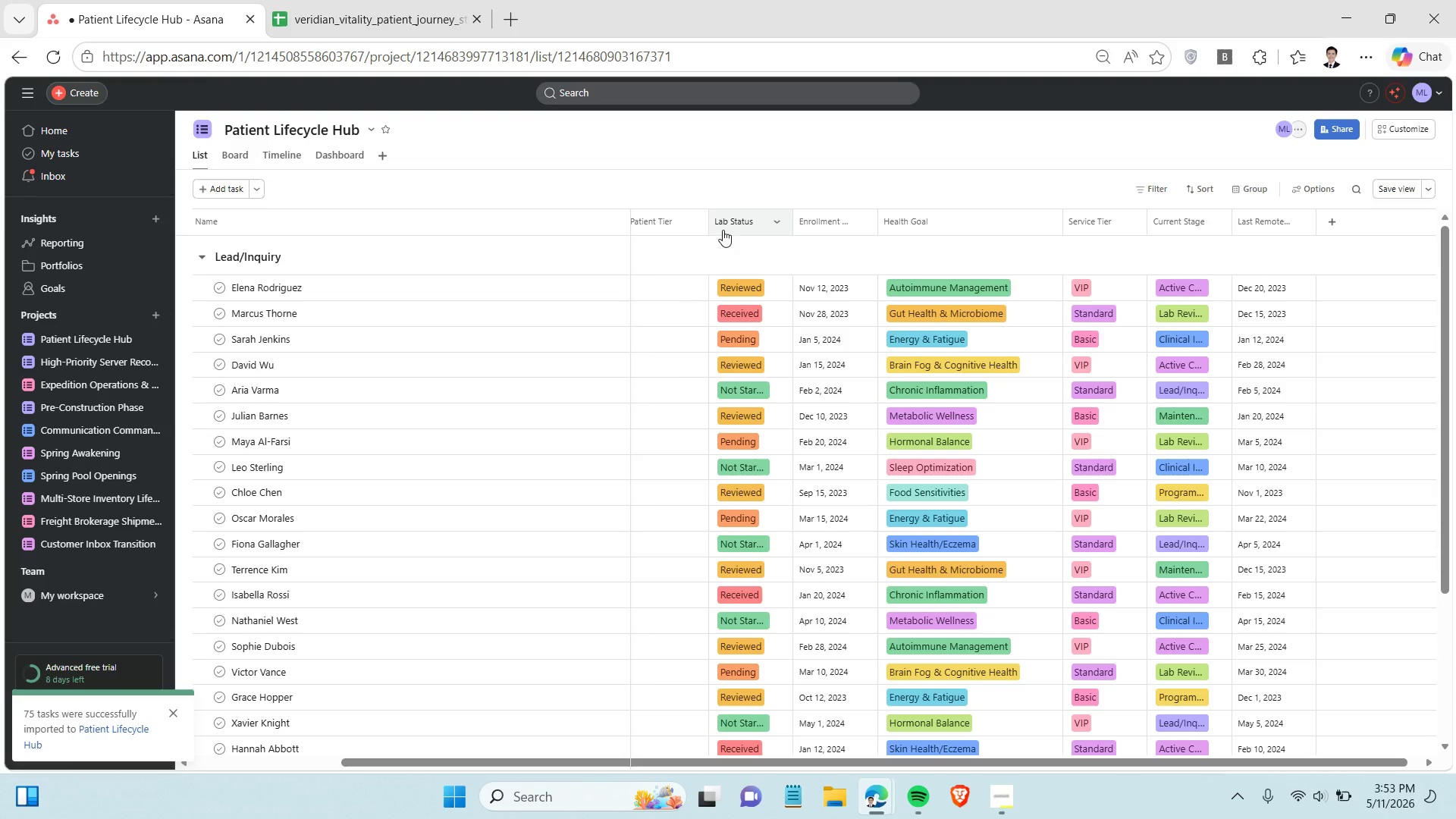 
left_click([695, 224])
 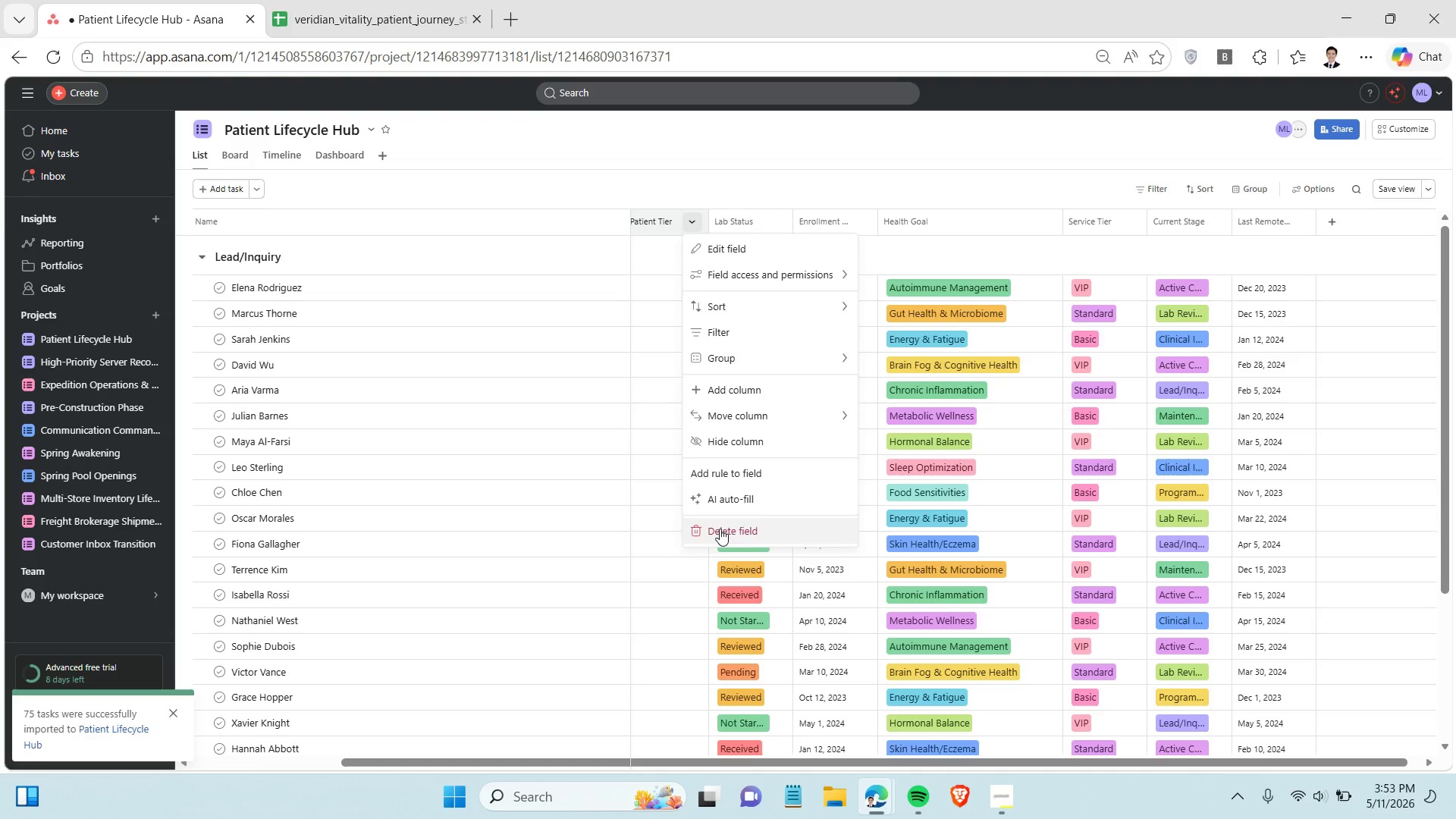 
left_click([720, 529])
 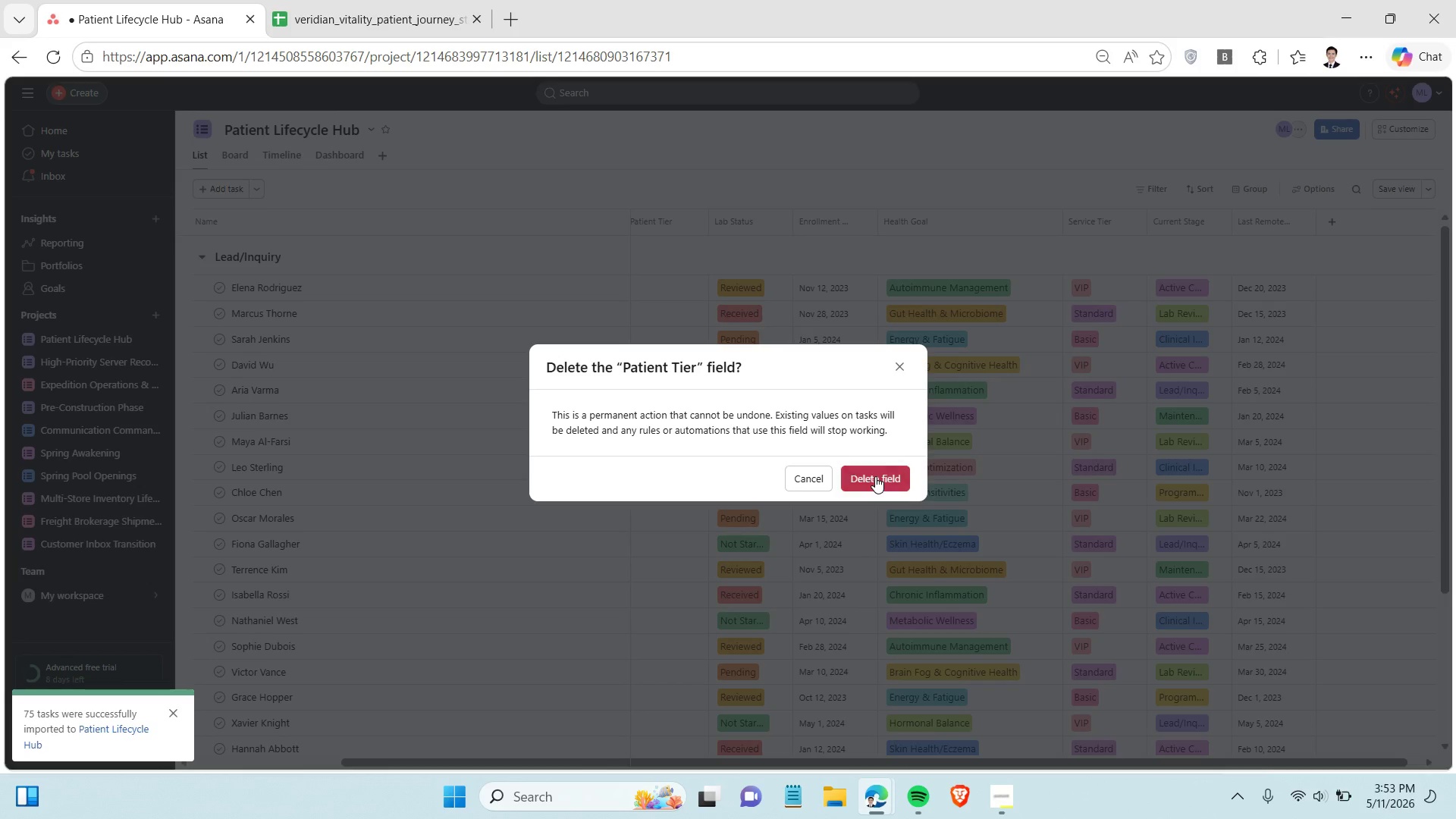 
left_click([875, 476])
 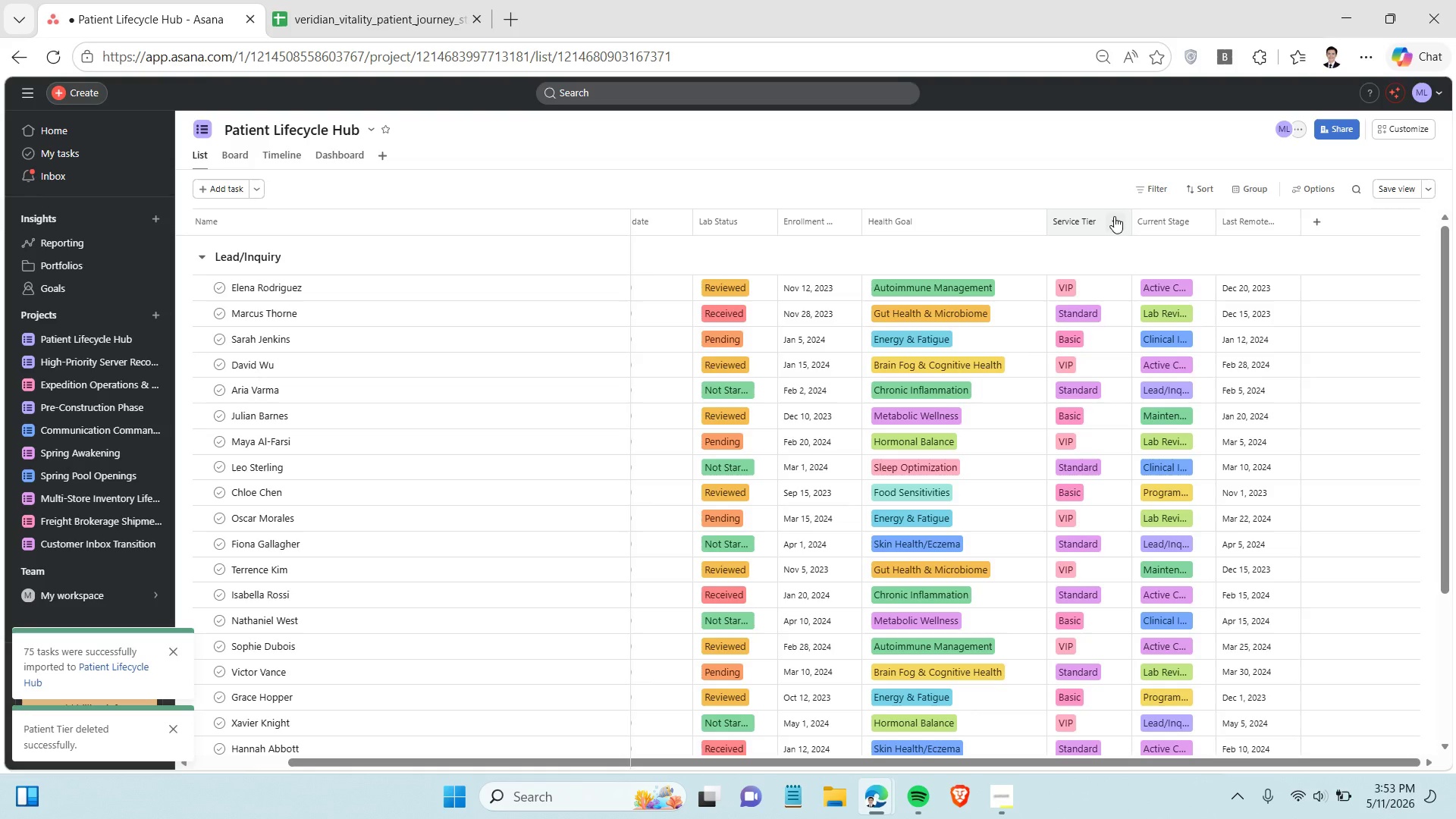 
left_click([1120, 224])
 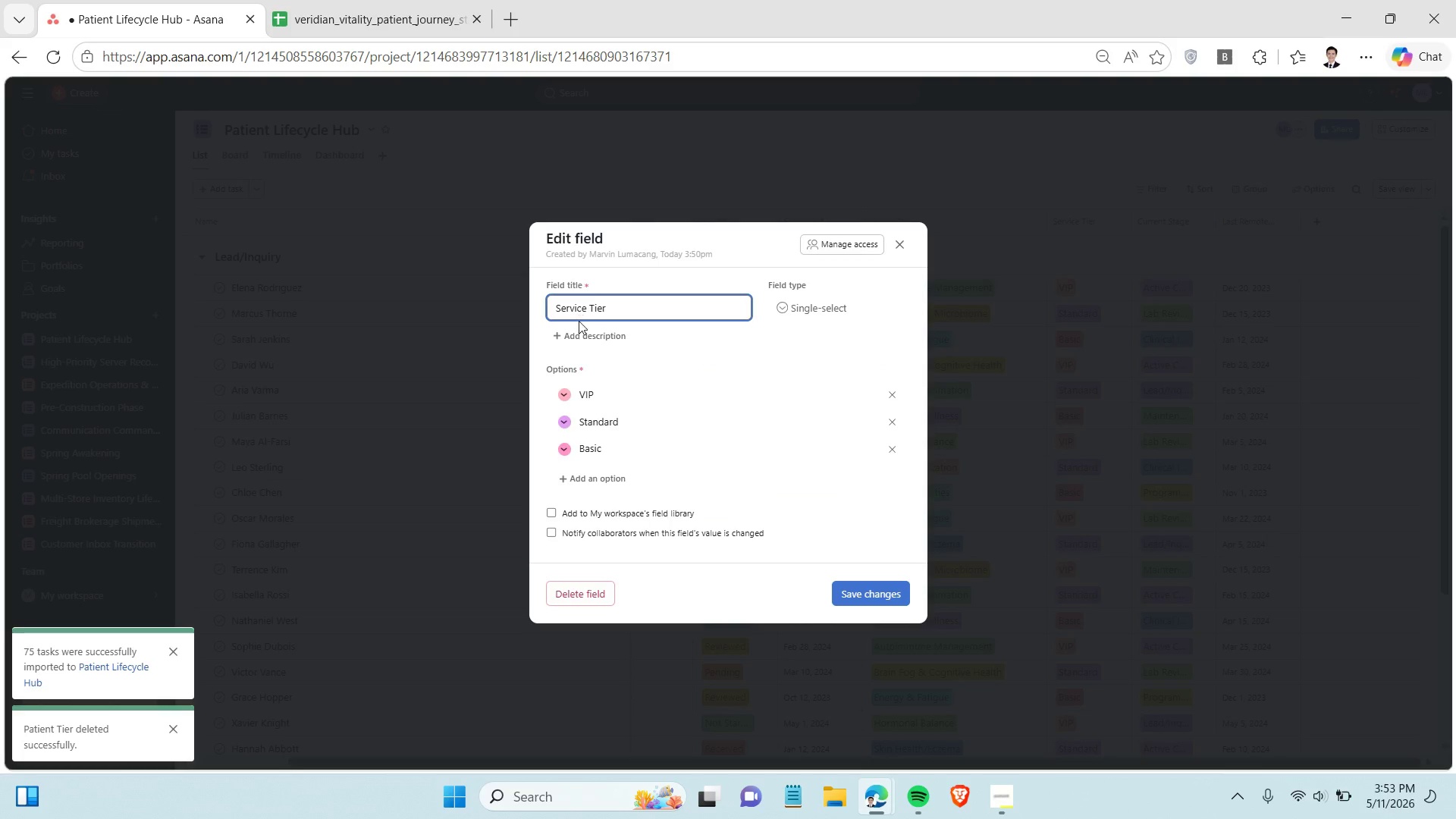 
left_click([586, 311])
 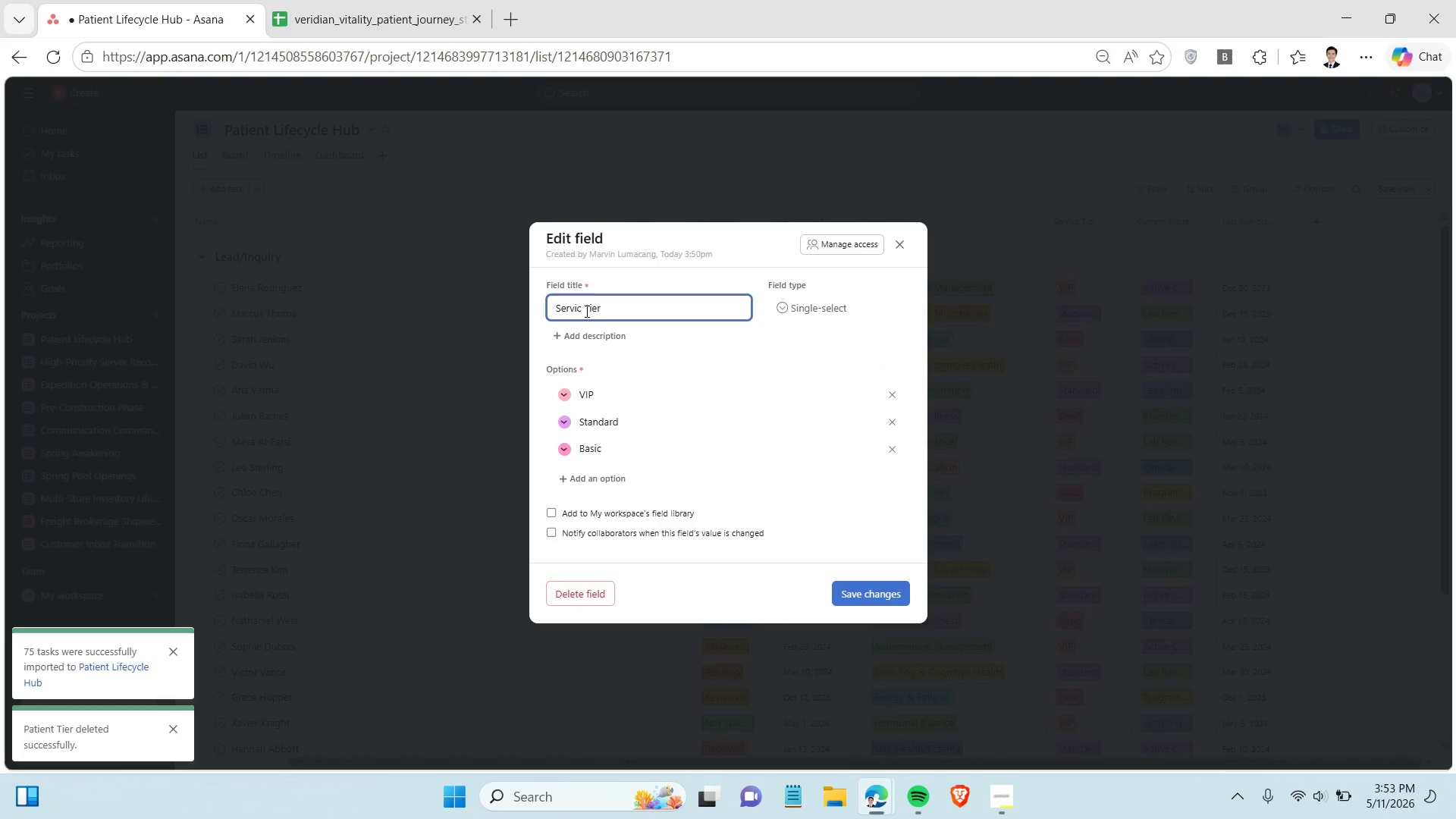 
key(Backspace)
key(Backspace)
key(Backspace)
key(Backspace)
key(Backspace)
key(Backspace)
key(Backspace)
key(Backspace)
type(Patient)
 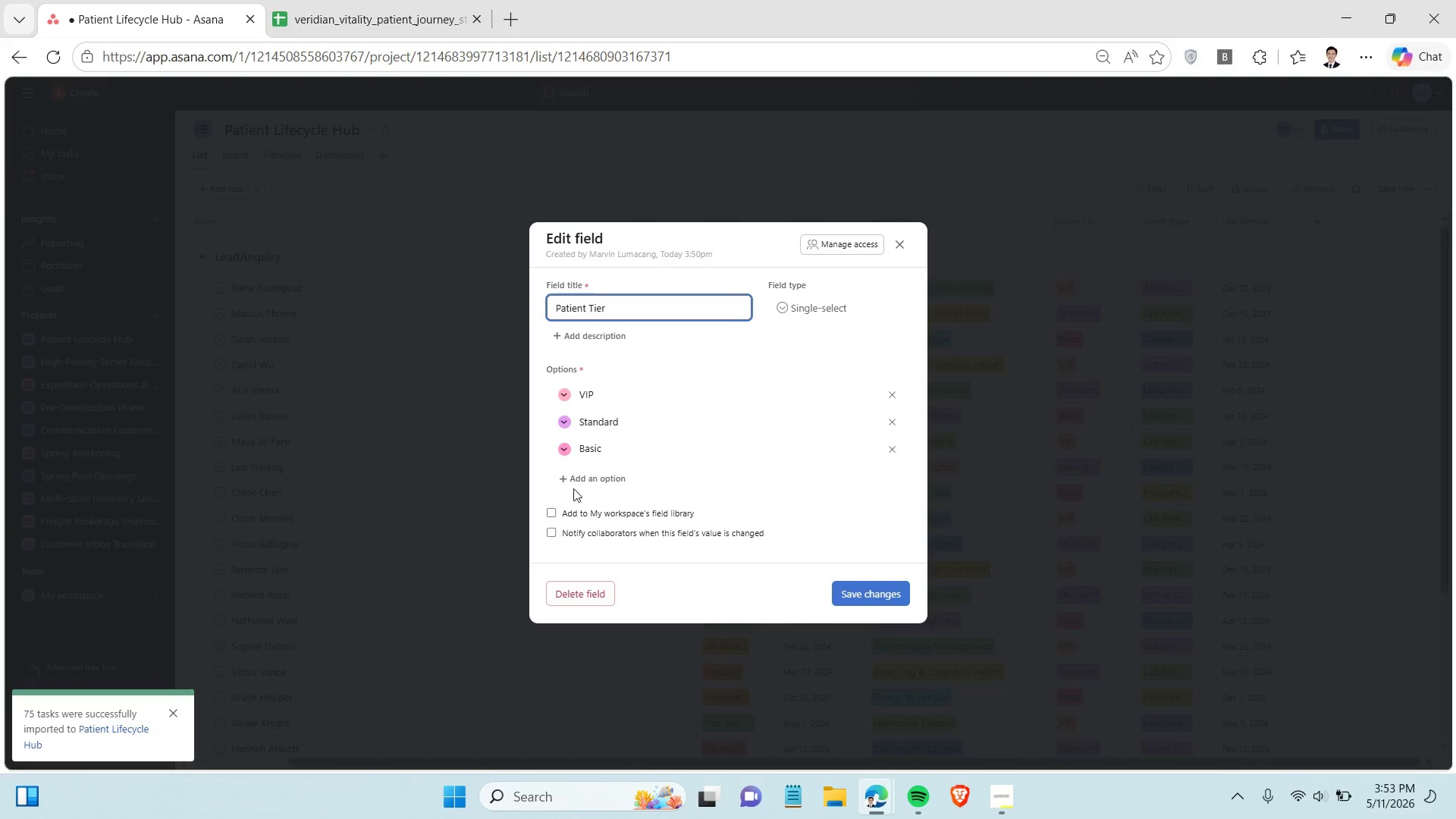 
mouse_move([563, 441])
 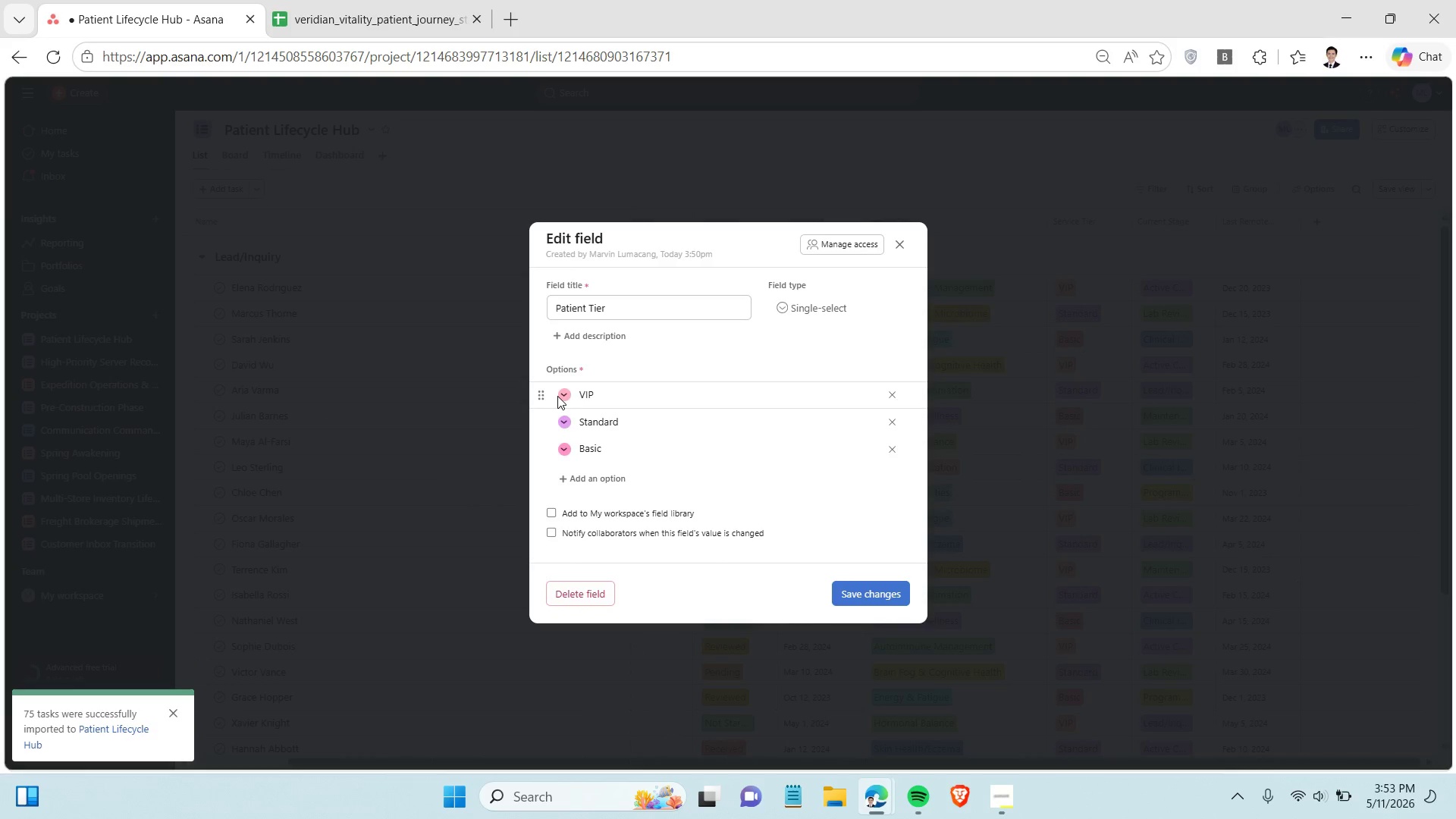 
left_click([557, 396])
 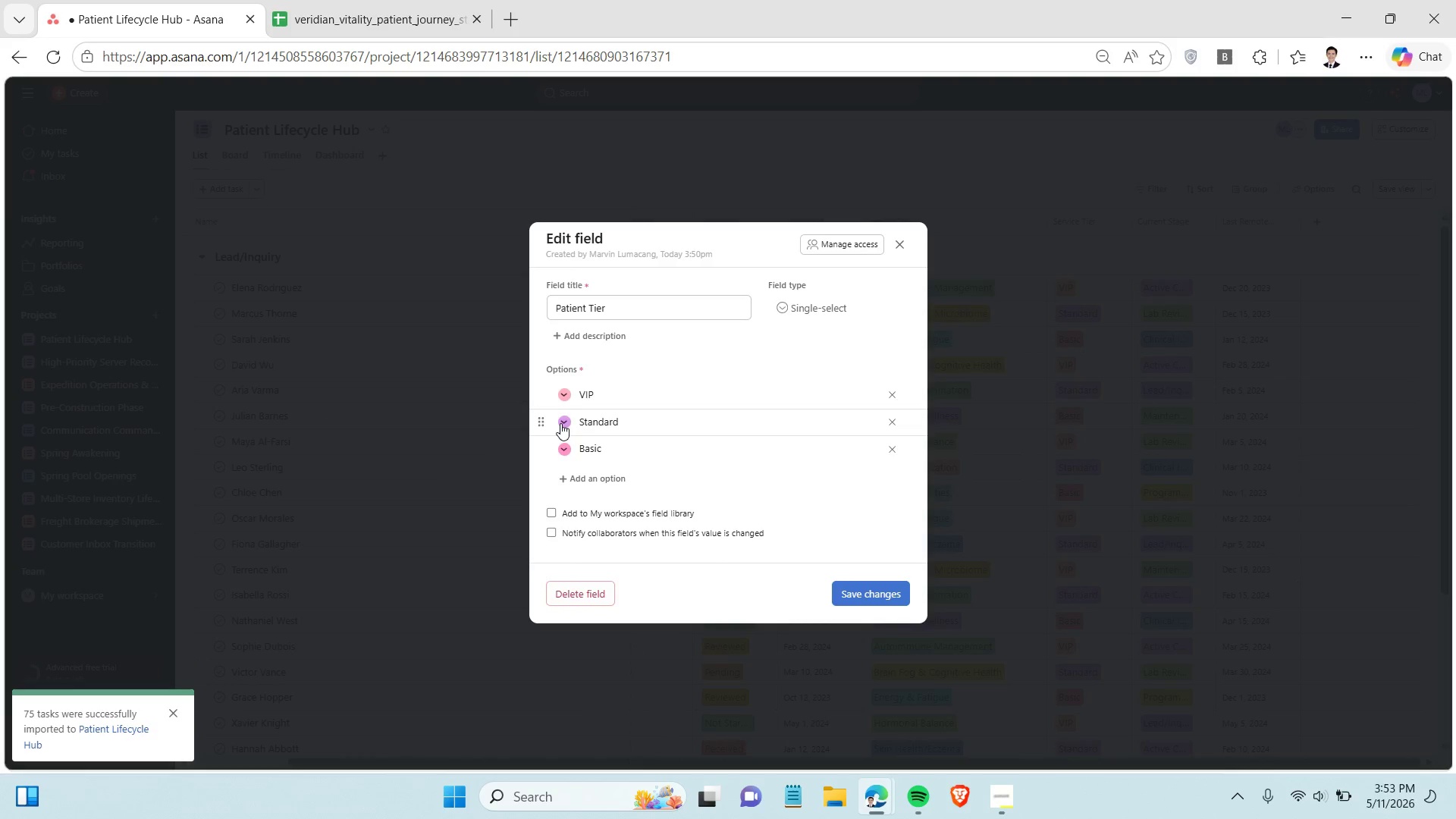 
left_click([560, 423])
 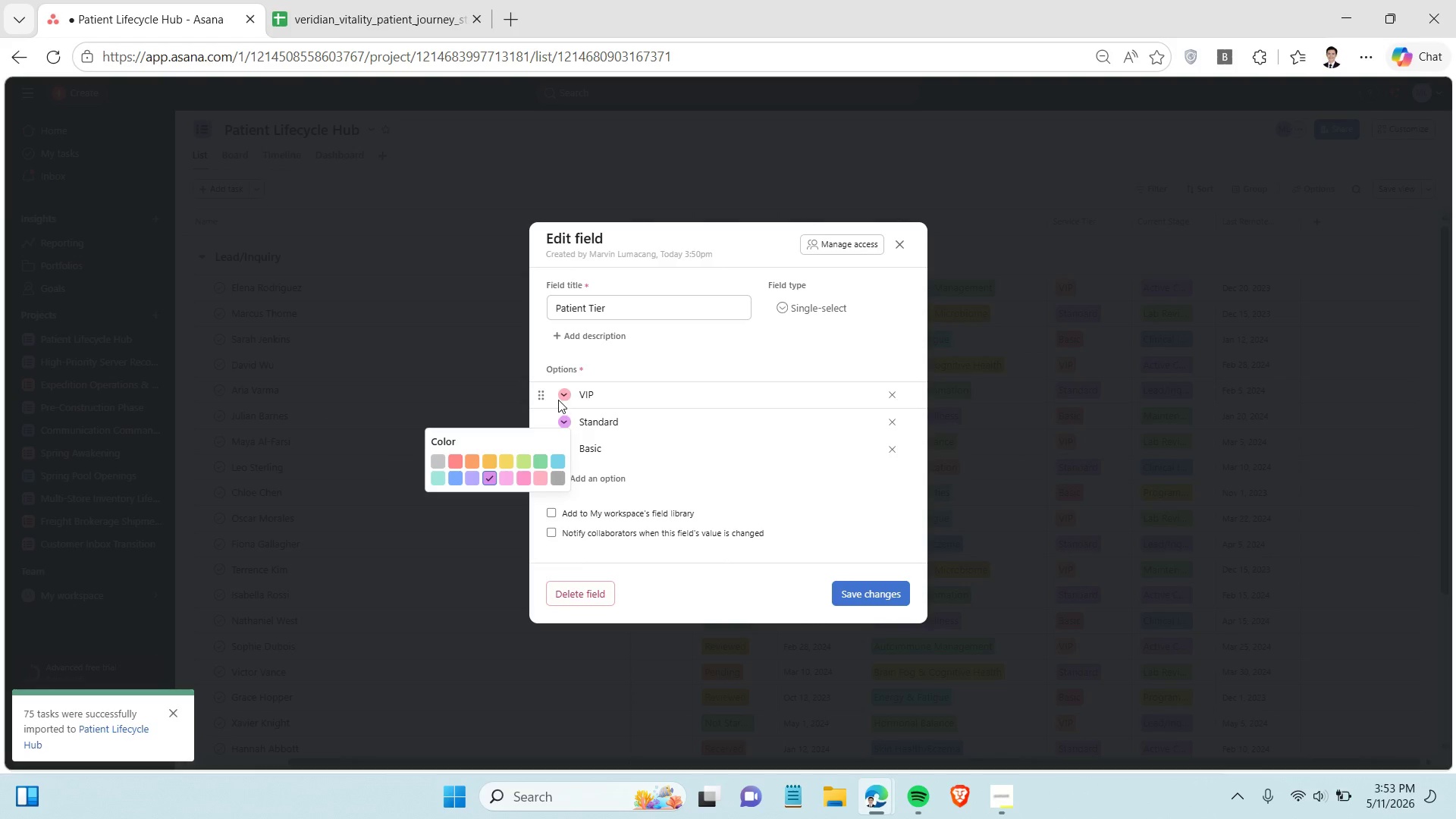 
left_click([561, 397])
 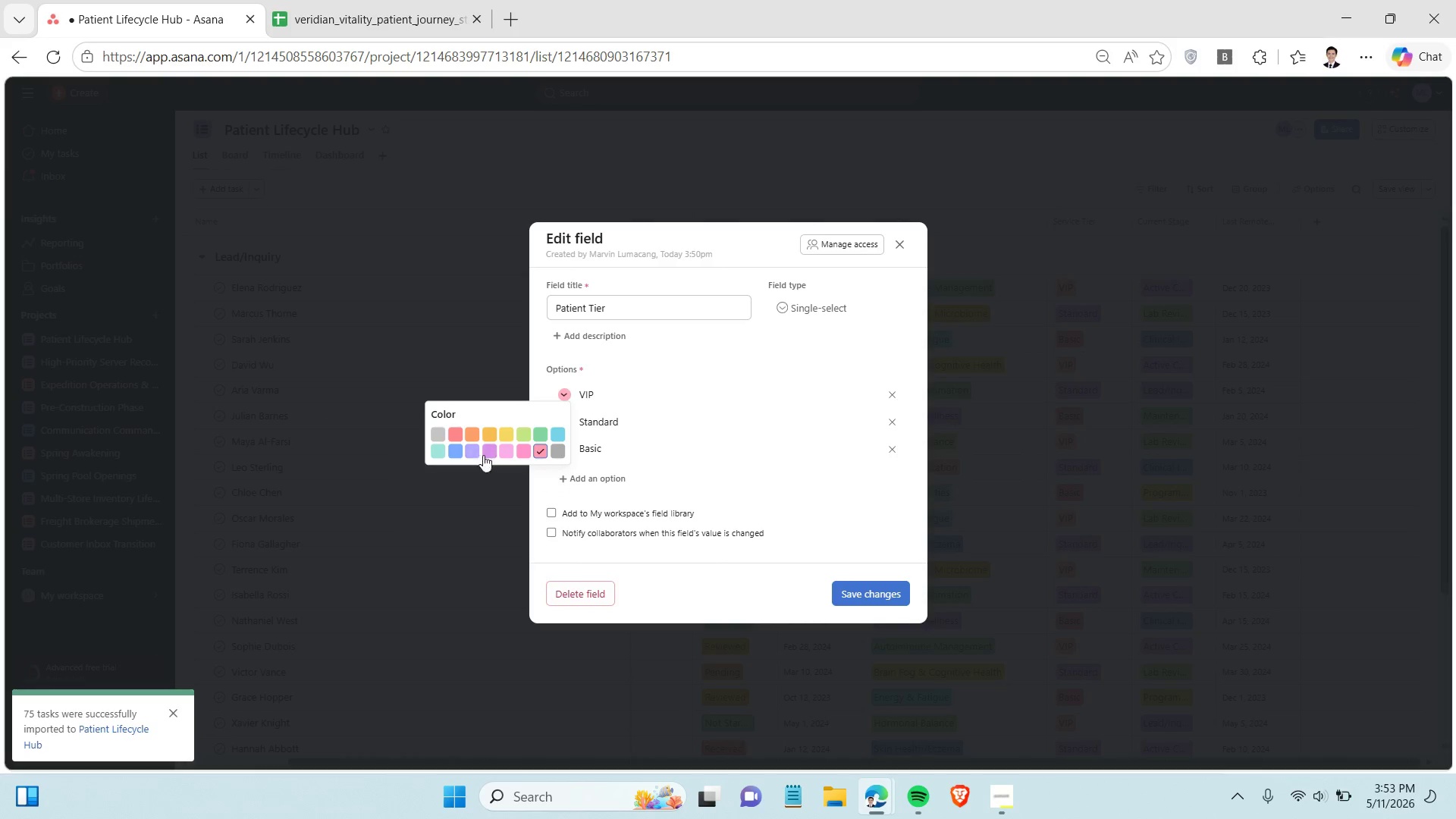 
left_click([489, 450])
 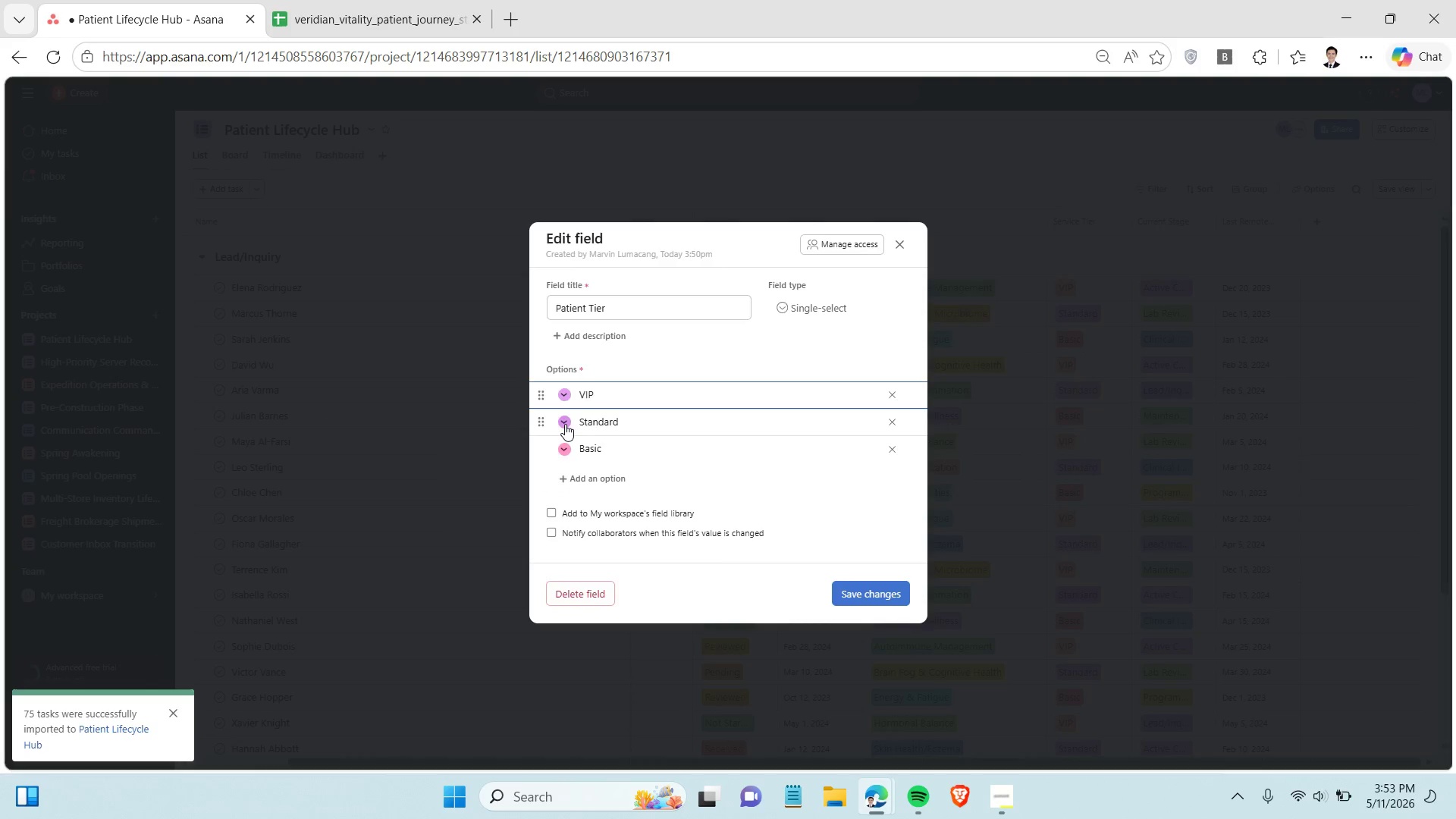 
left_click([566, 424])
 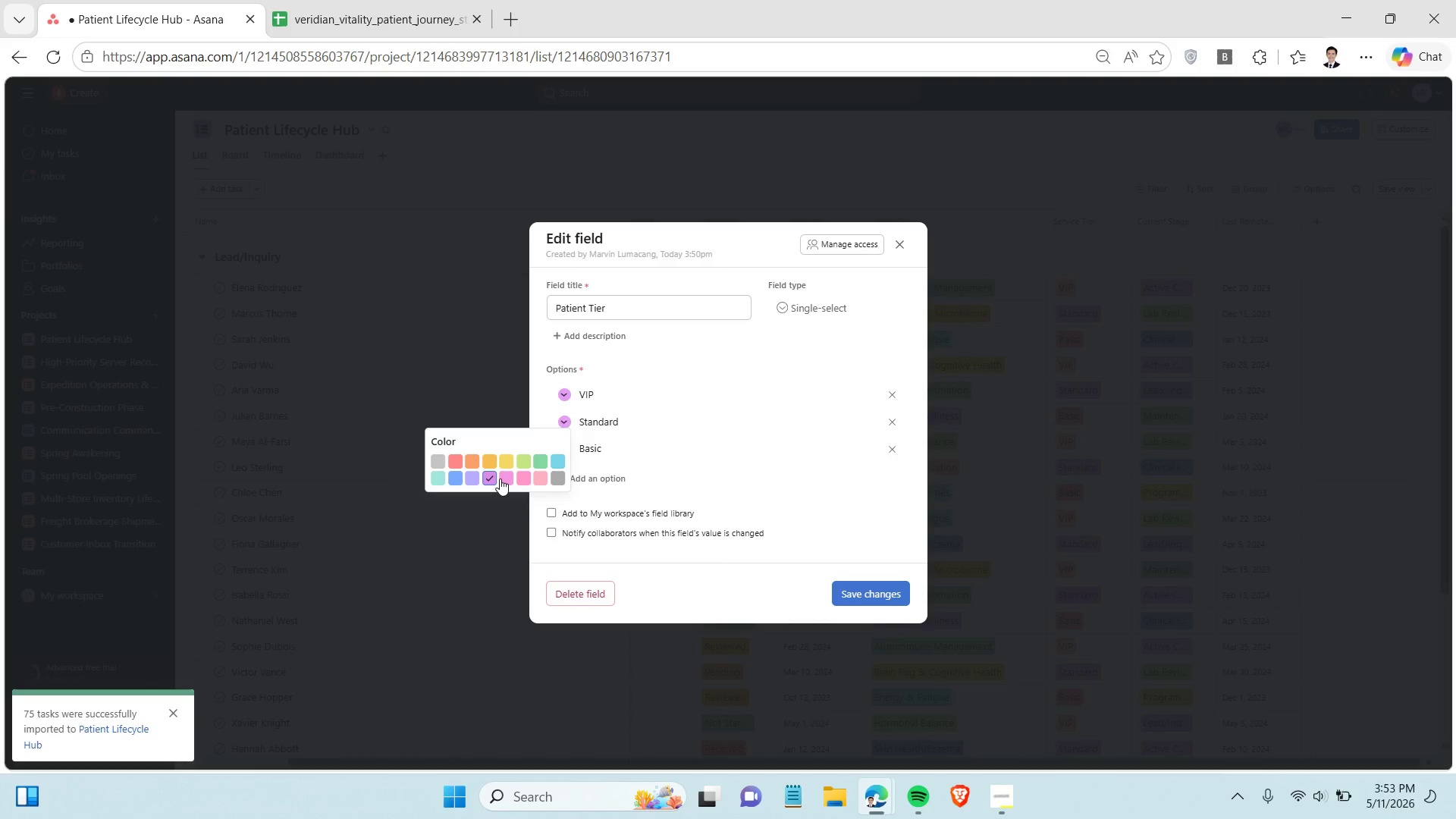 
left_click([500, 479])
 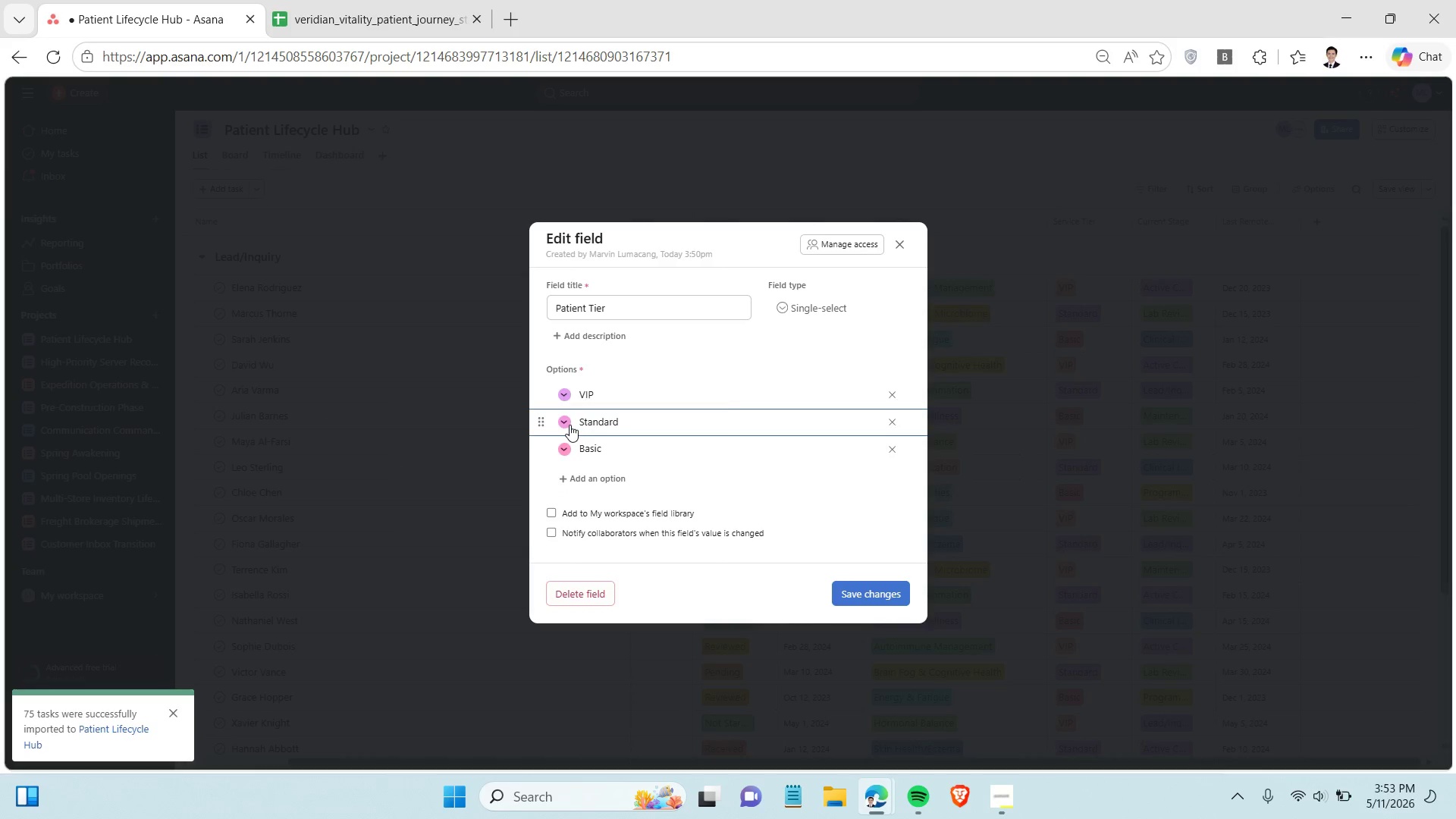 
left_click([570, 425])
 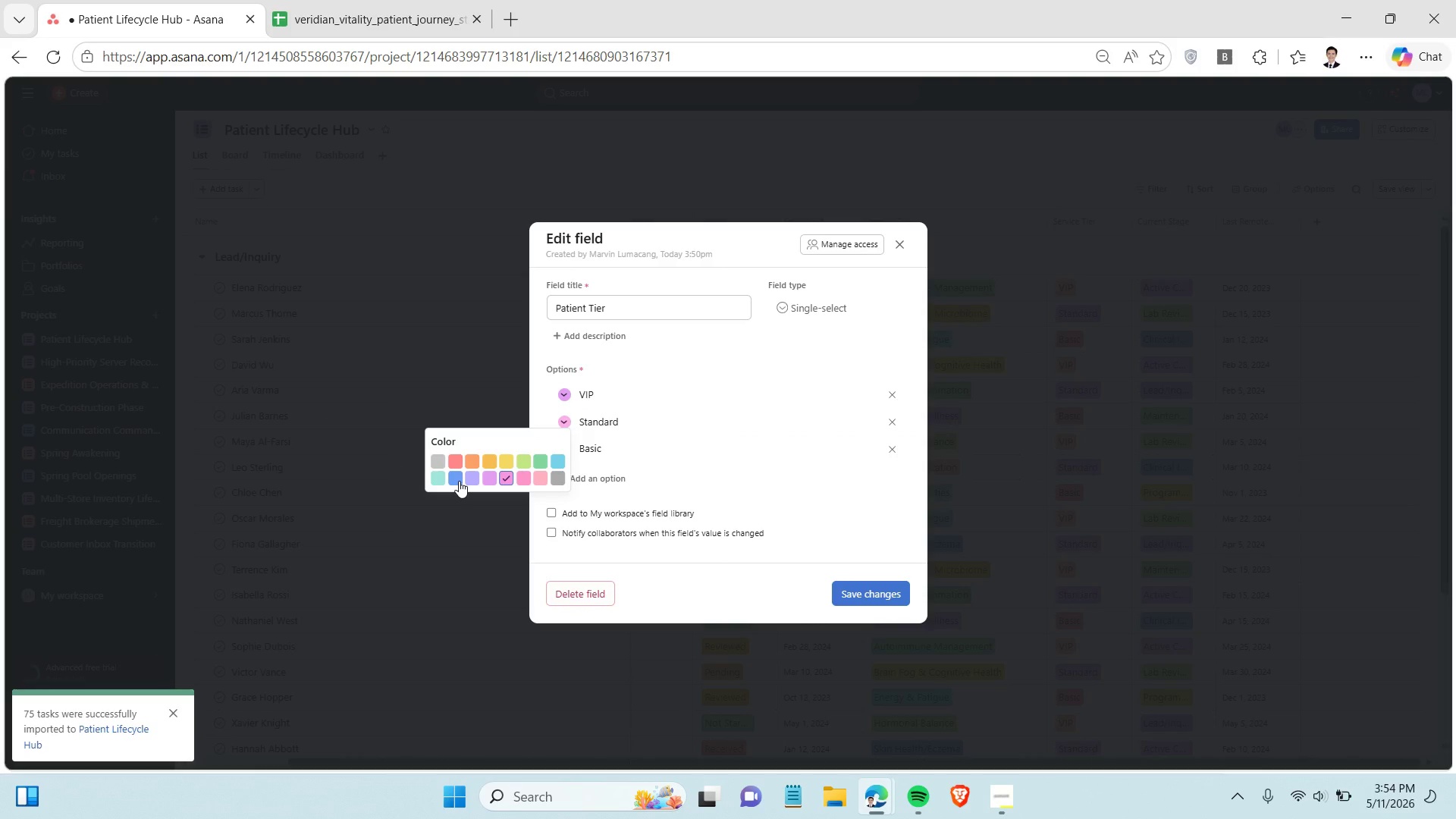 
left_click([459, 481])
 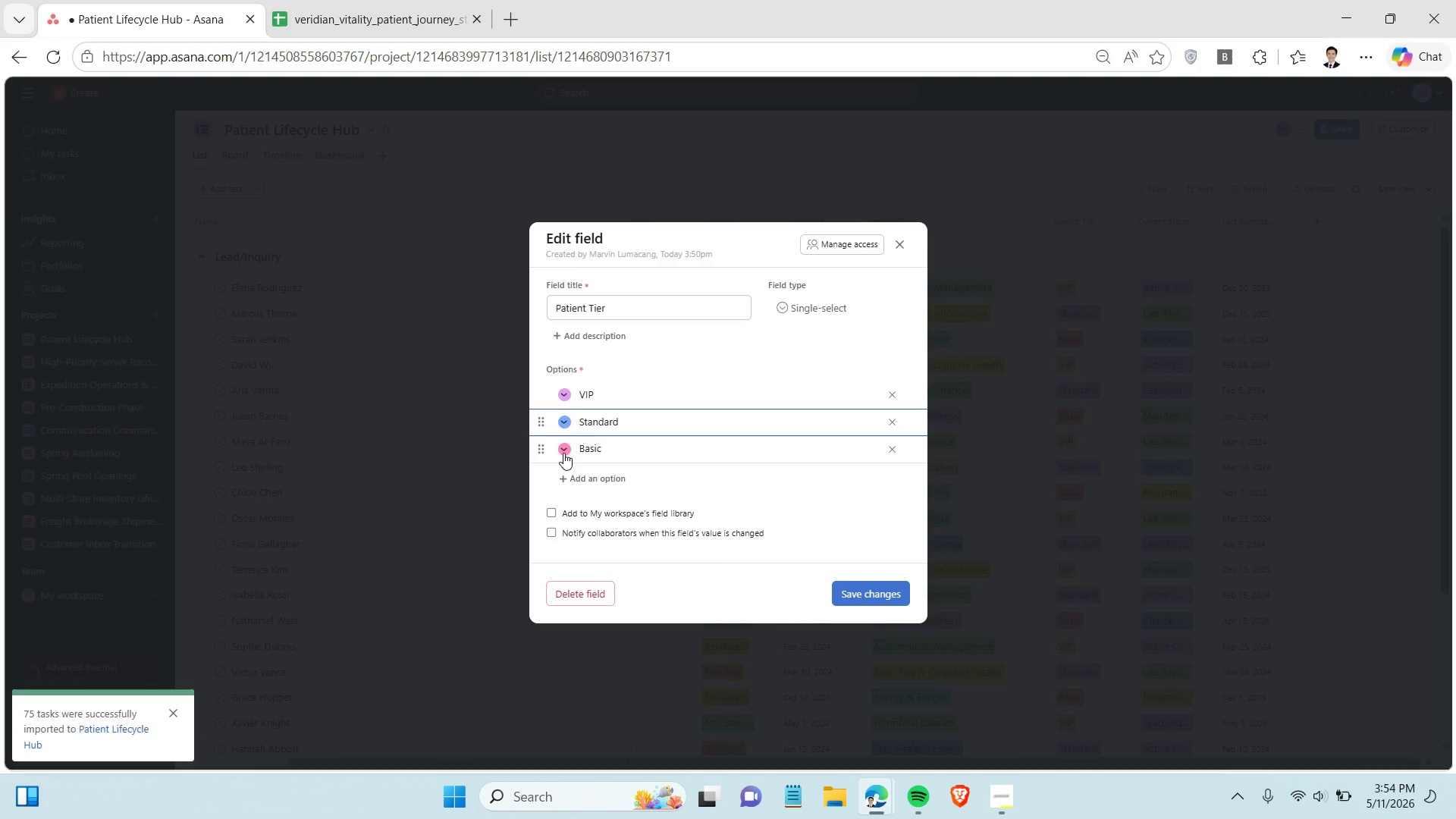 
left_click([563, 453])
 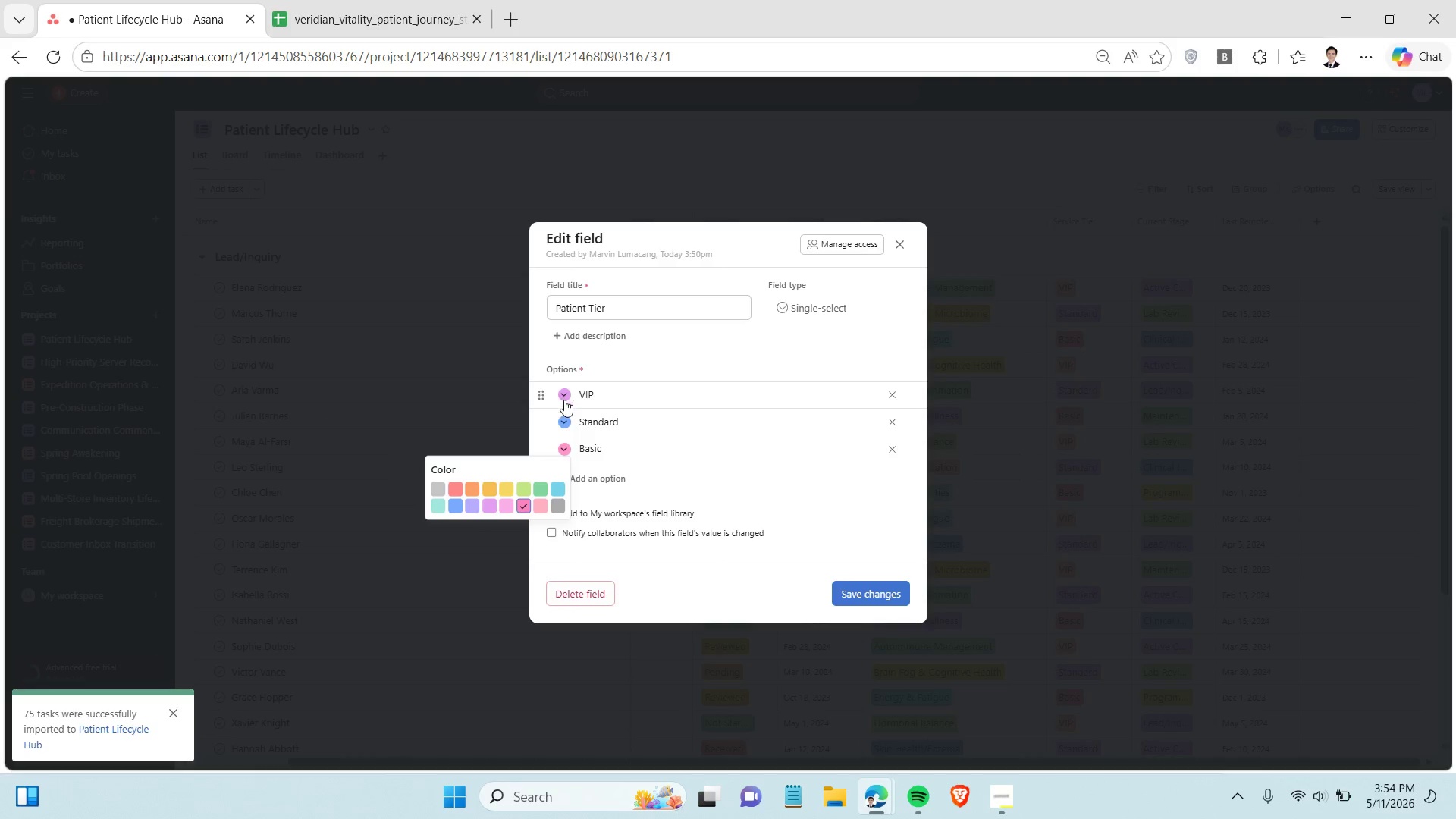 
left_click([564, 400])
 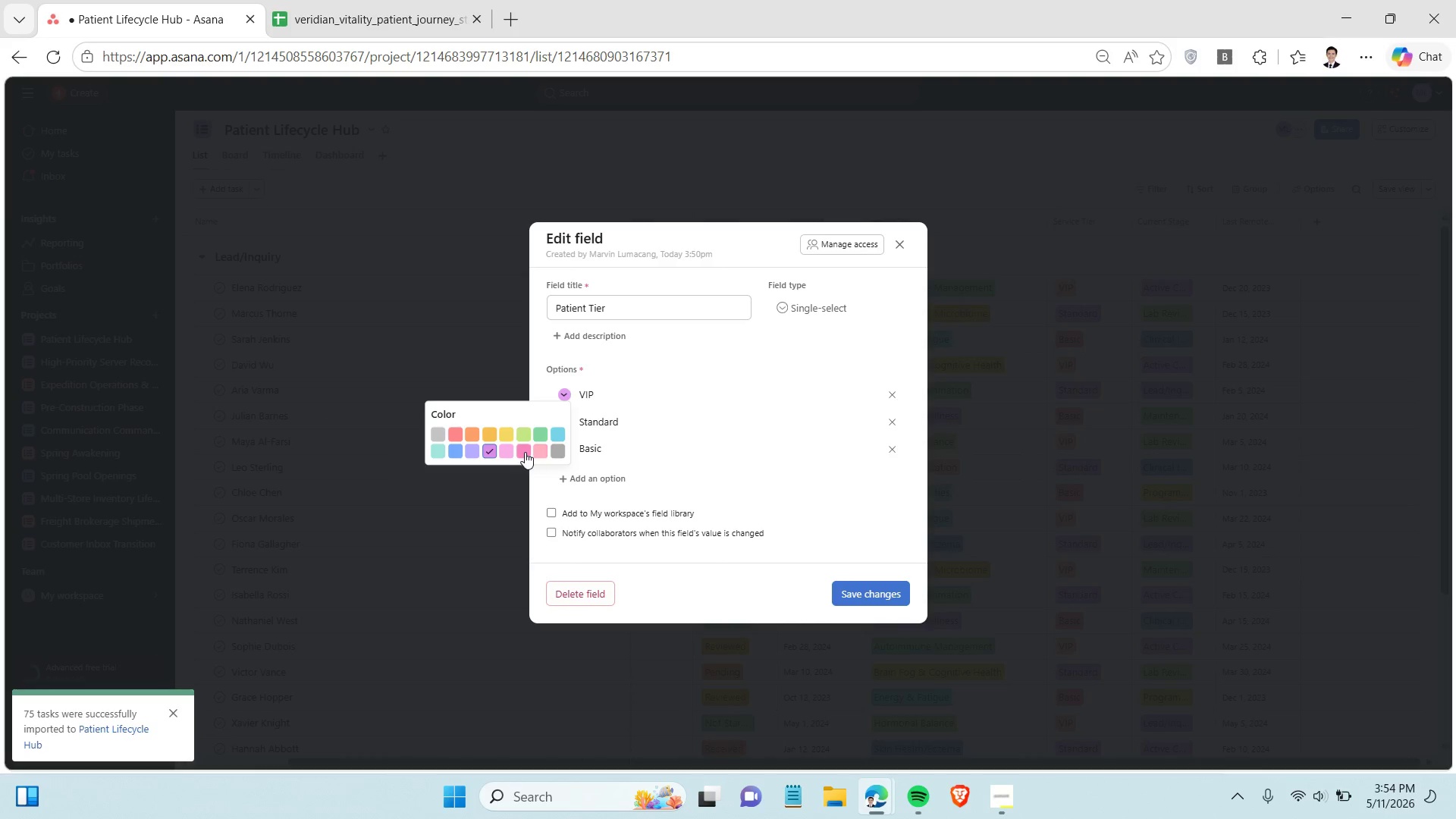 
left_click([525, 452])
 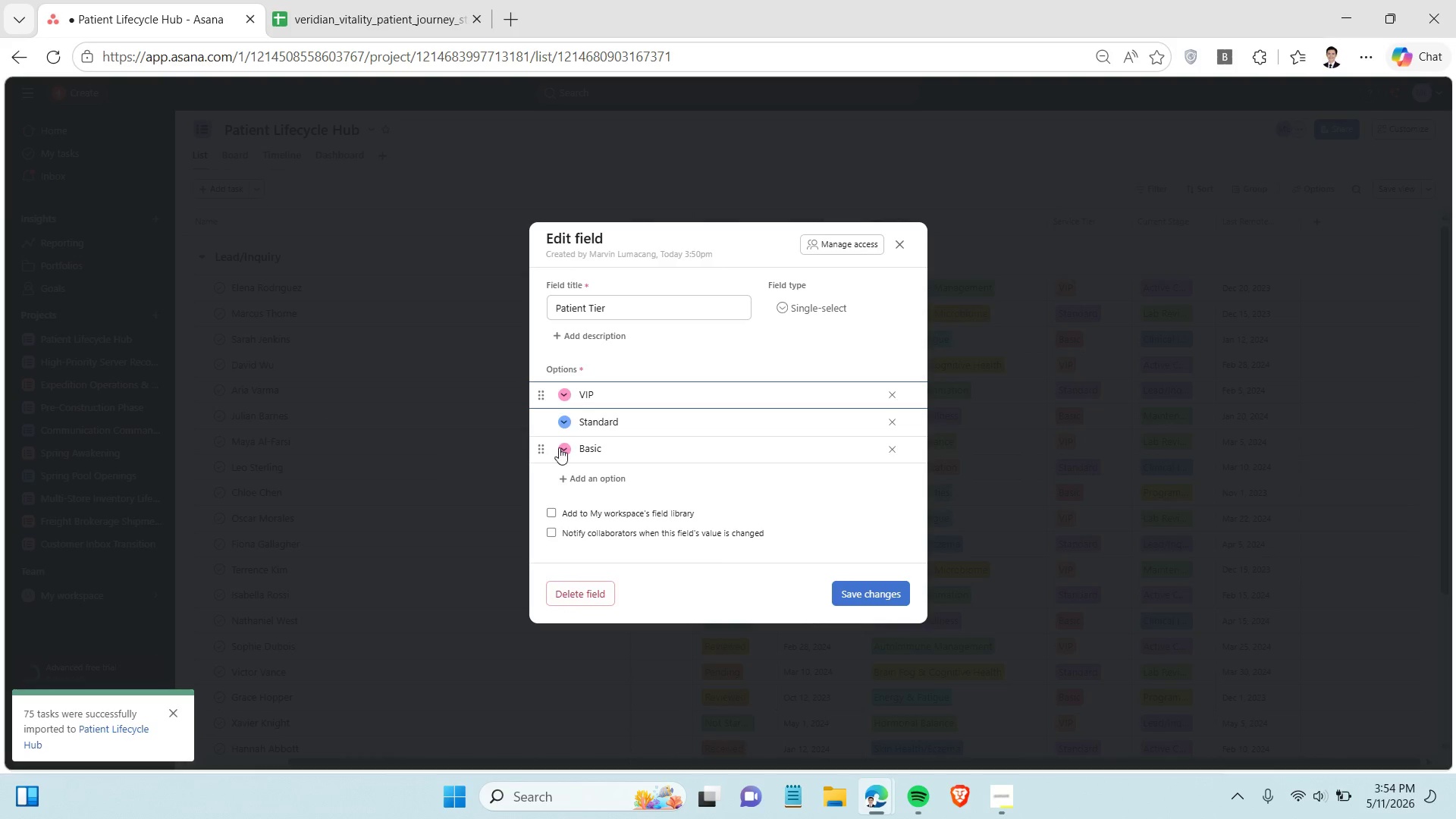 
left_click([563, 447])
 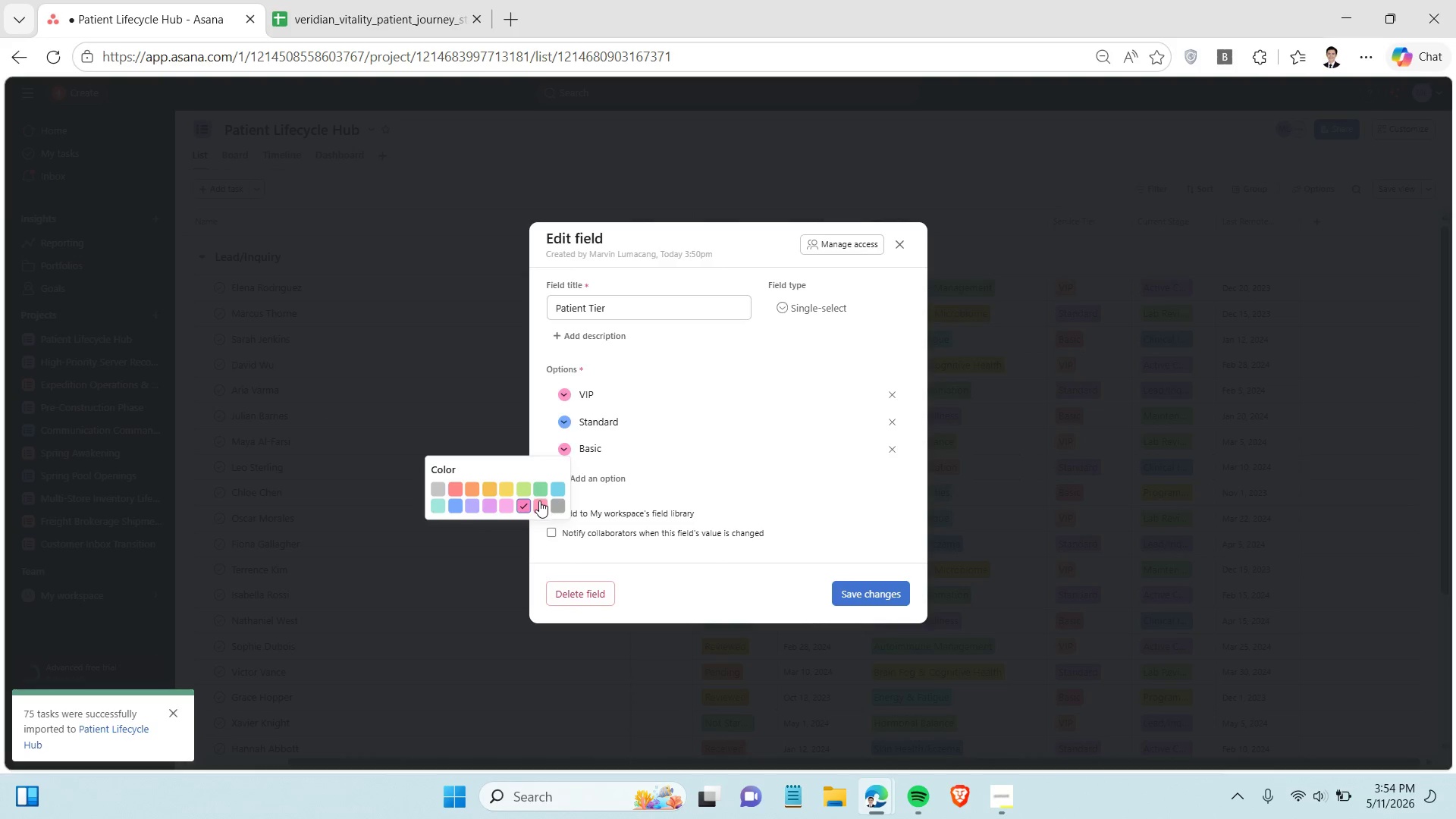 
left_click([539, 500])
 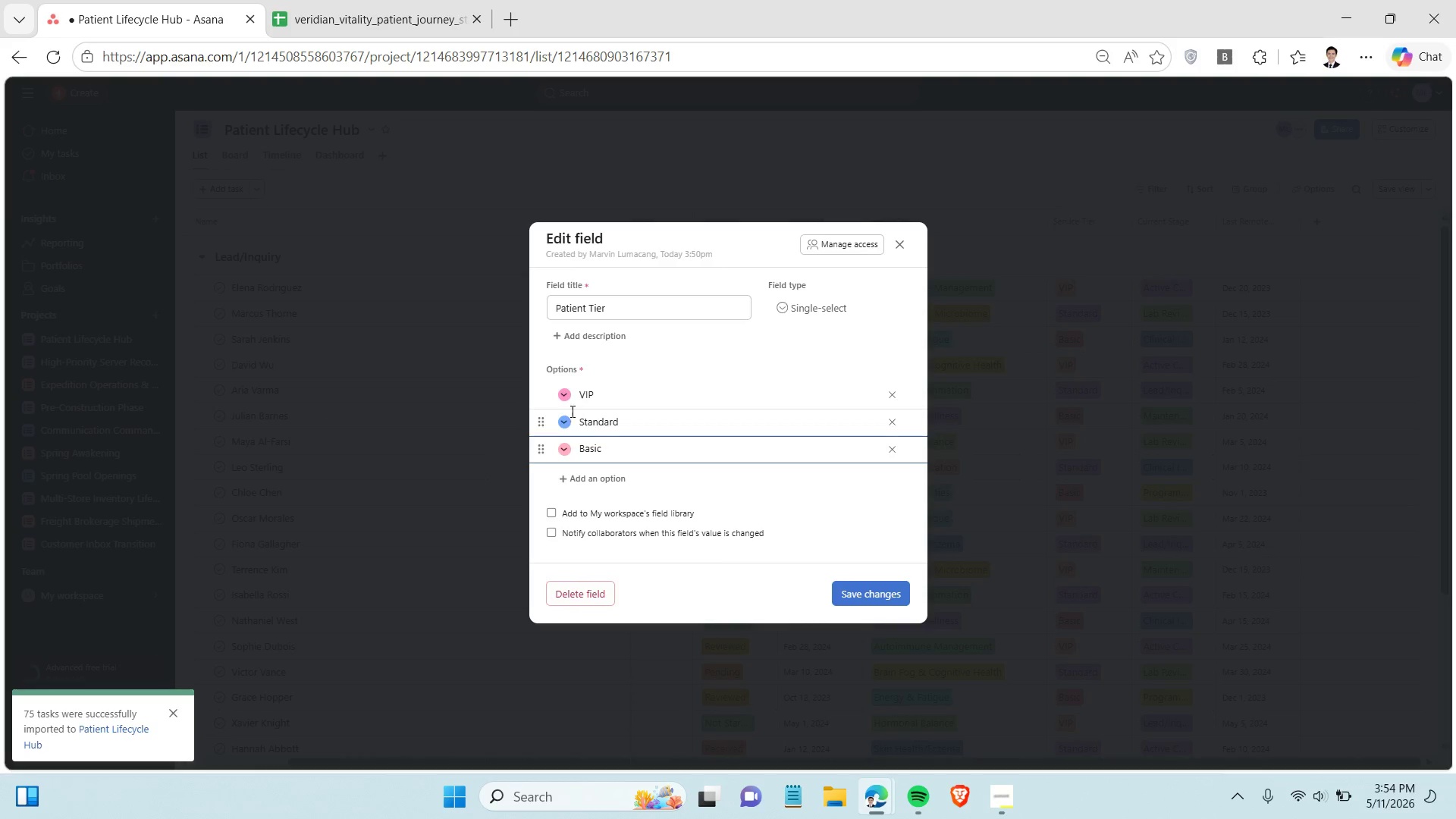 
left_click([565, 395])
 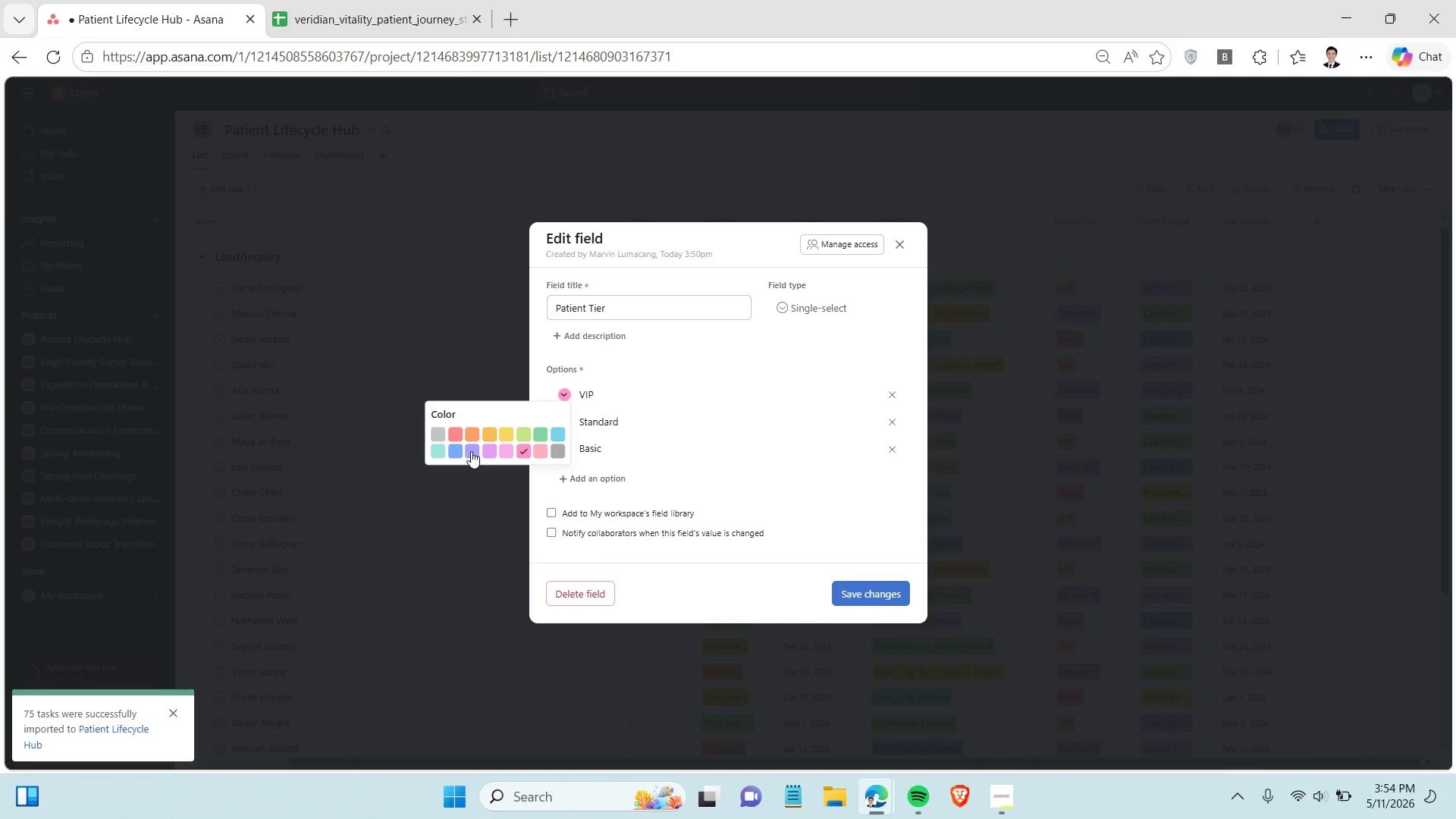 
left_click([471, 451])
 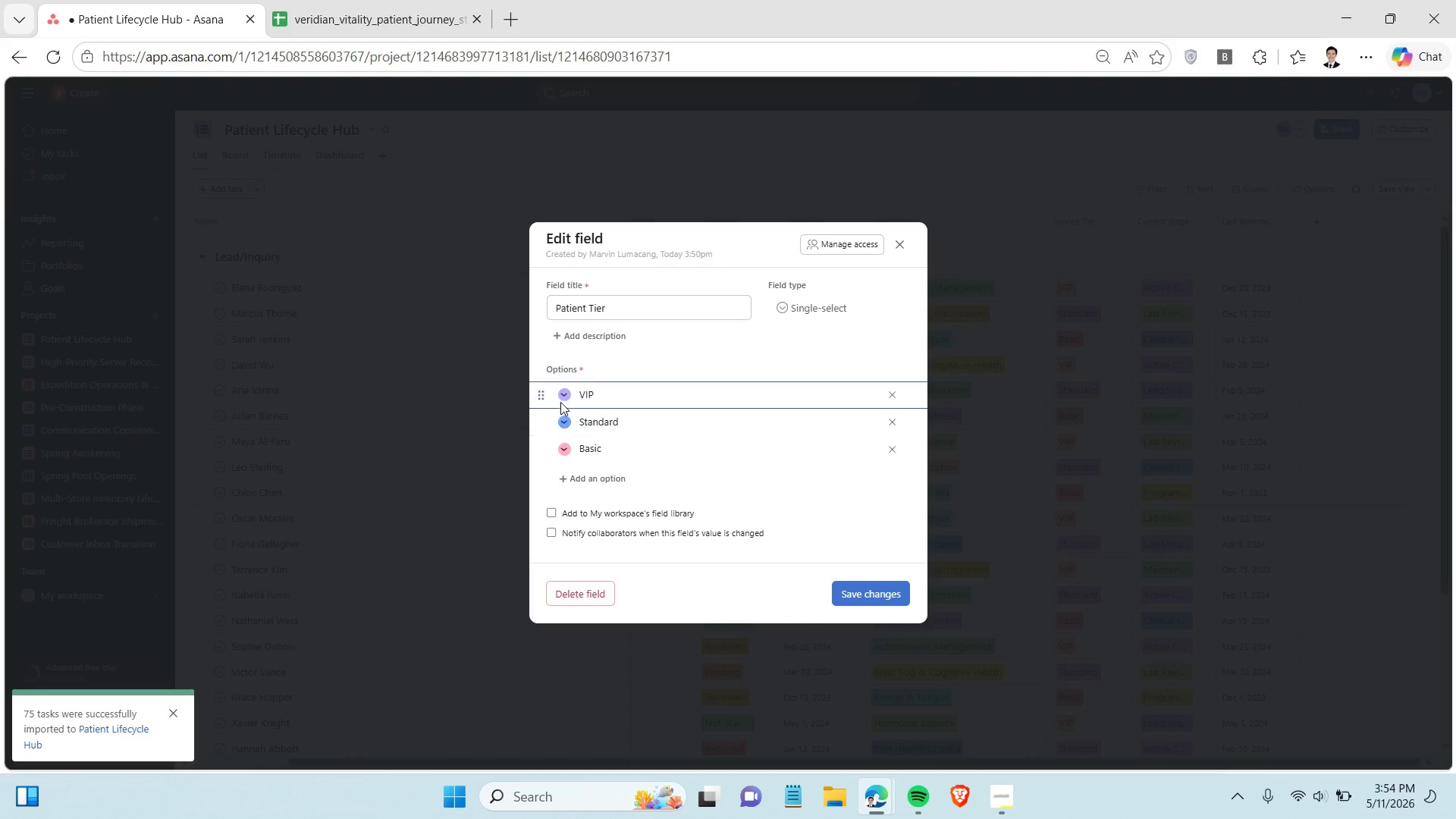 
left_click([560, 399])
 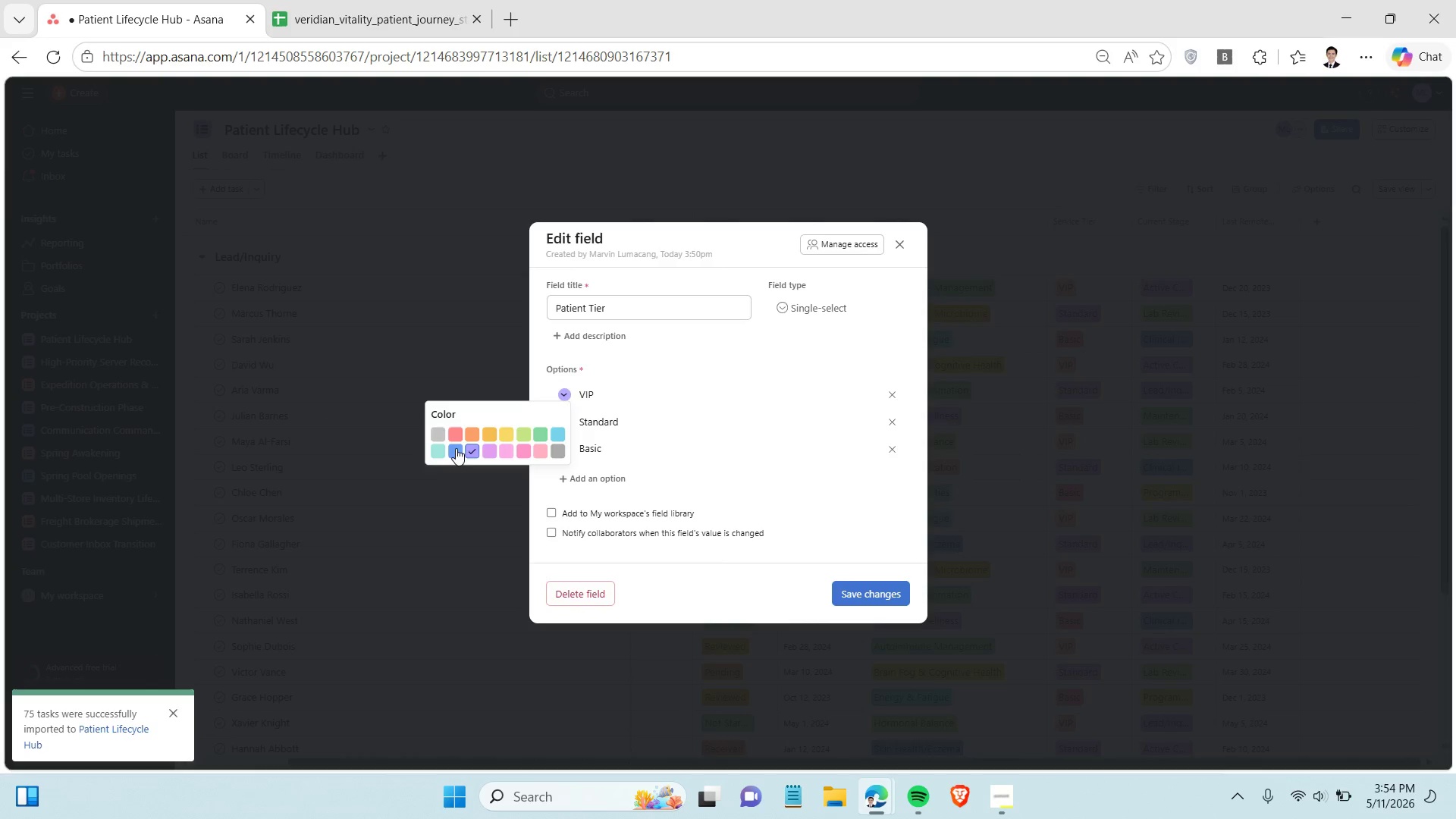 
left_click([456, 448])
 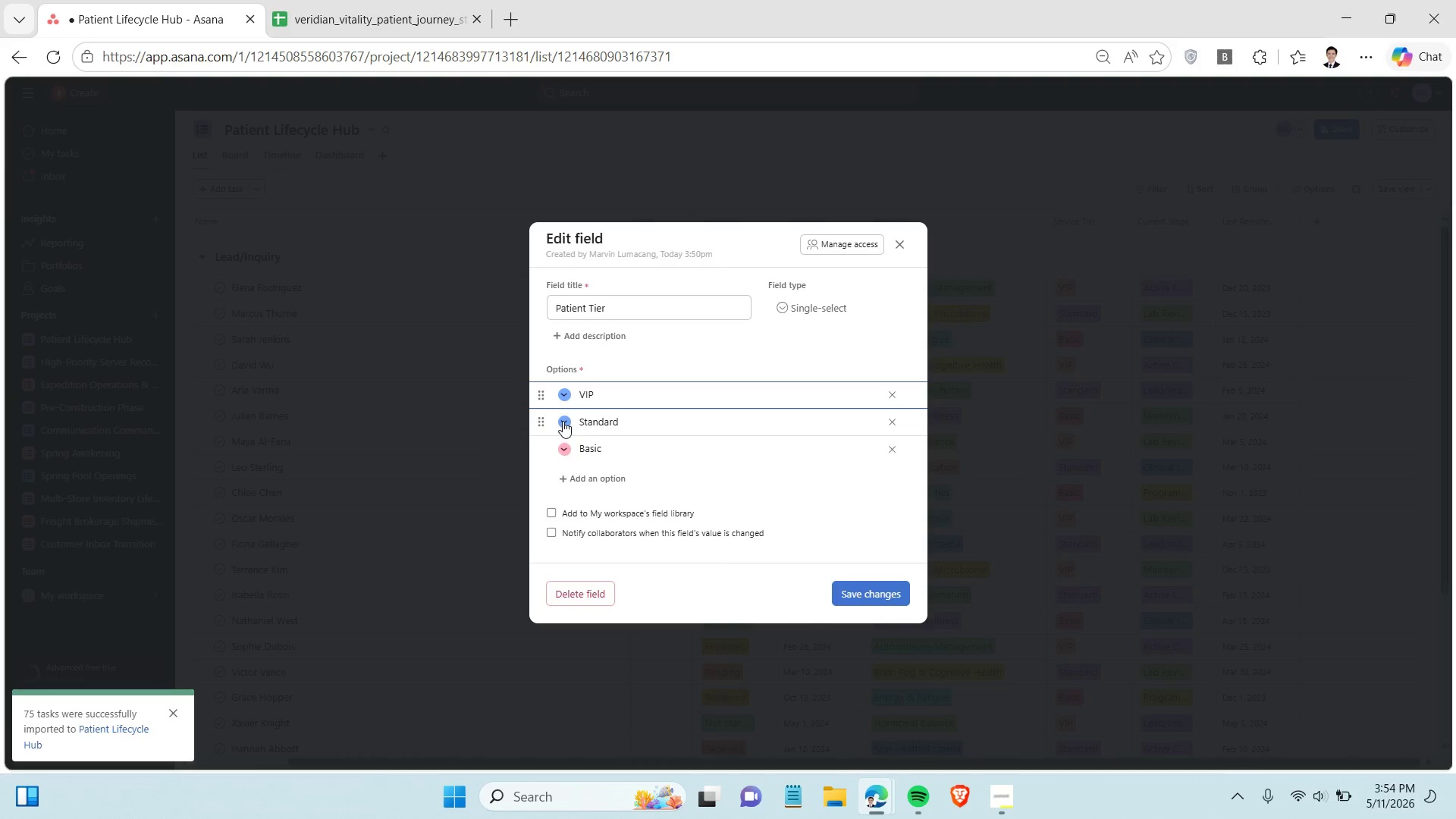 
left_click([563, 421])
 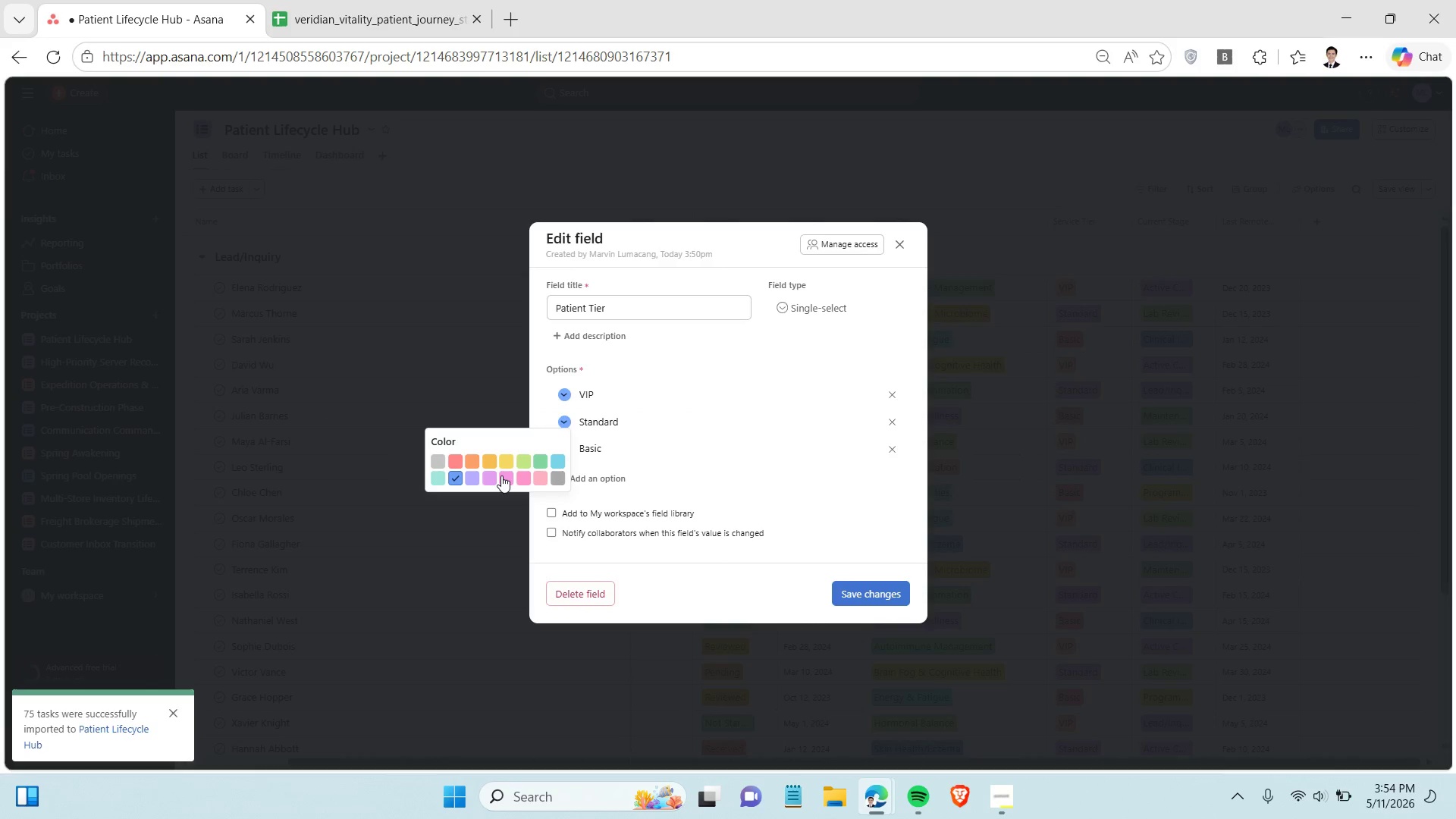 
left_click([502, 475])
 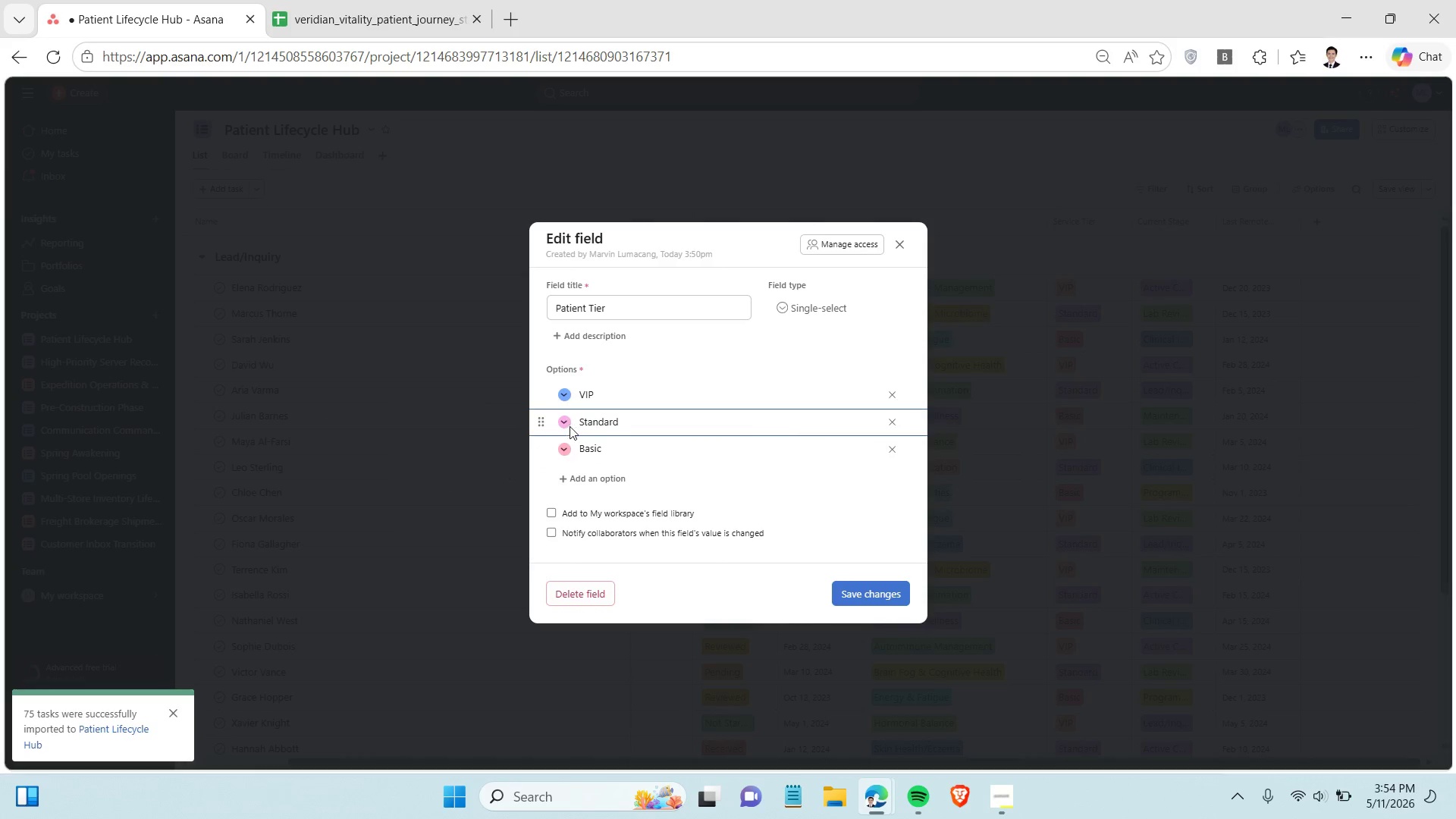 
left_click([567, 425])
 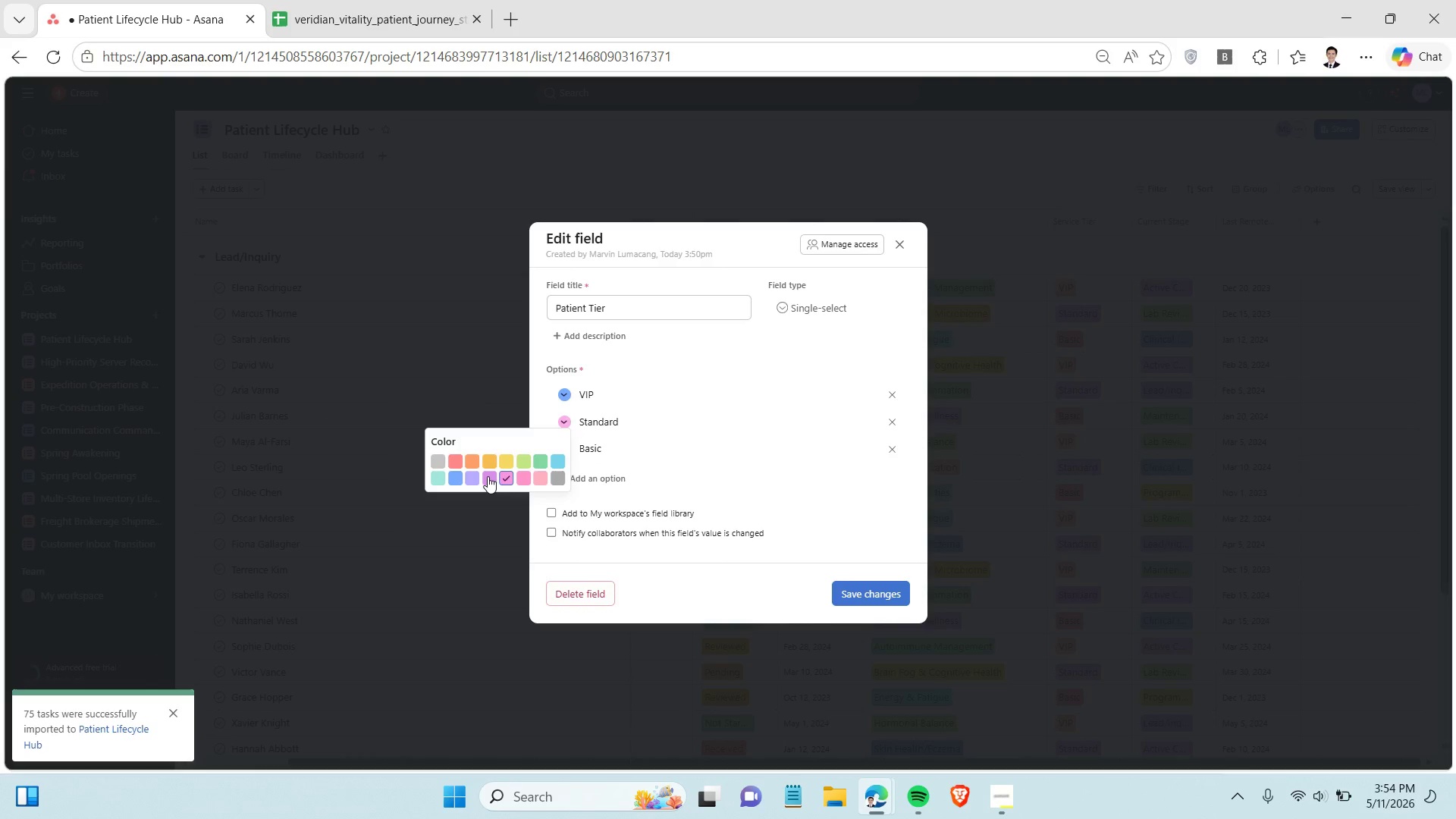 
left_click([488, 476])
 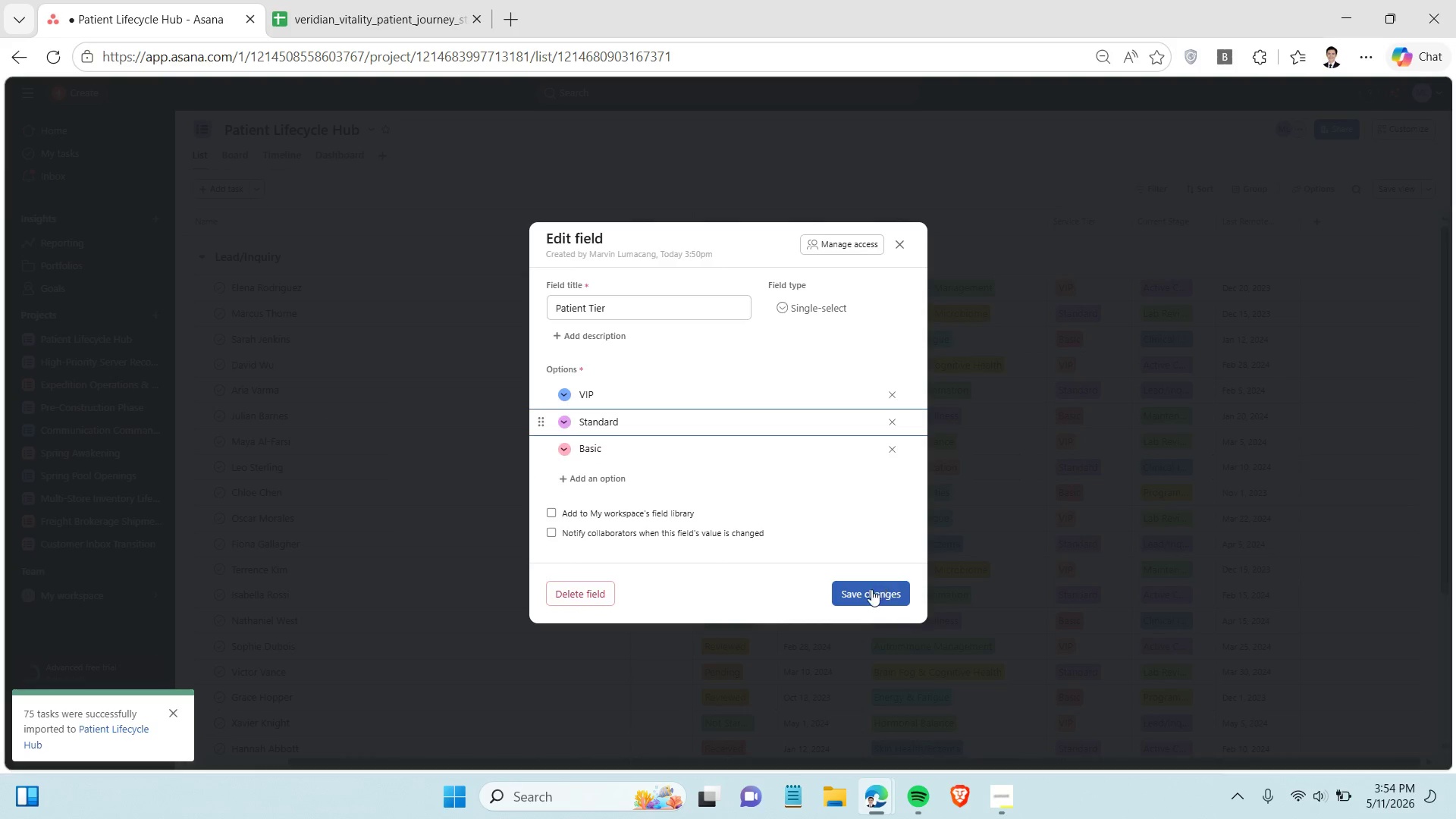 
left_click([870, 593])
 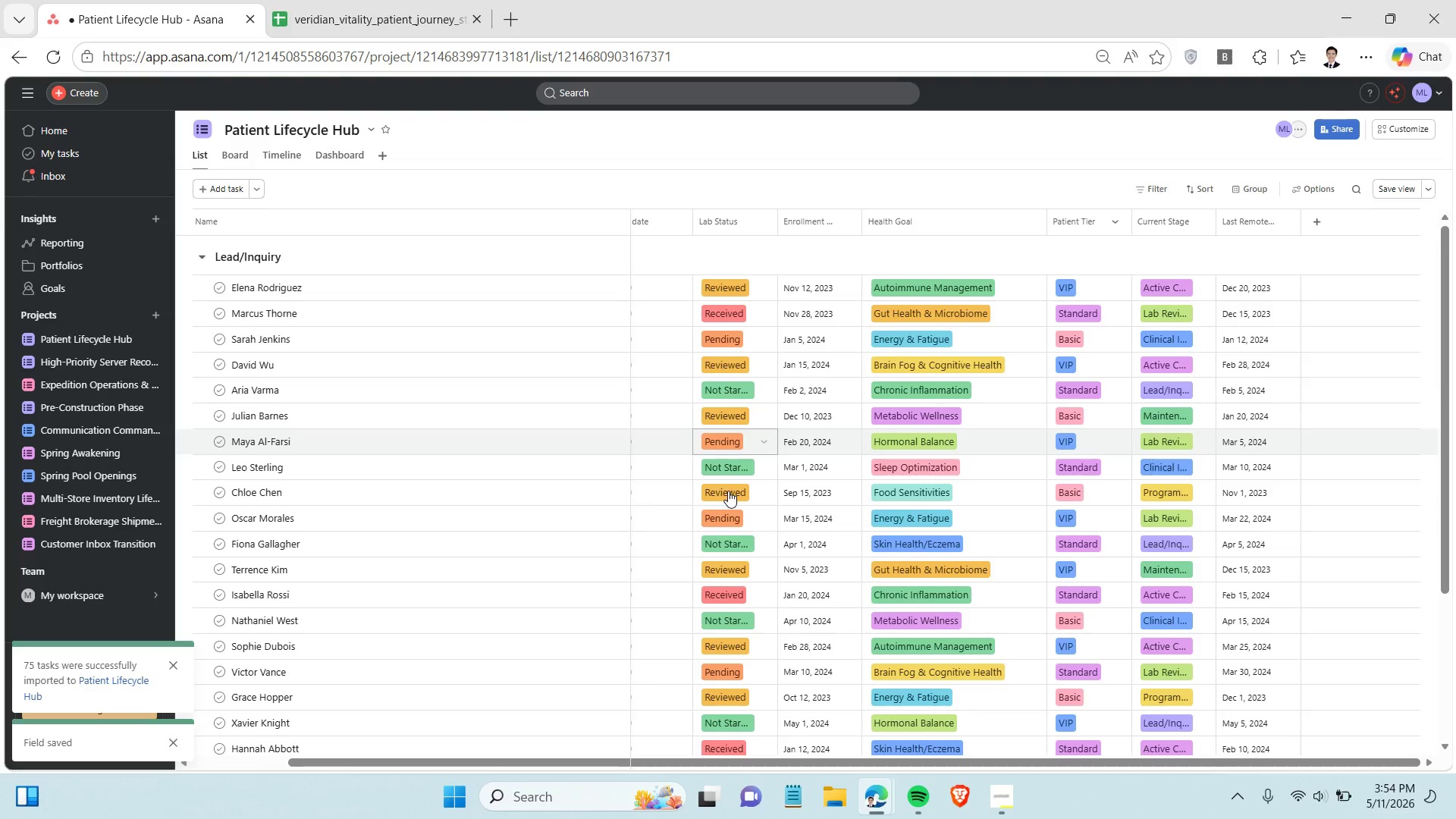 
wait(5.34)
 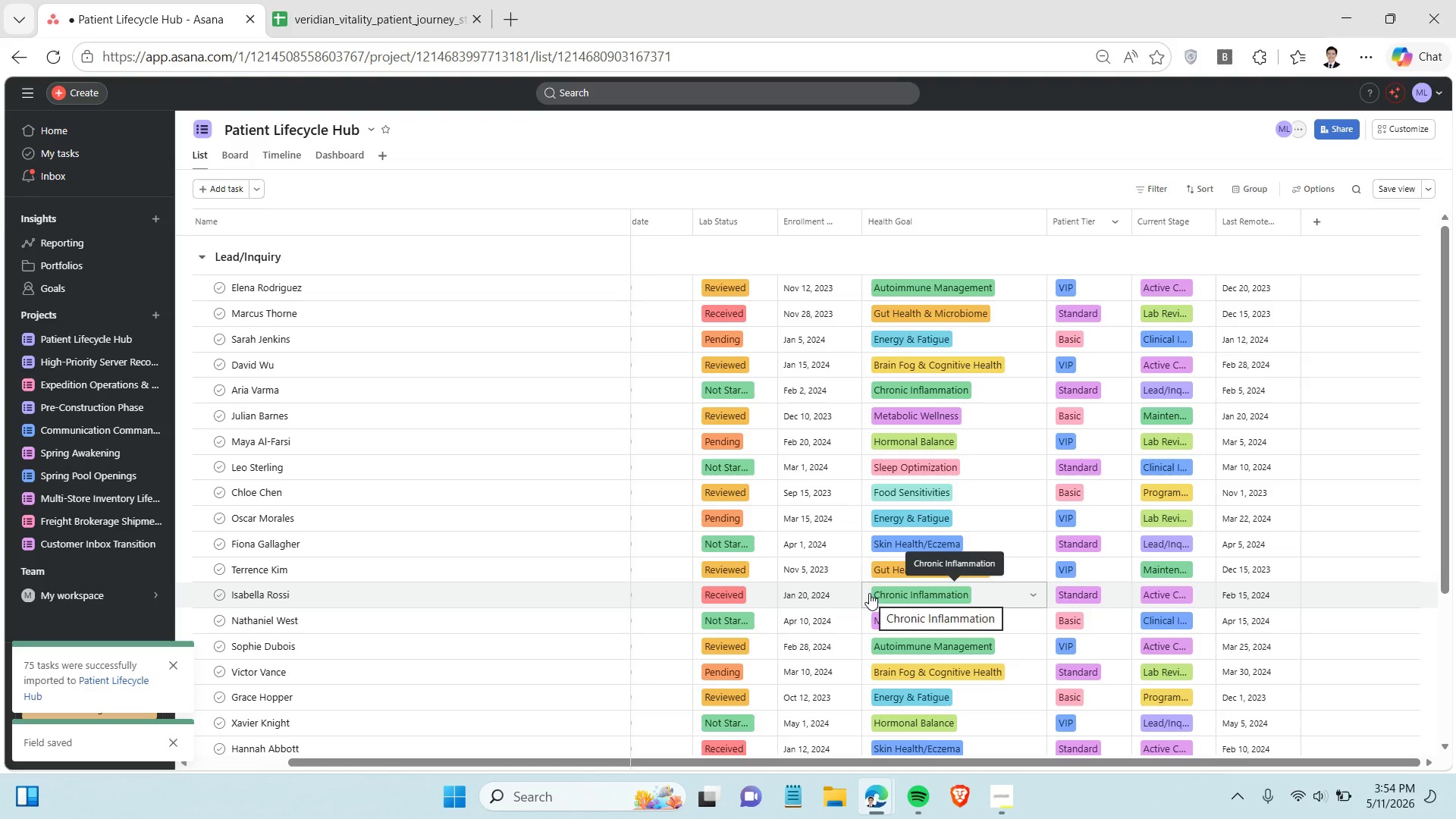 
left_click_drag(start_coordinate=[744, 764], to_coordinate=[591, 754])
 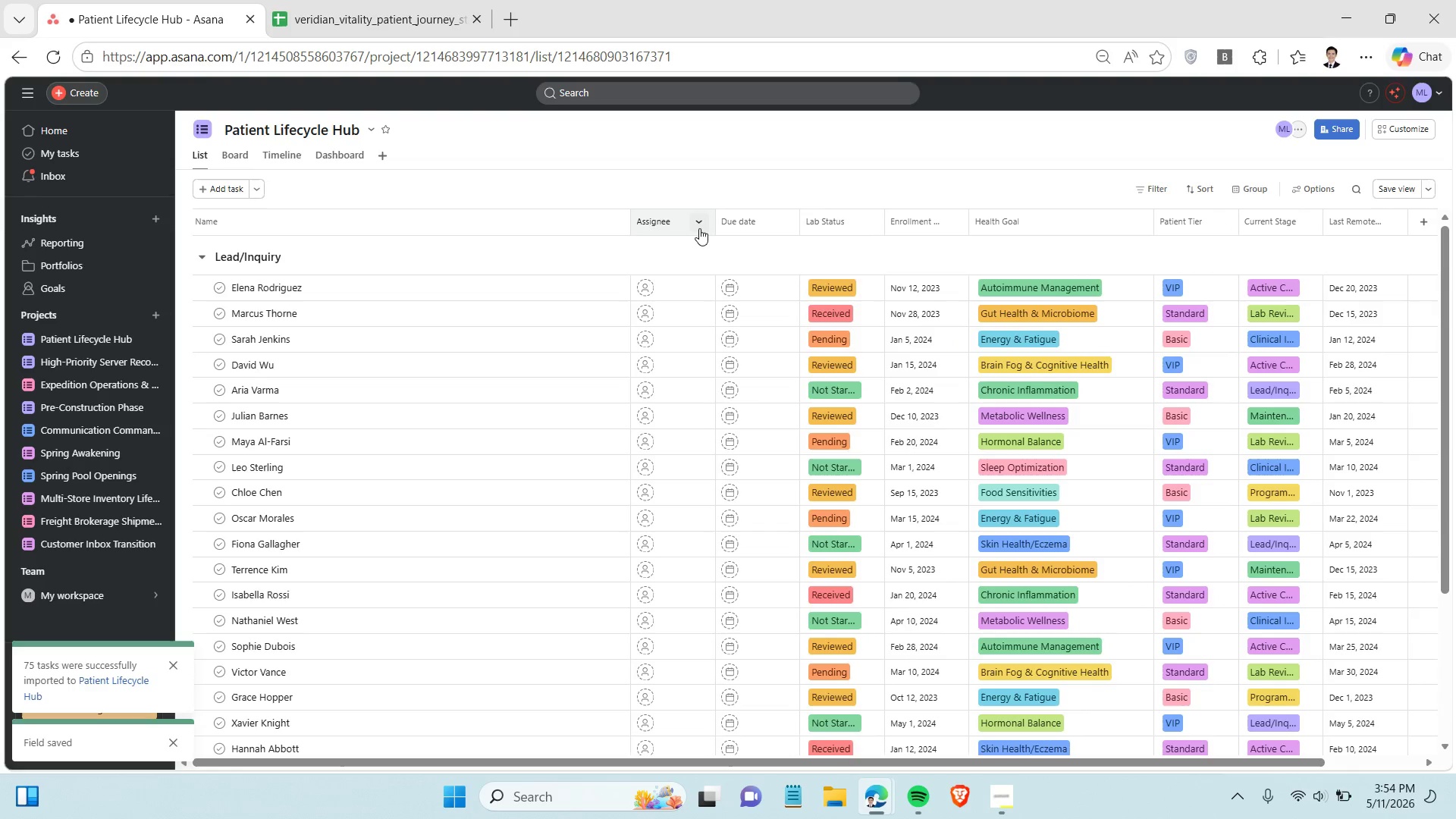 
left_click([698, 228])
 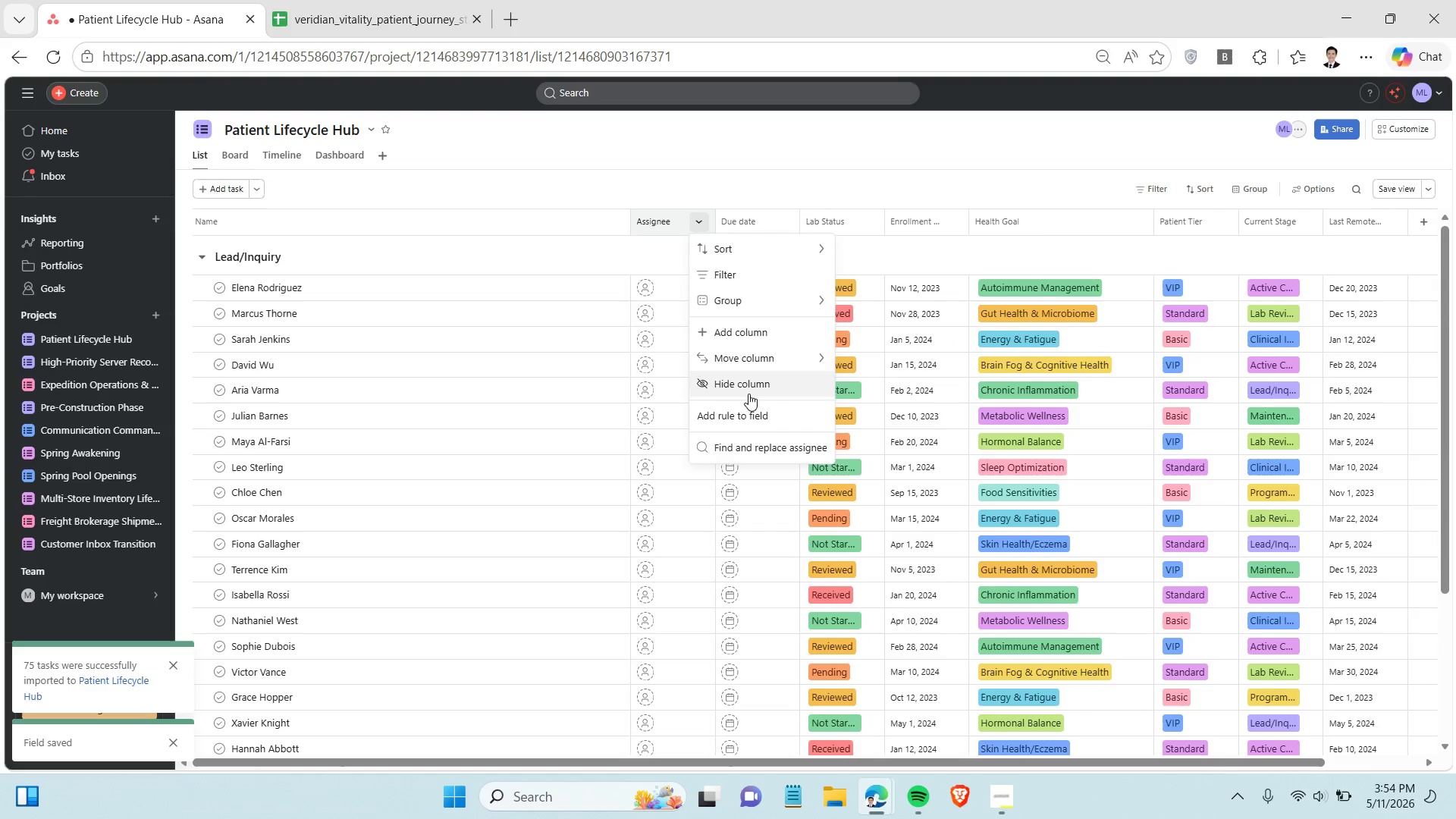 
left_click([749, 393])
 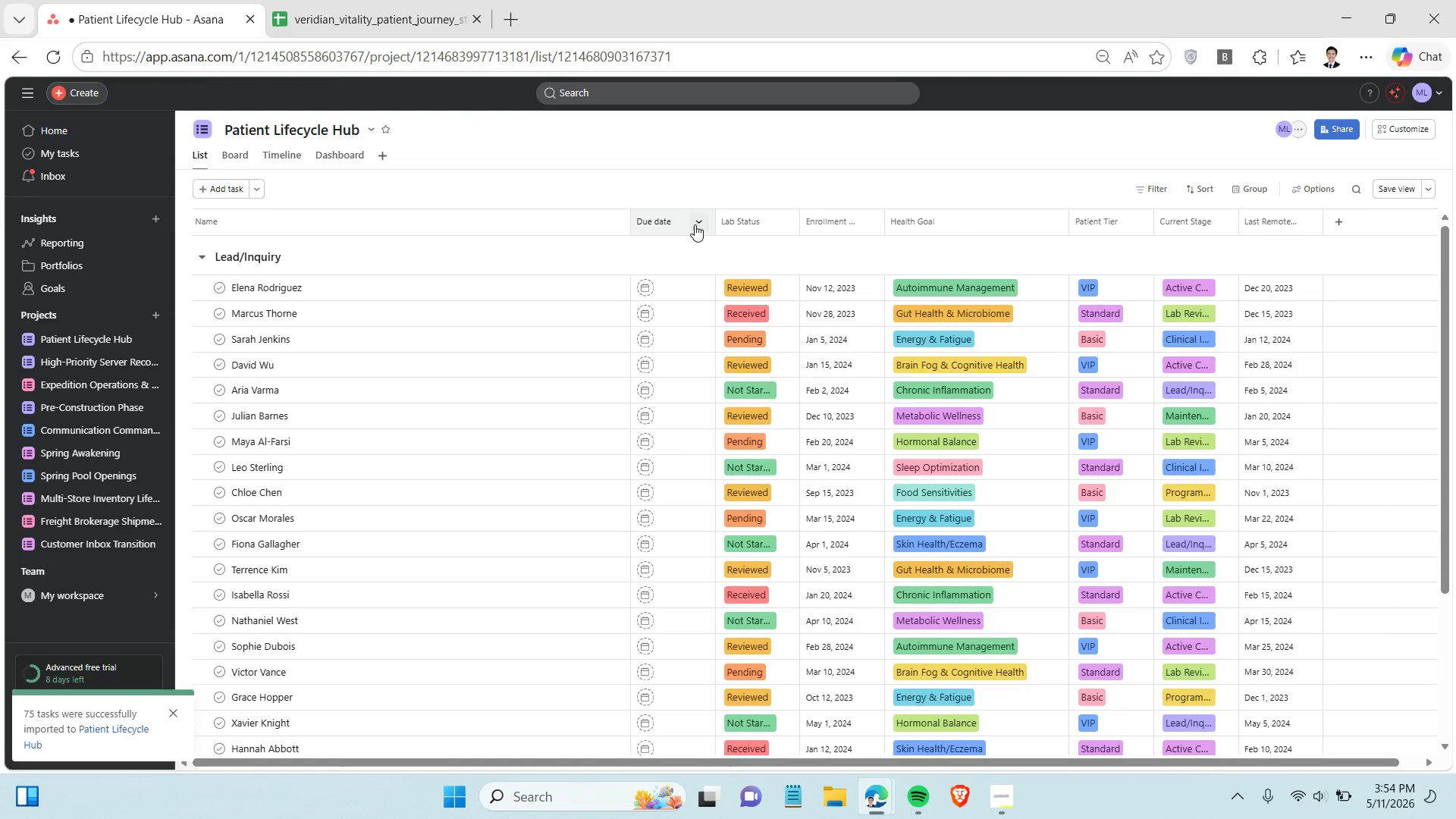 
left_click([699, 221])
 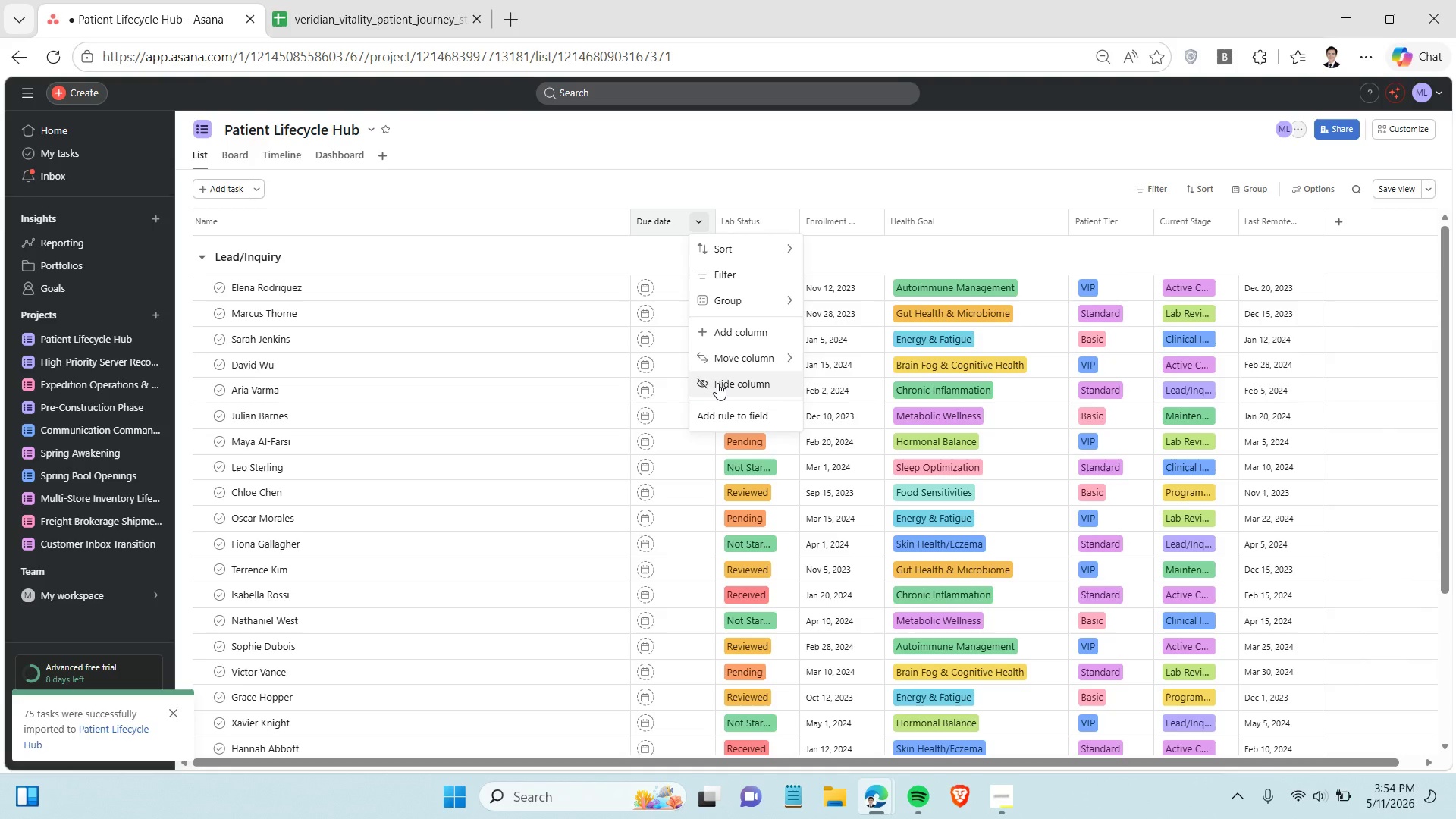 
left_click([717, 383])
 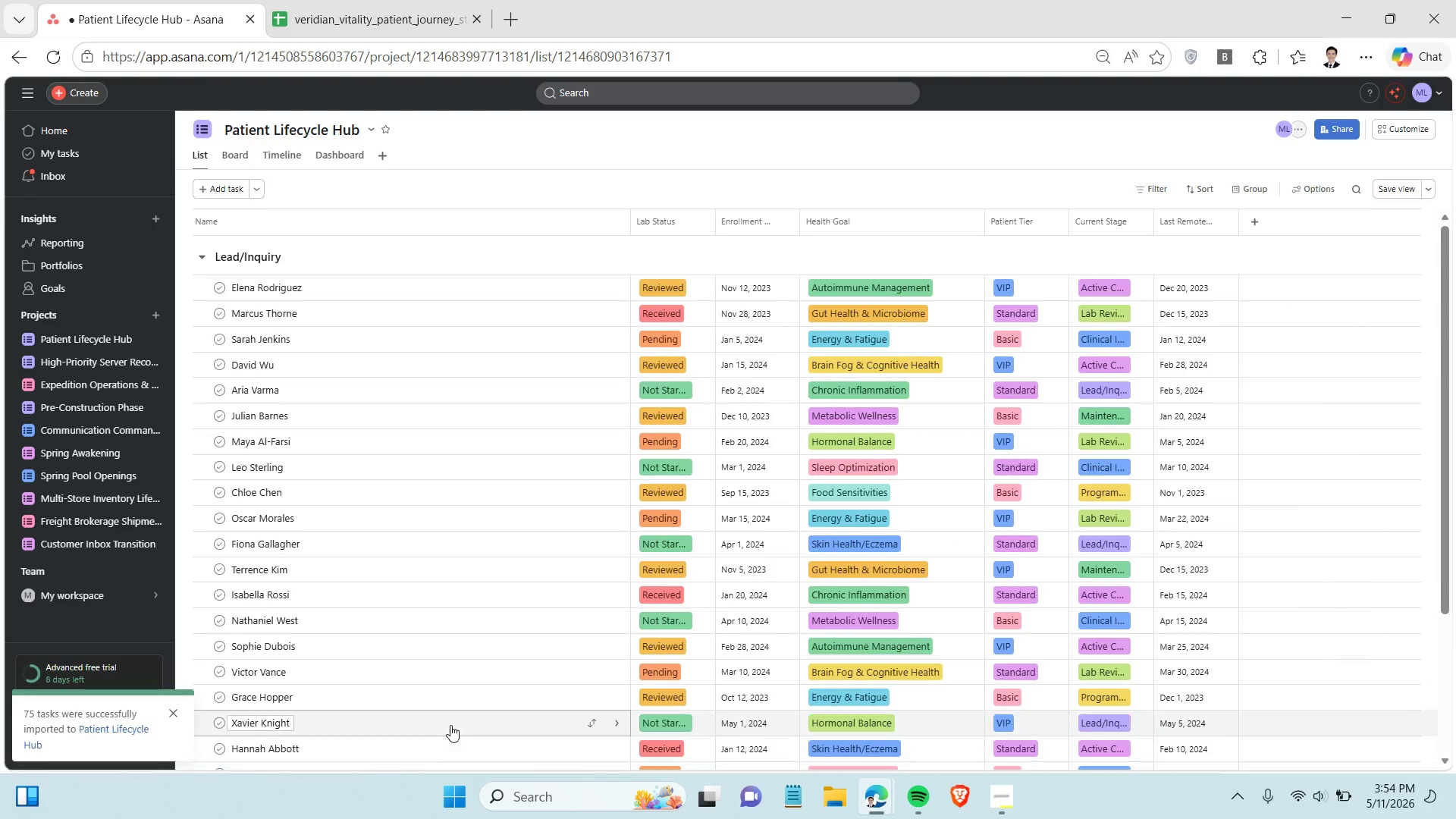 
left_click_drag(start_coordinate=[423, 768], to_coordinate=[406, 772])
 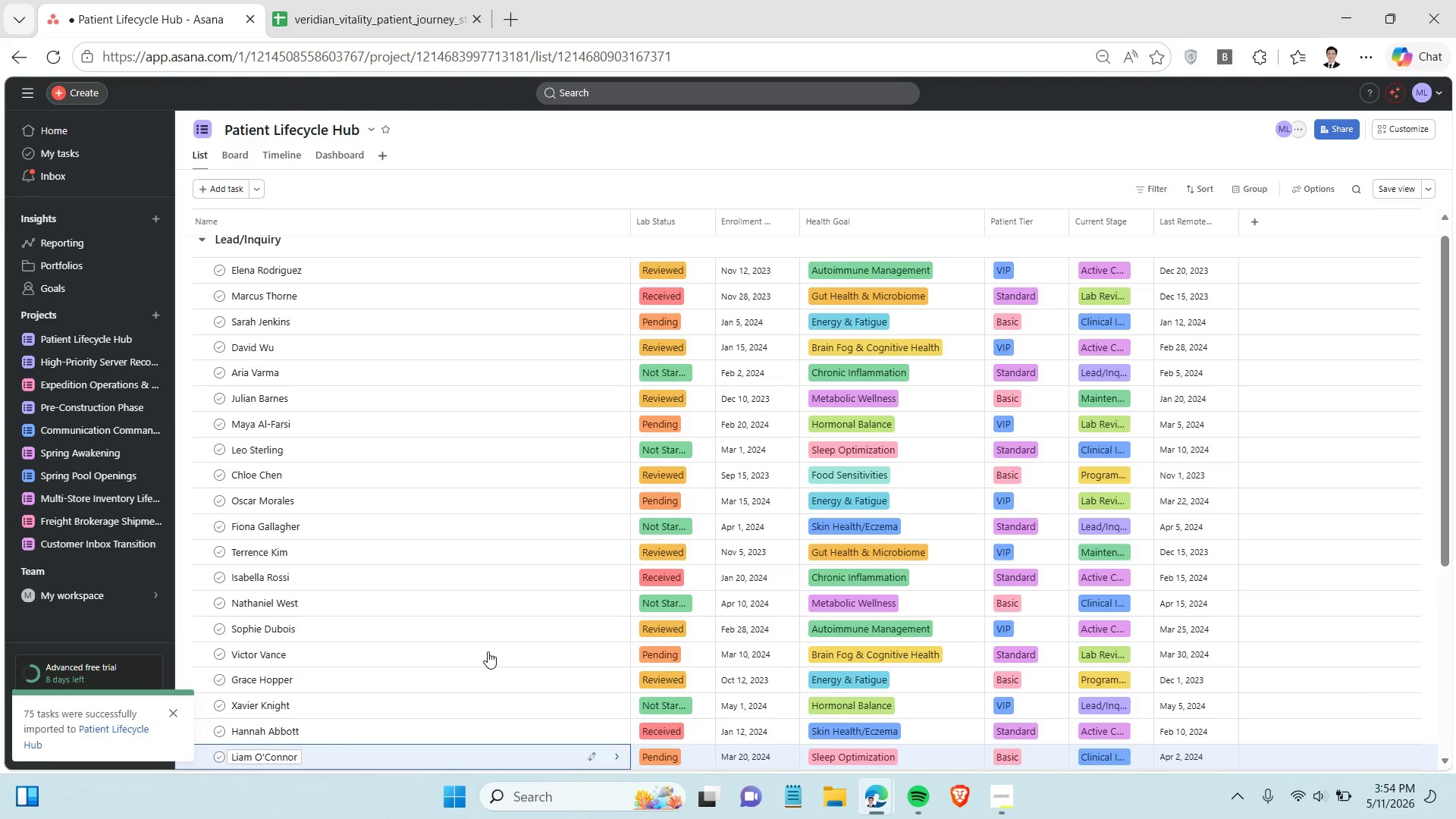 
left_click([488, 651])
 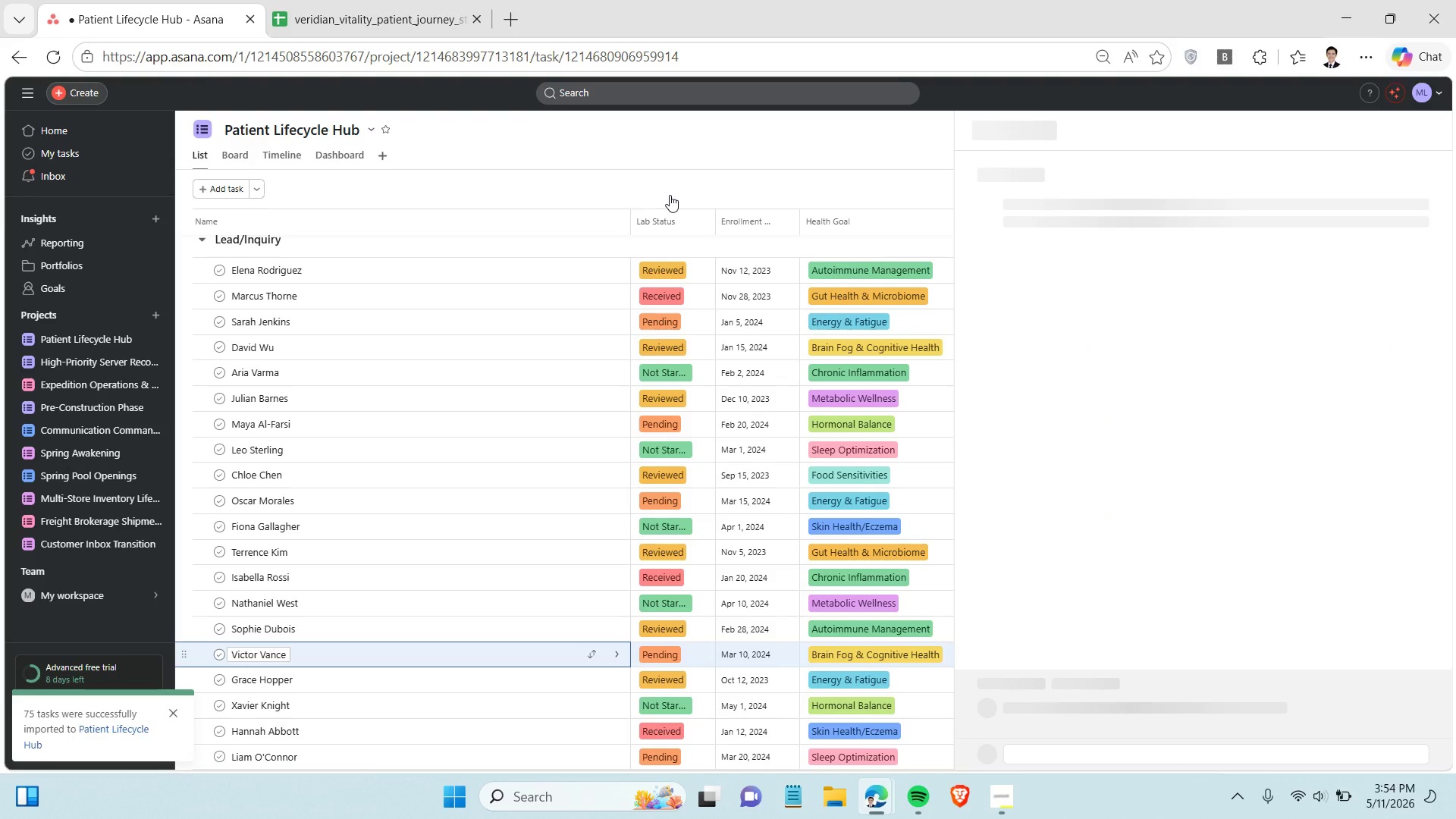 
left_click([675, 146])
 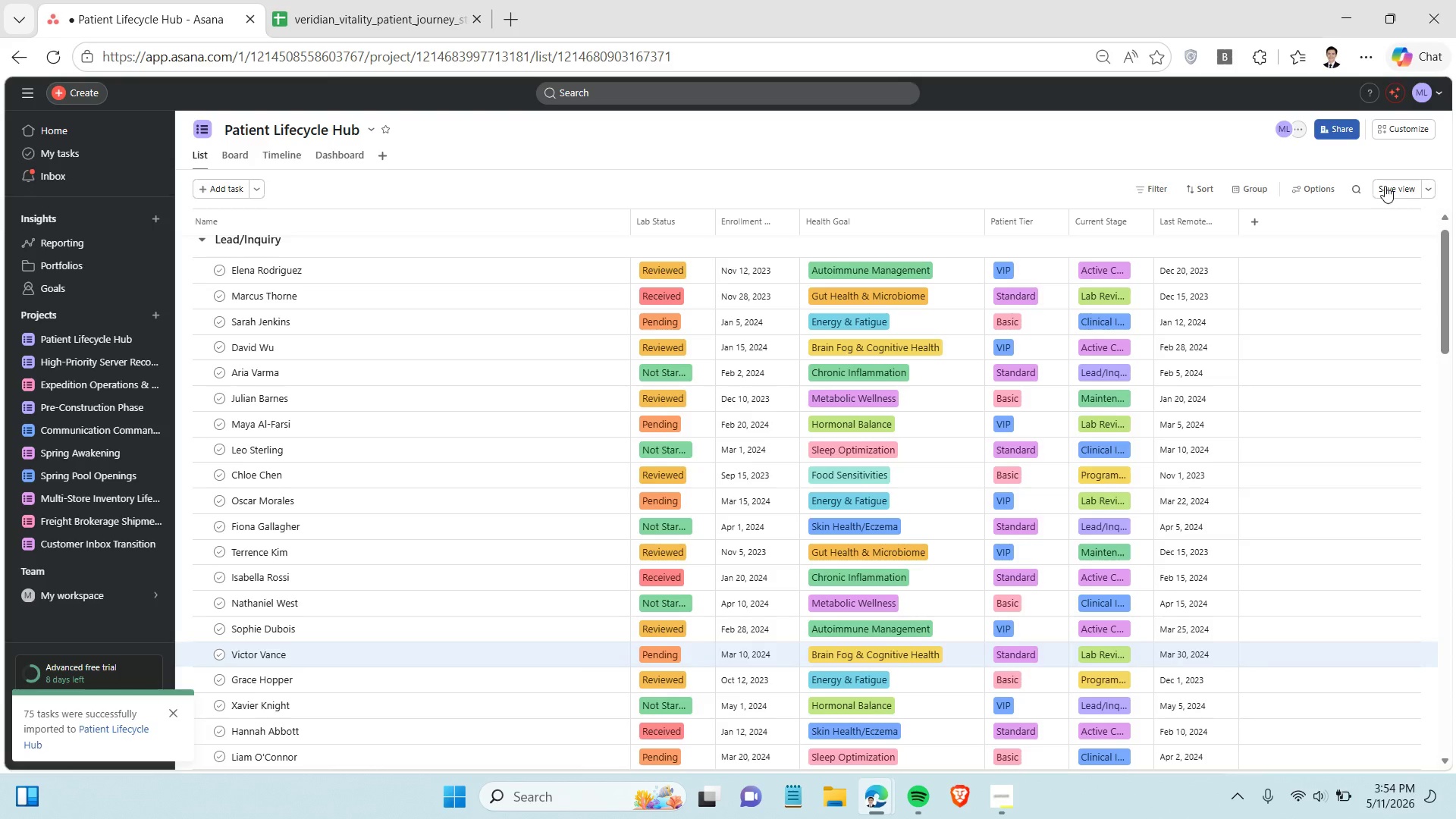 
left_click([1404, 187])
 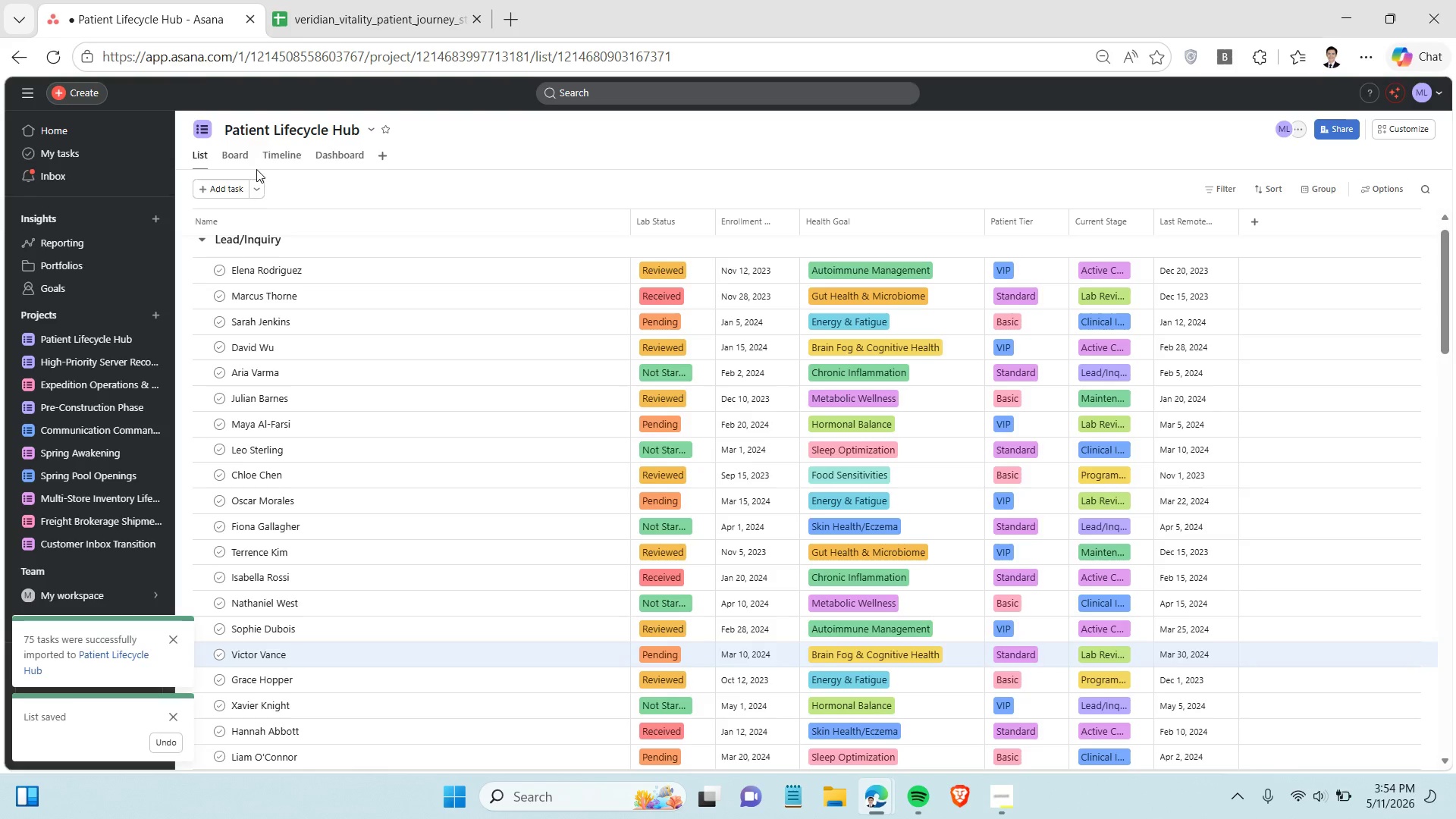 
left_click([233, 158])
 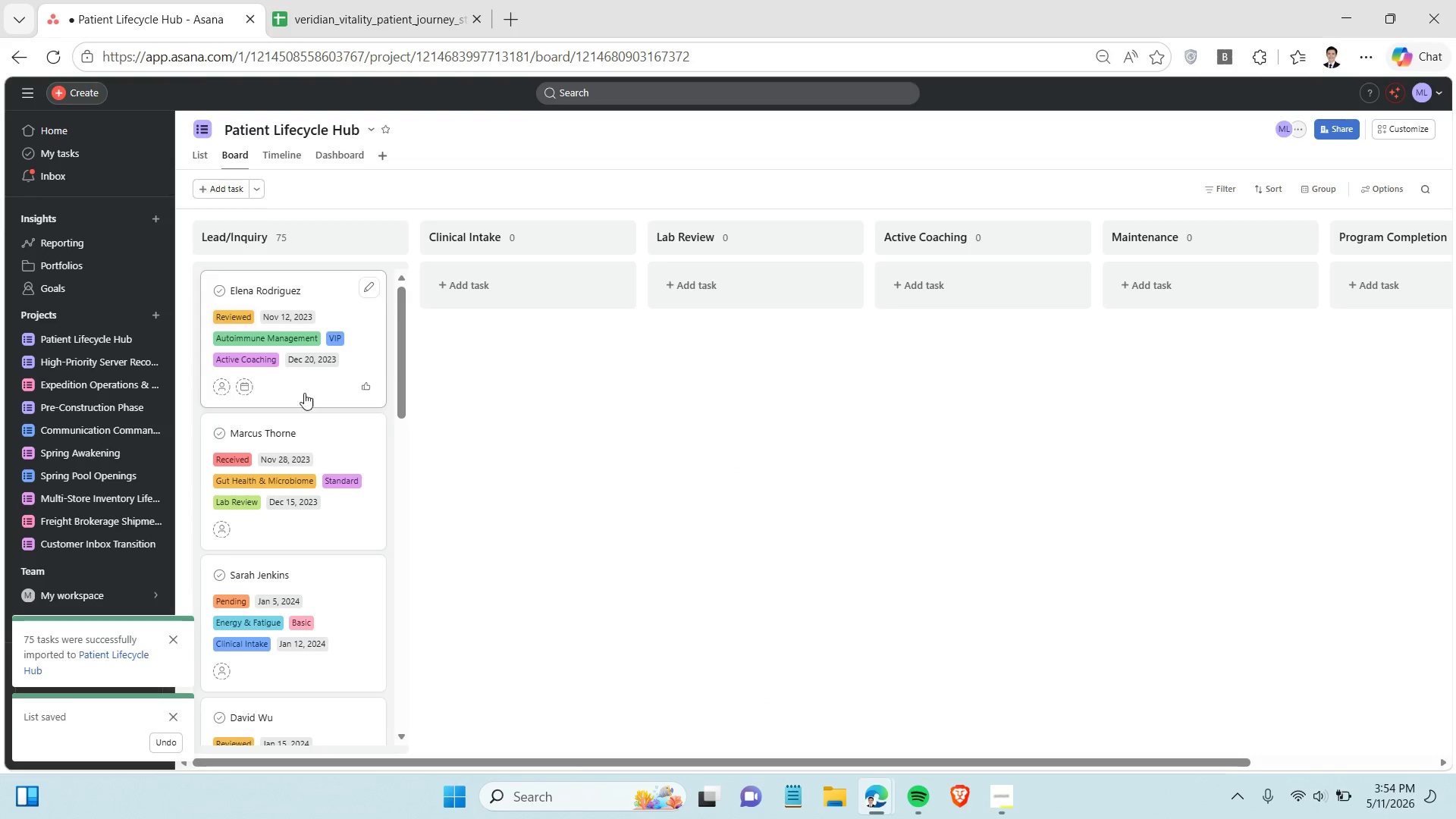 
wait(6.43)
 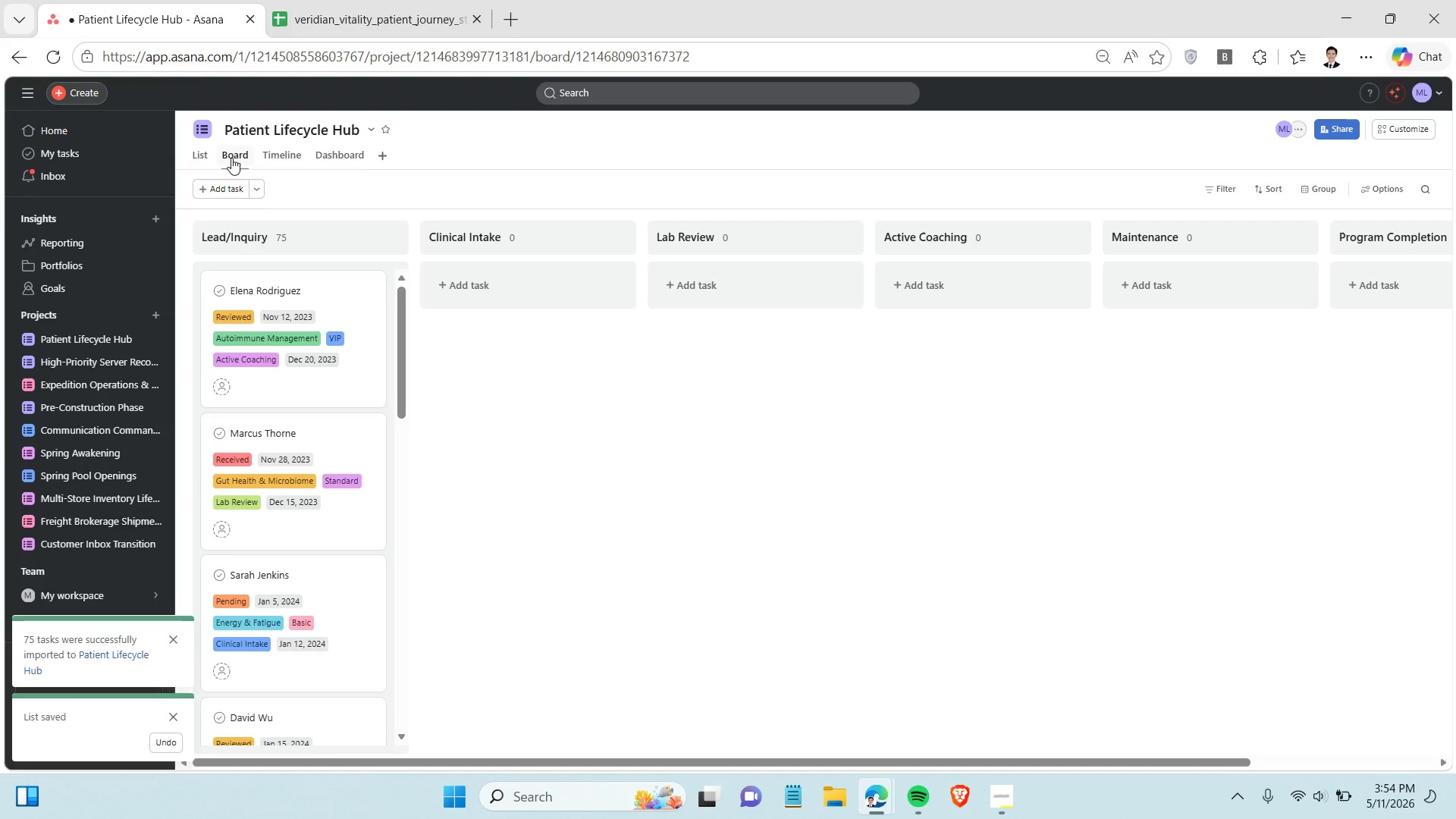 
mouse_move([290, 344])
 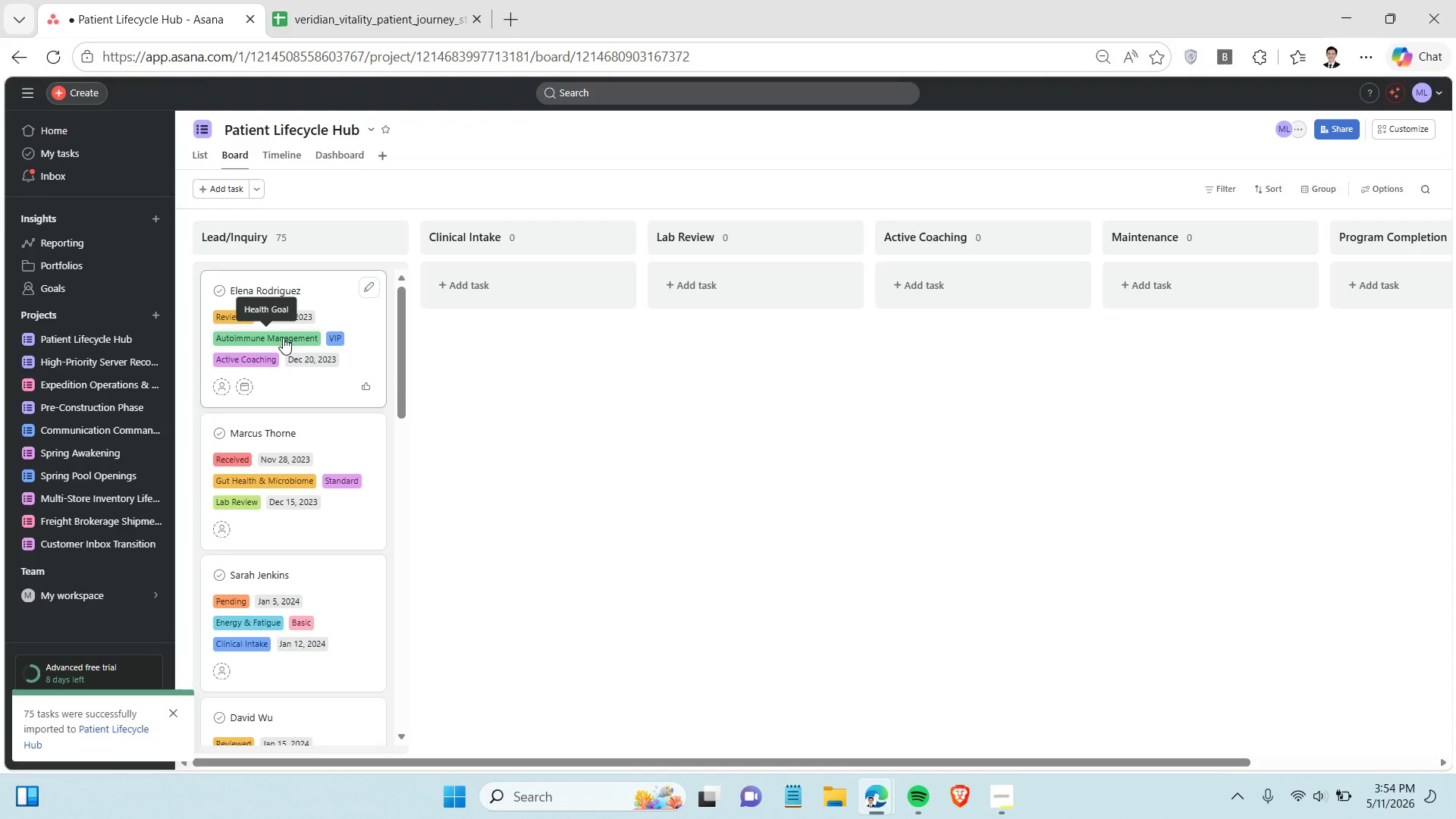 
mouse_move([274, 339])
 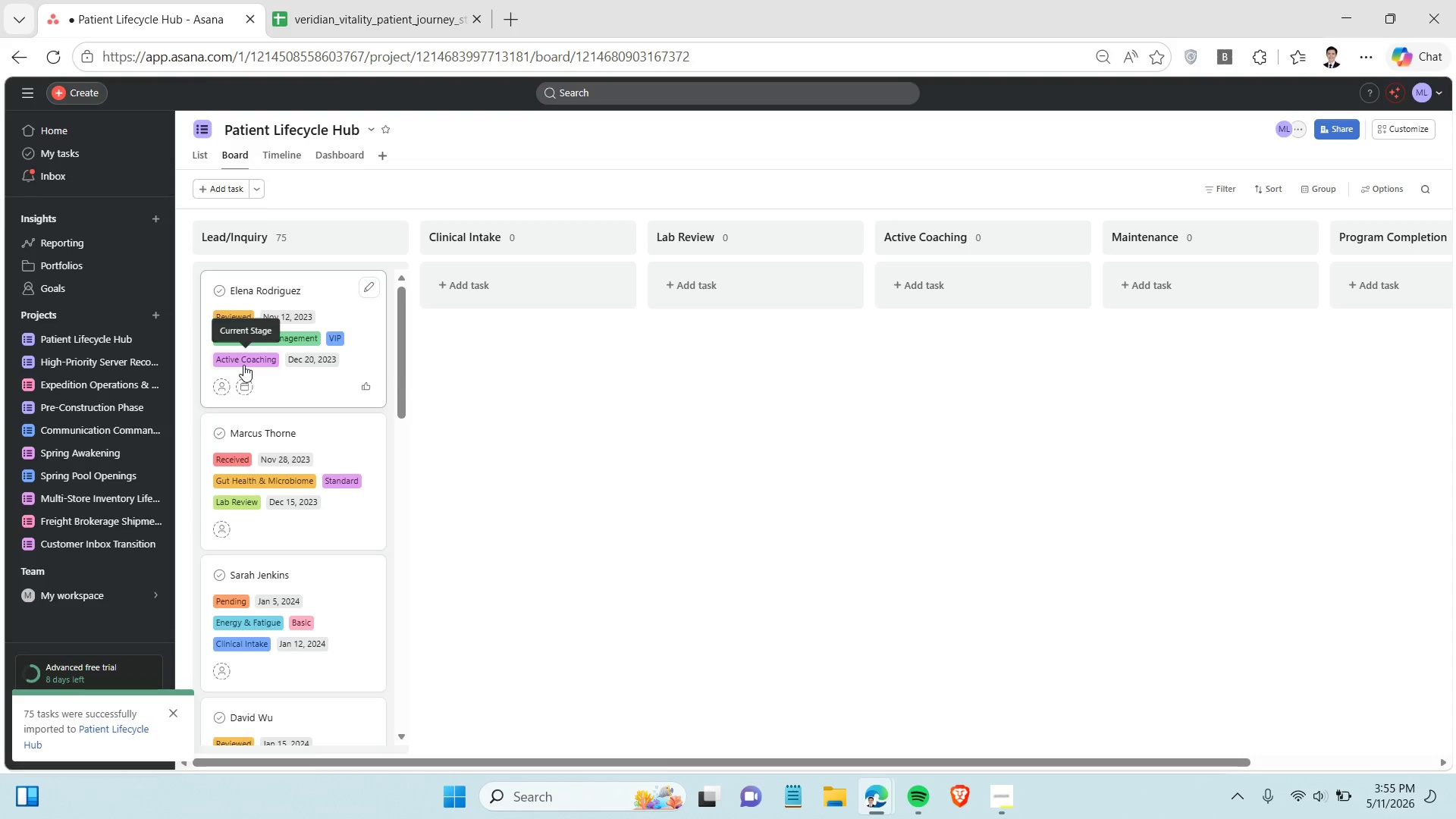 
mouse_move([271, 366])
 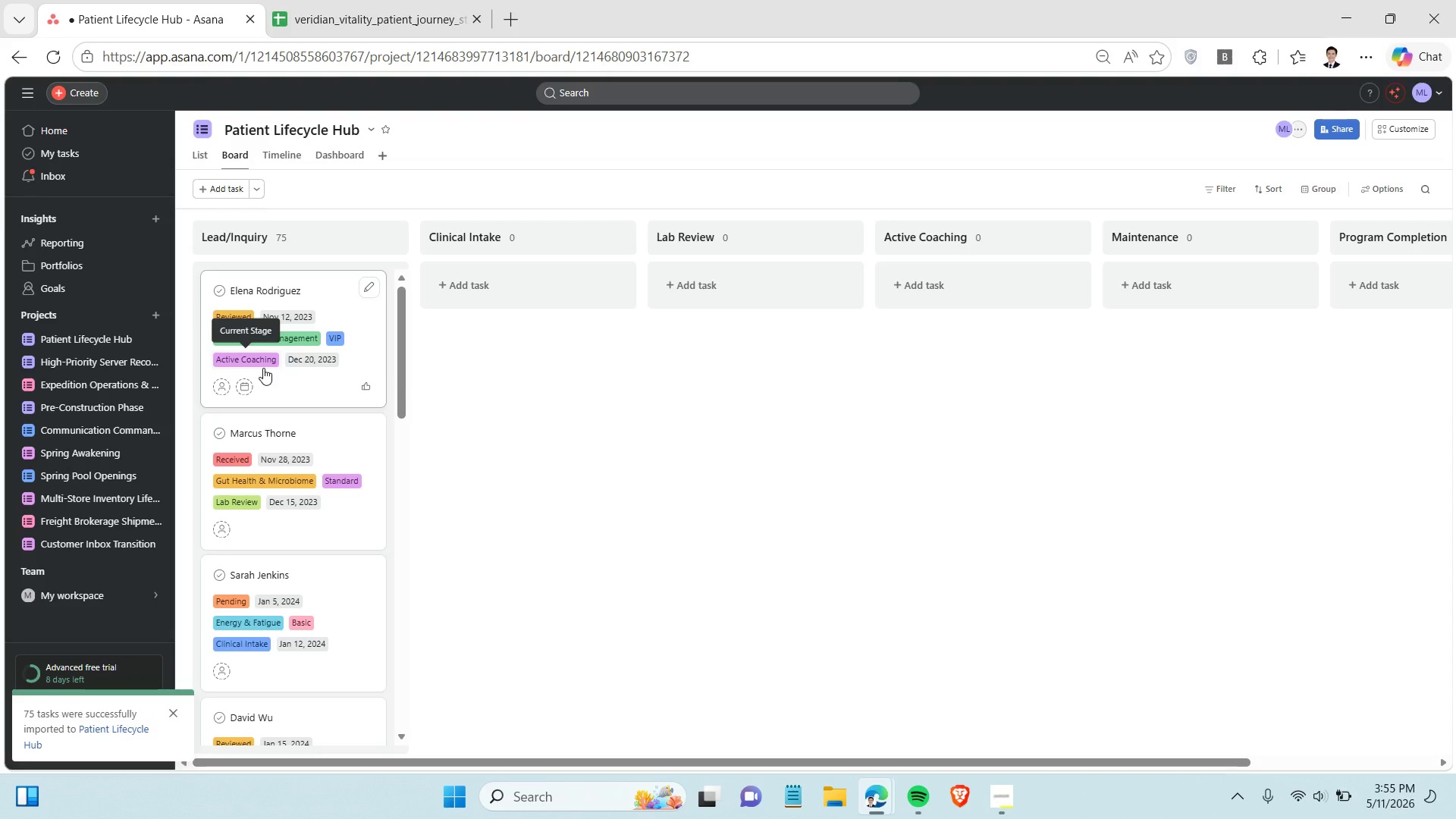 
mouse_move([287, 364])
 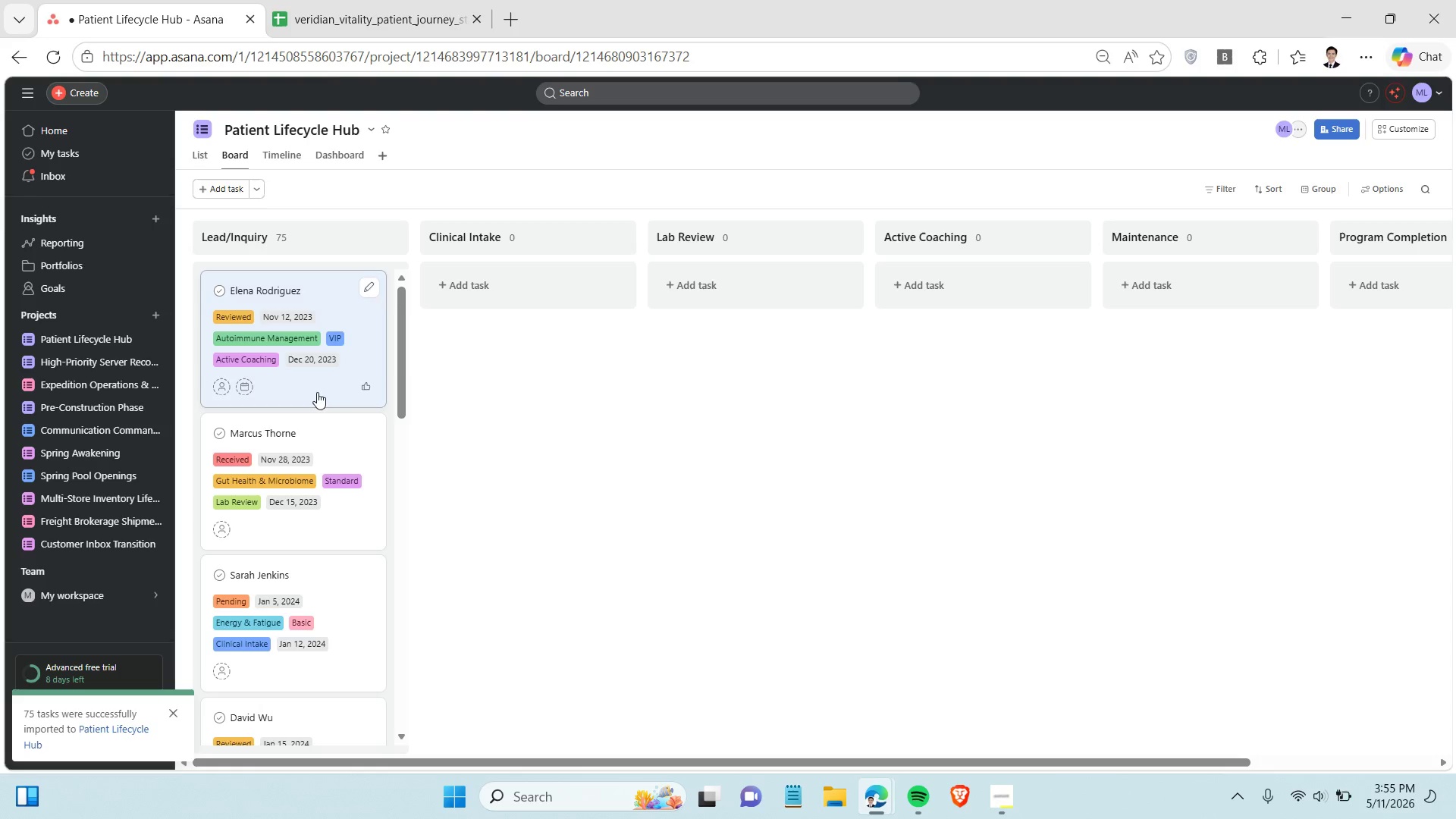 
left_click_drag(start_coordinate=[317, 392], to_coordinate=[985, 297])
 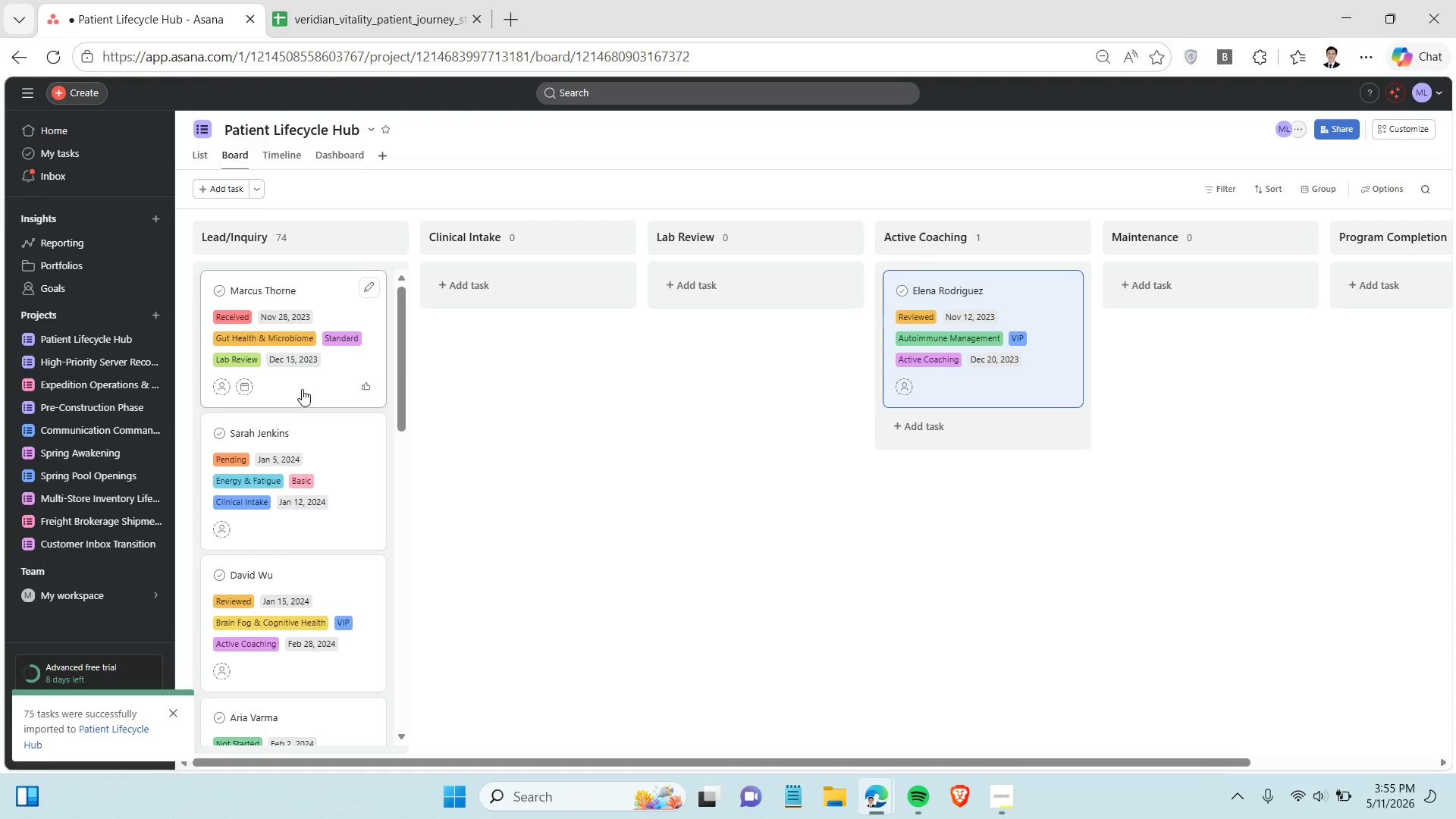 
left_click_drag(start_coordinate=[301, 387], to_coordinate=[739, 300])
 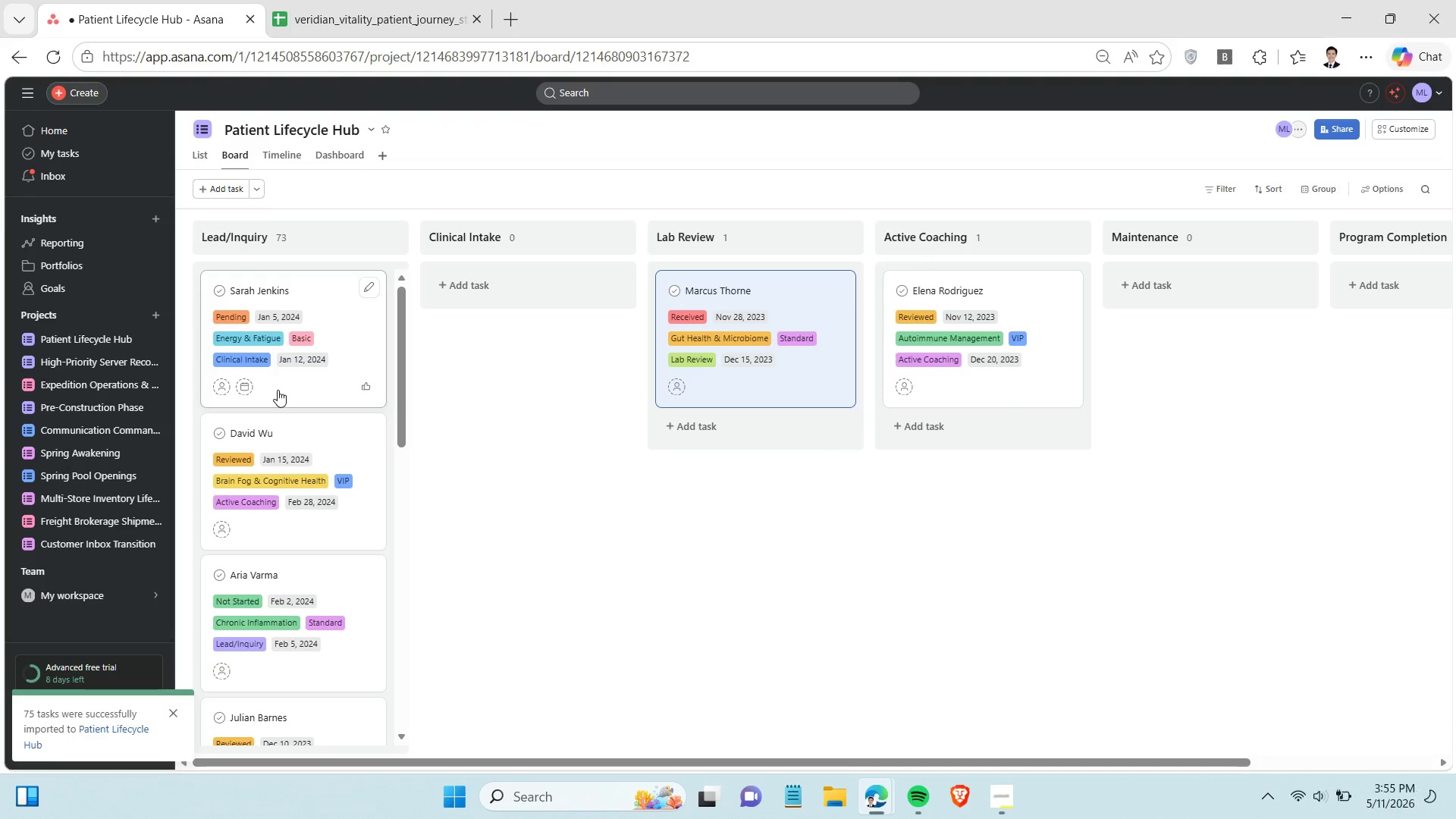 
left_click_drag(start_coordinate=[278, 390], to_coordinate=[515, 297])
 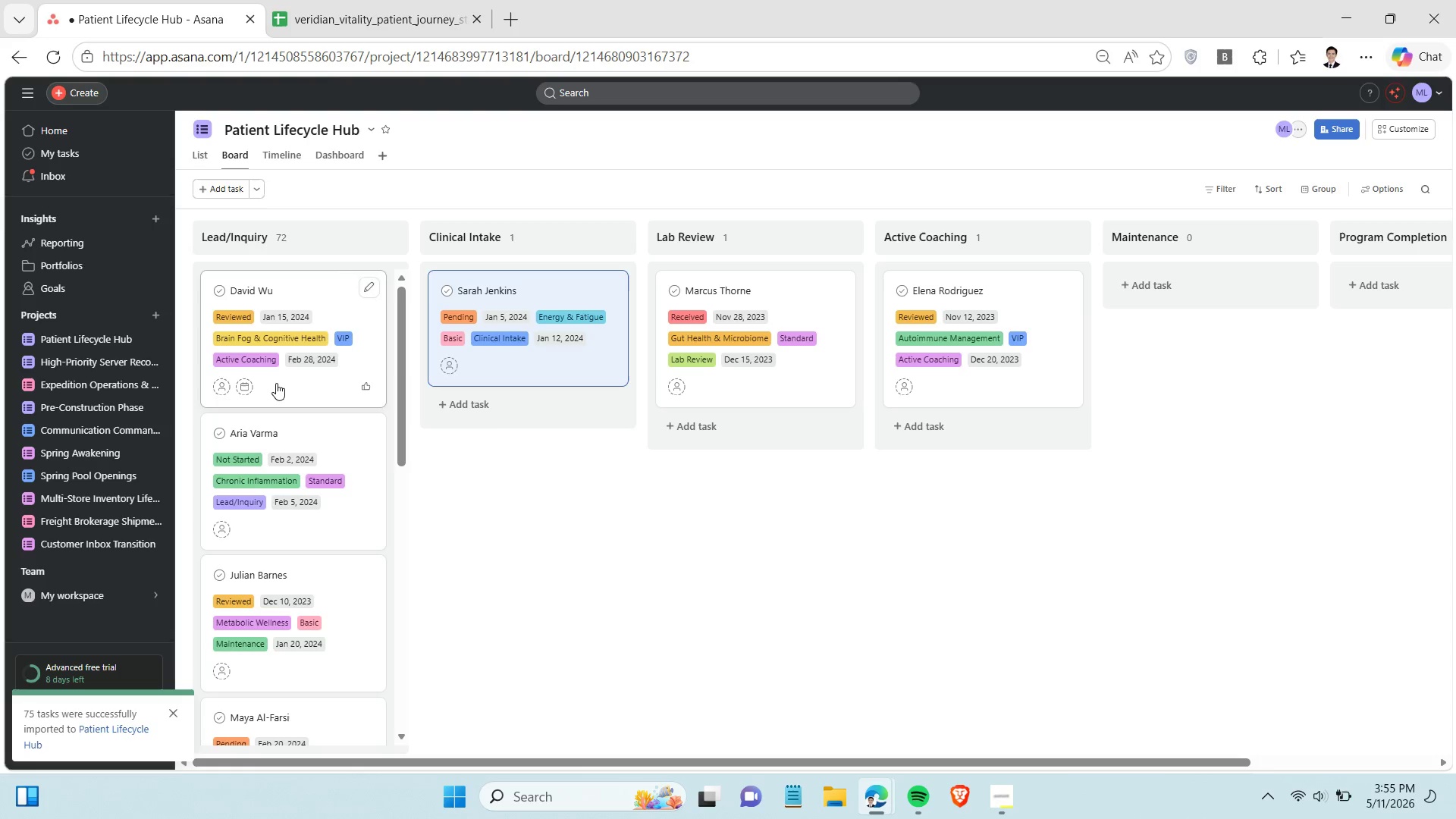 
left_click_drag(start_coordinate=[276, 383], to_coordinate=[984, 535])
 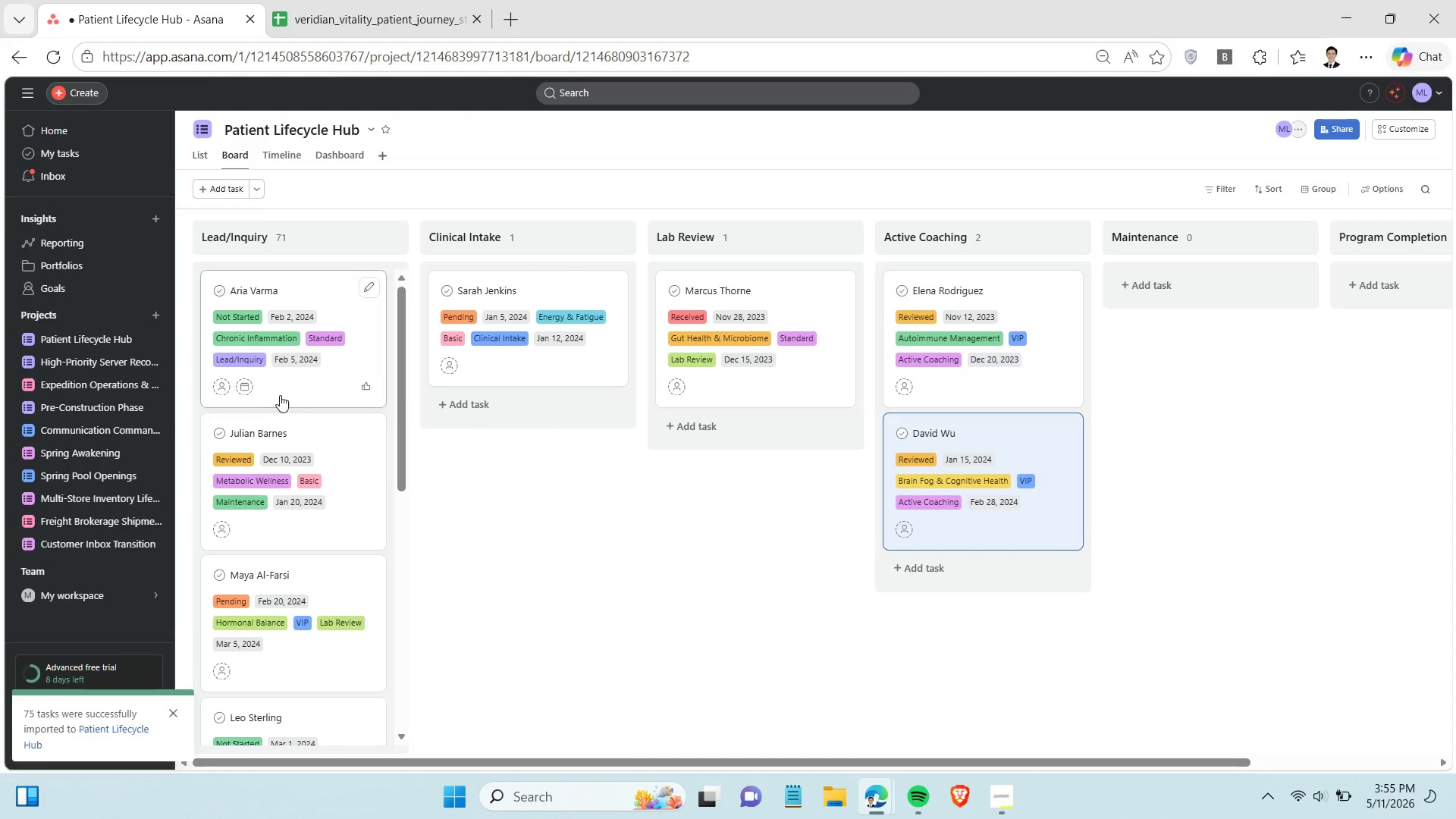 
wait(9.5)
 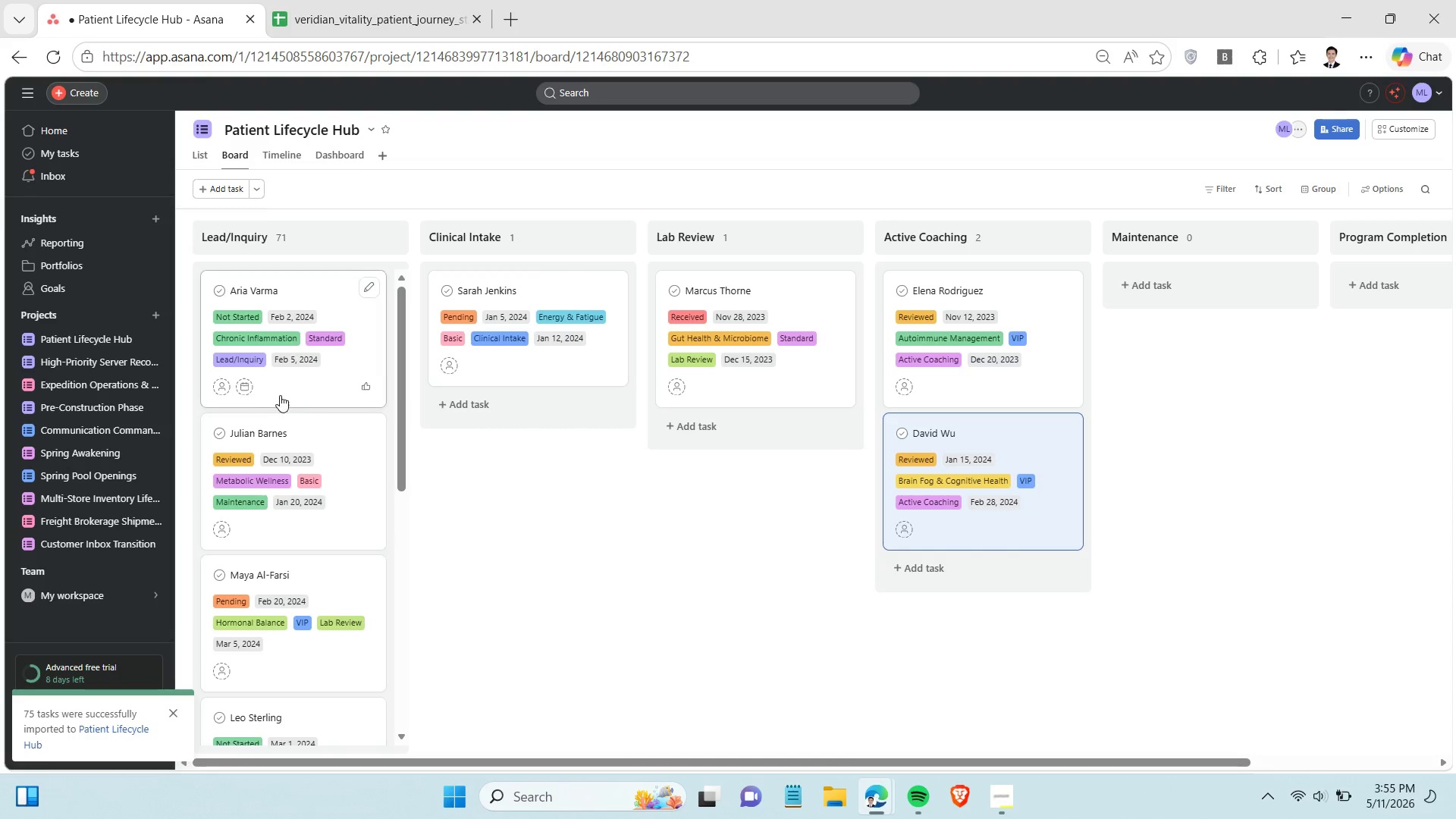 
left_click_drag(start_coordinate=[296, 533], to_coordinate=[1170, 305])
 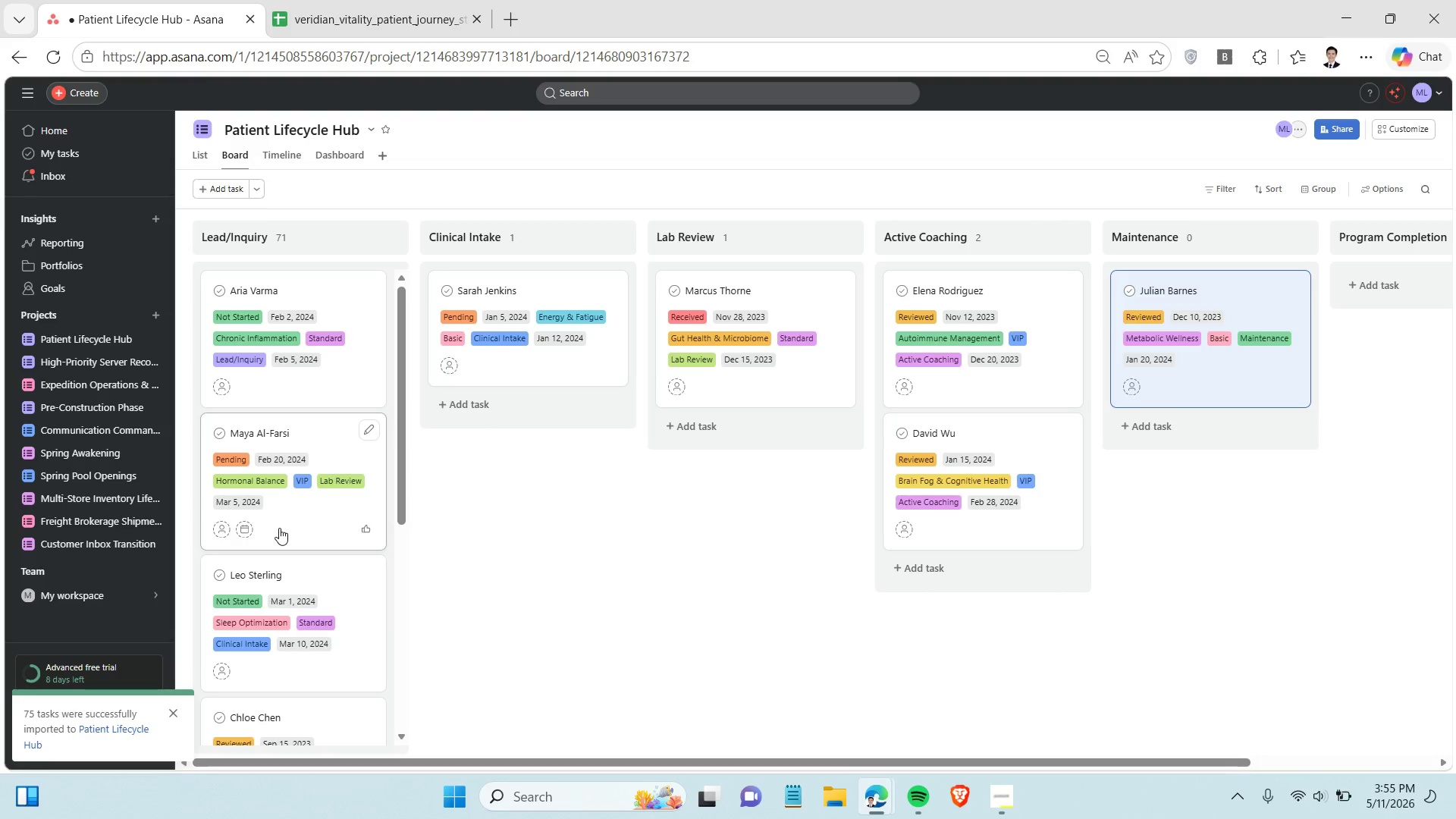 
scroll: coordinate [279, 528], scroll_direction: down, amount: 1.0
 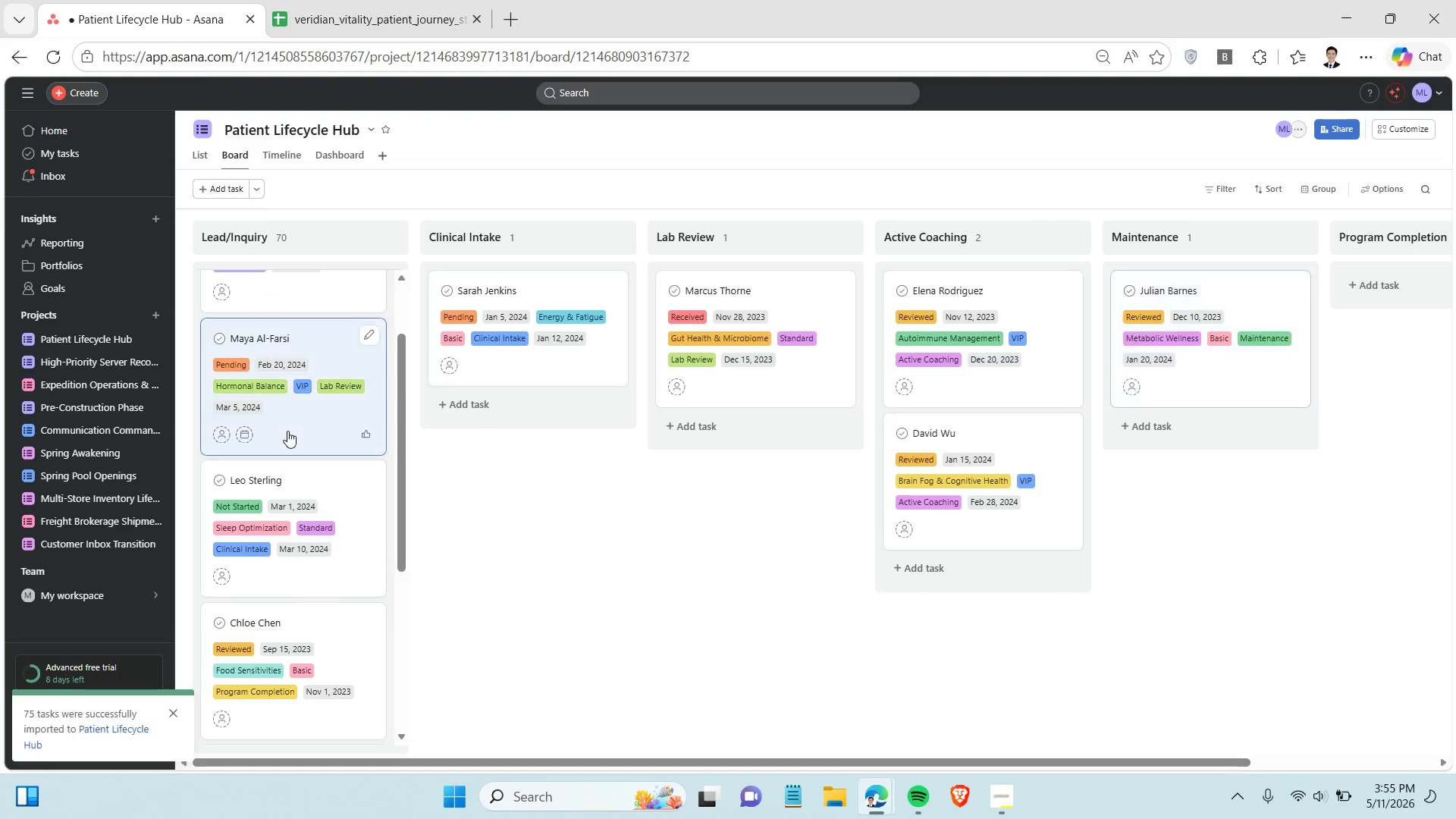 
left_click_drag(start_coordinate=[287, 431], to_coordinate=[750, 435])
 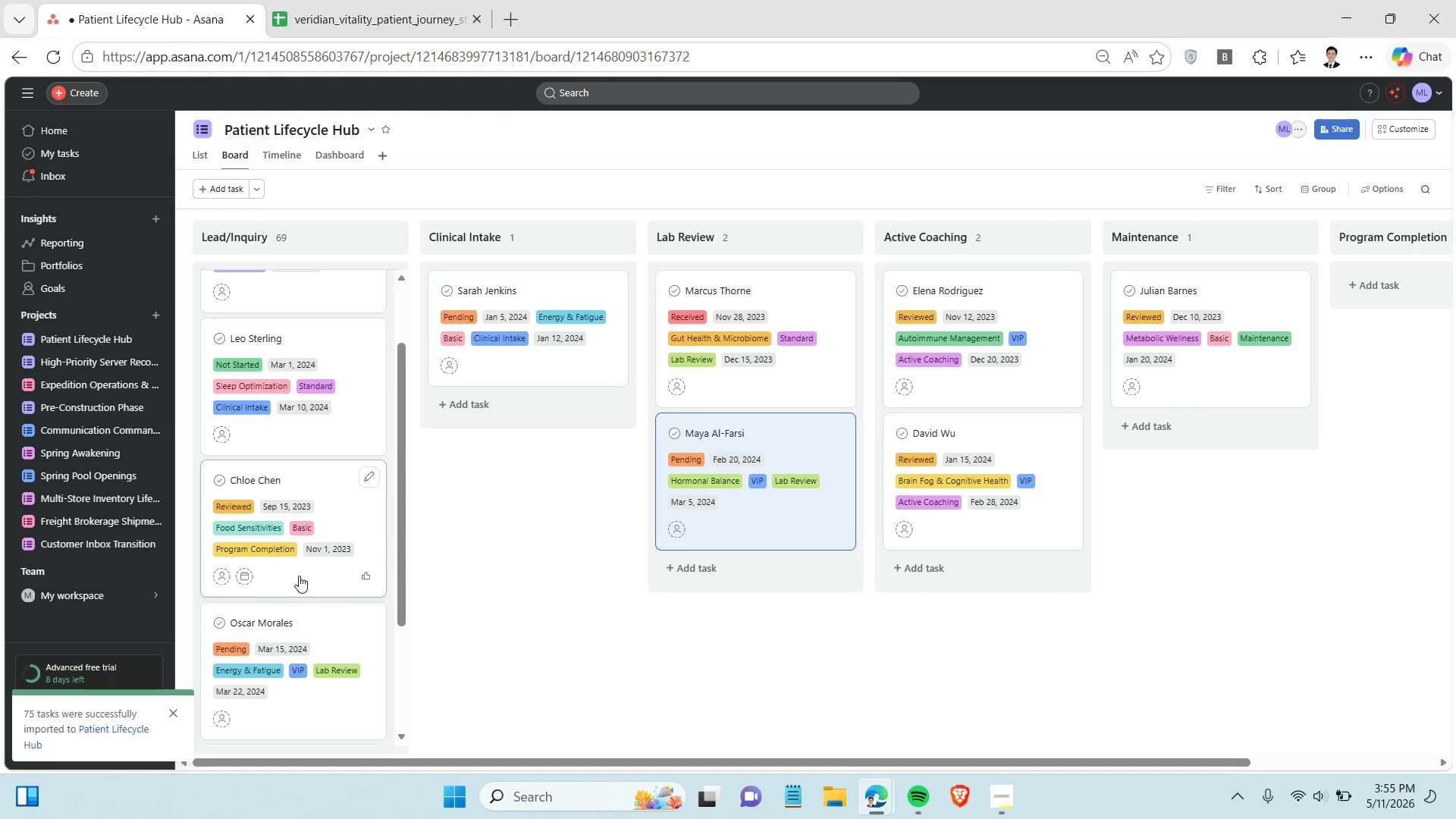 
left_click_drag(start_coordinate=[299, 576], to_coordinate=[1363, 293])
 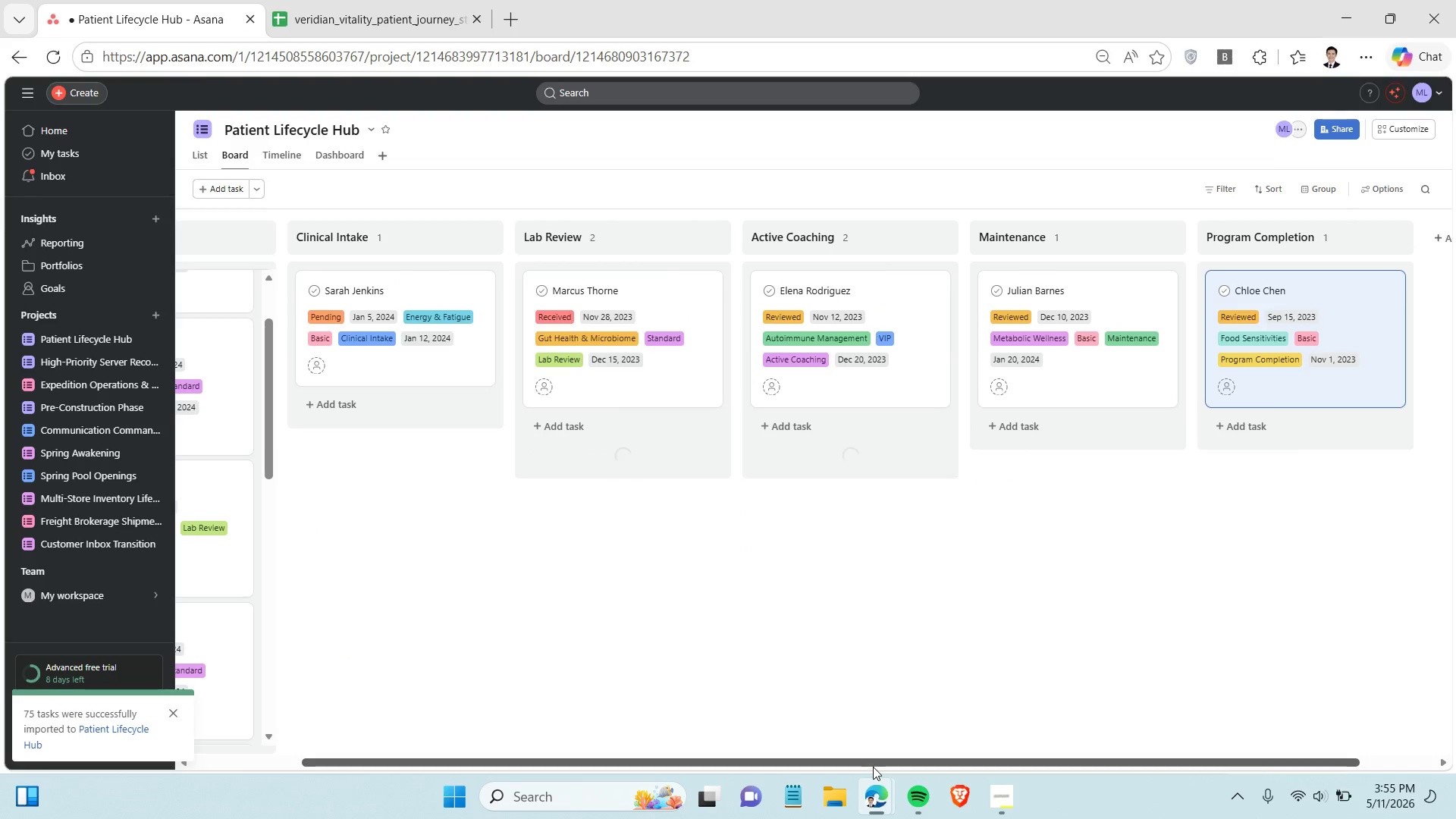 
left_click_drag(start_coordinate=[873, 767], to_coordinate=[419, 749])
 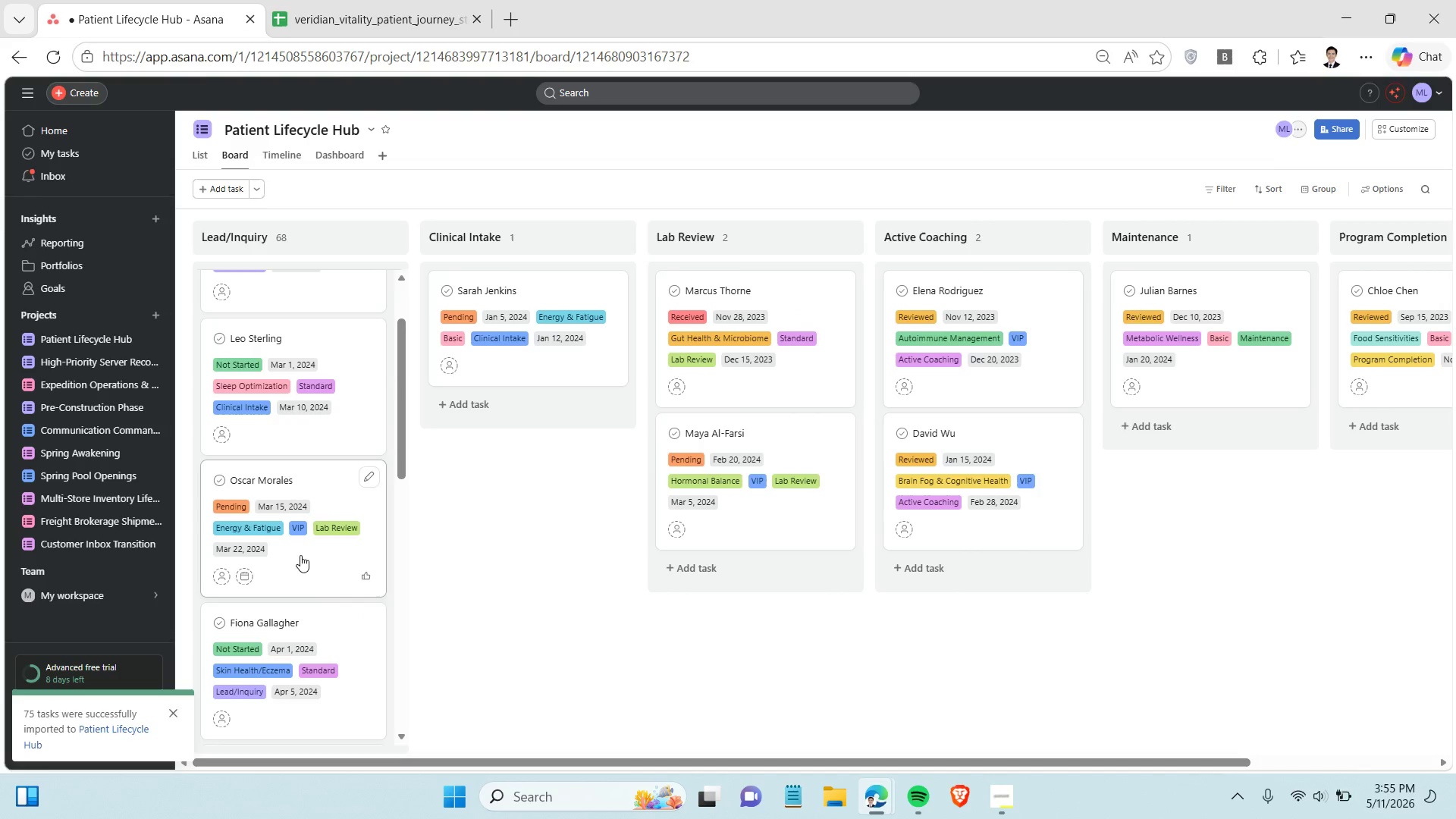 
left_click_drag(start_coordinate=[300, 555], to_coordinate=[726, 649])
 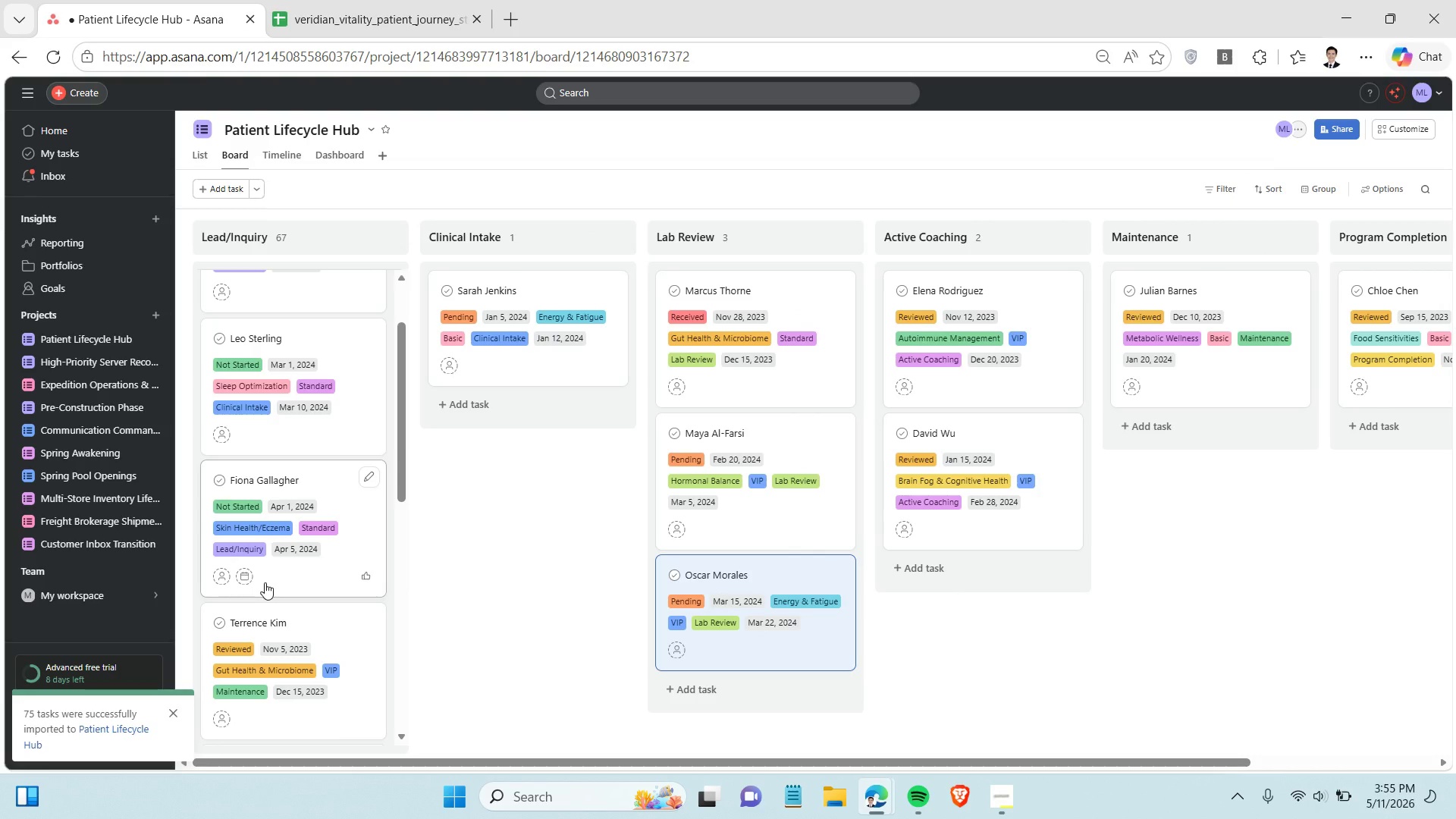 
scroll: coordinate [265, 584], scroll_direction: down, amount: 1.0
 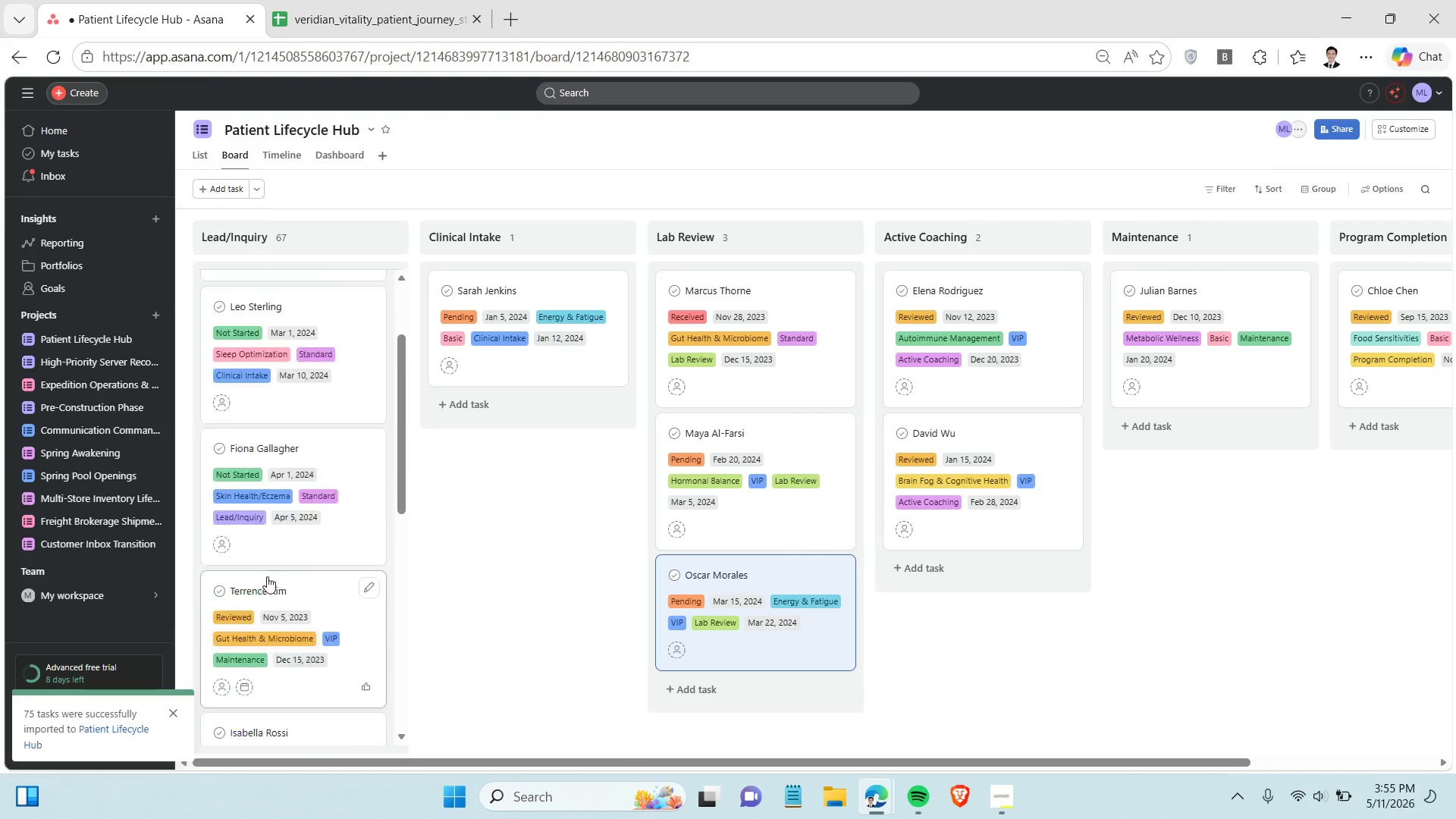 
scroll: coordinate [267, 576], scroll_direction: up, amount: 2.0
 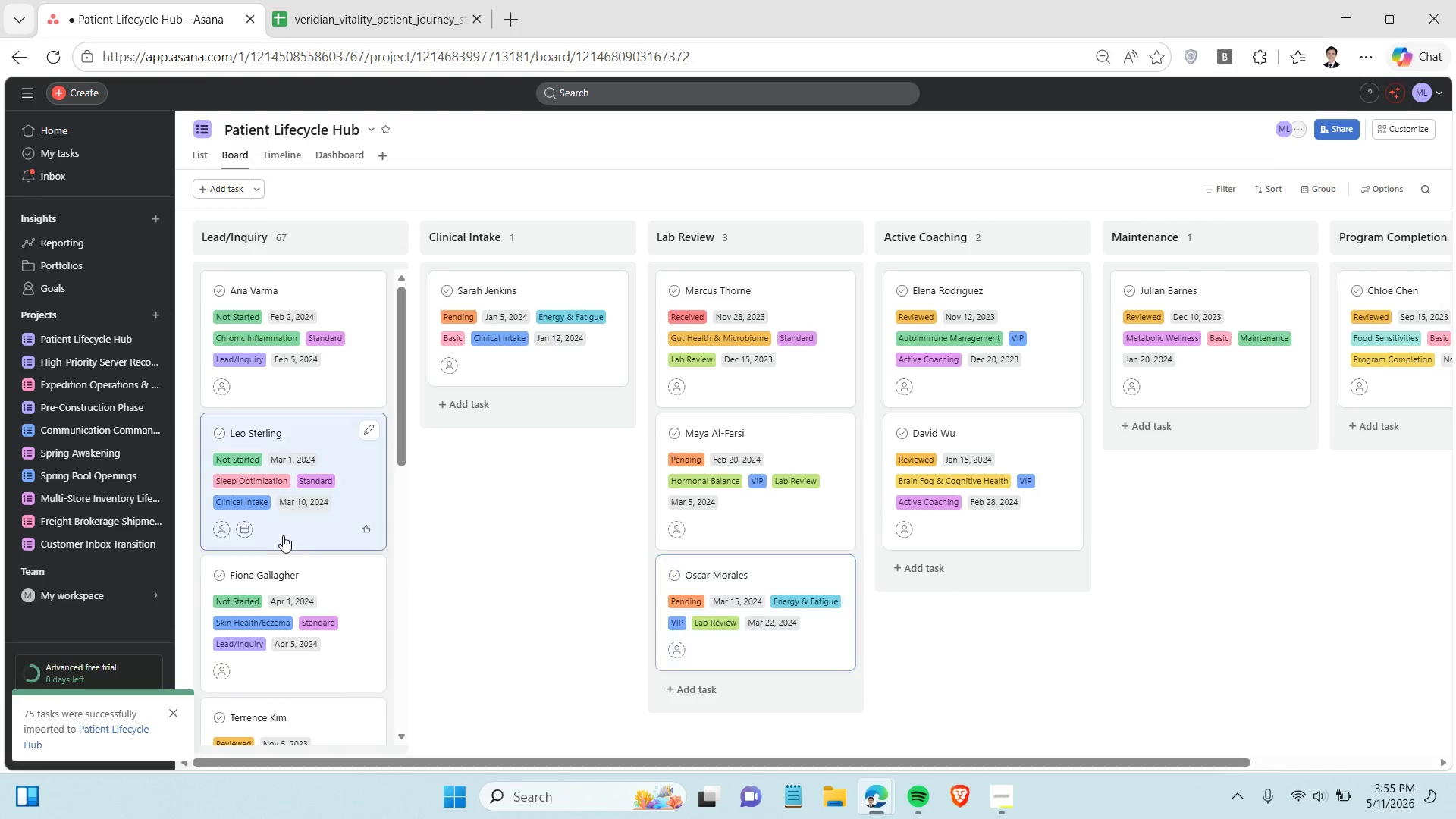 
left_click_drag(start_coordinate=[283, 535], to_coordinate=[523, 414])
 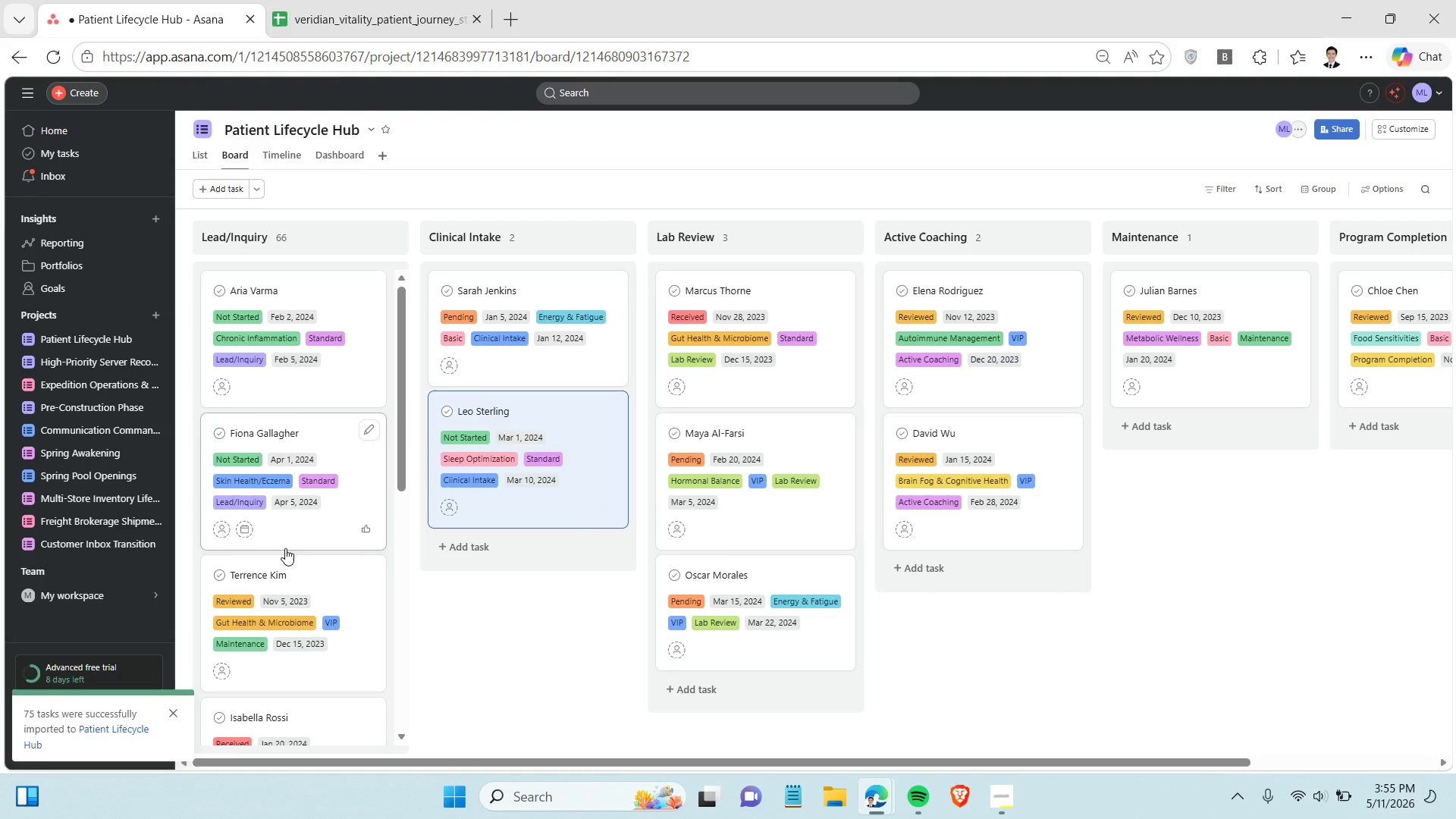 
scroll: coordinate [285, 548], scroll_direction: down, amount: 1.0
 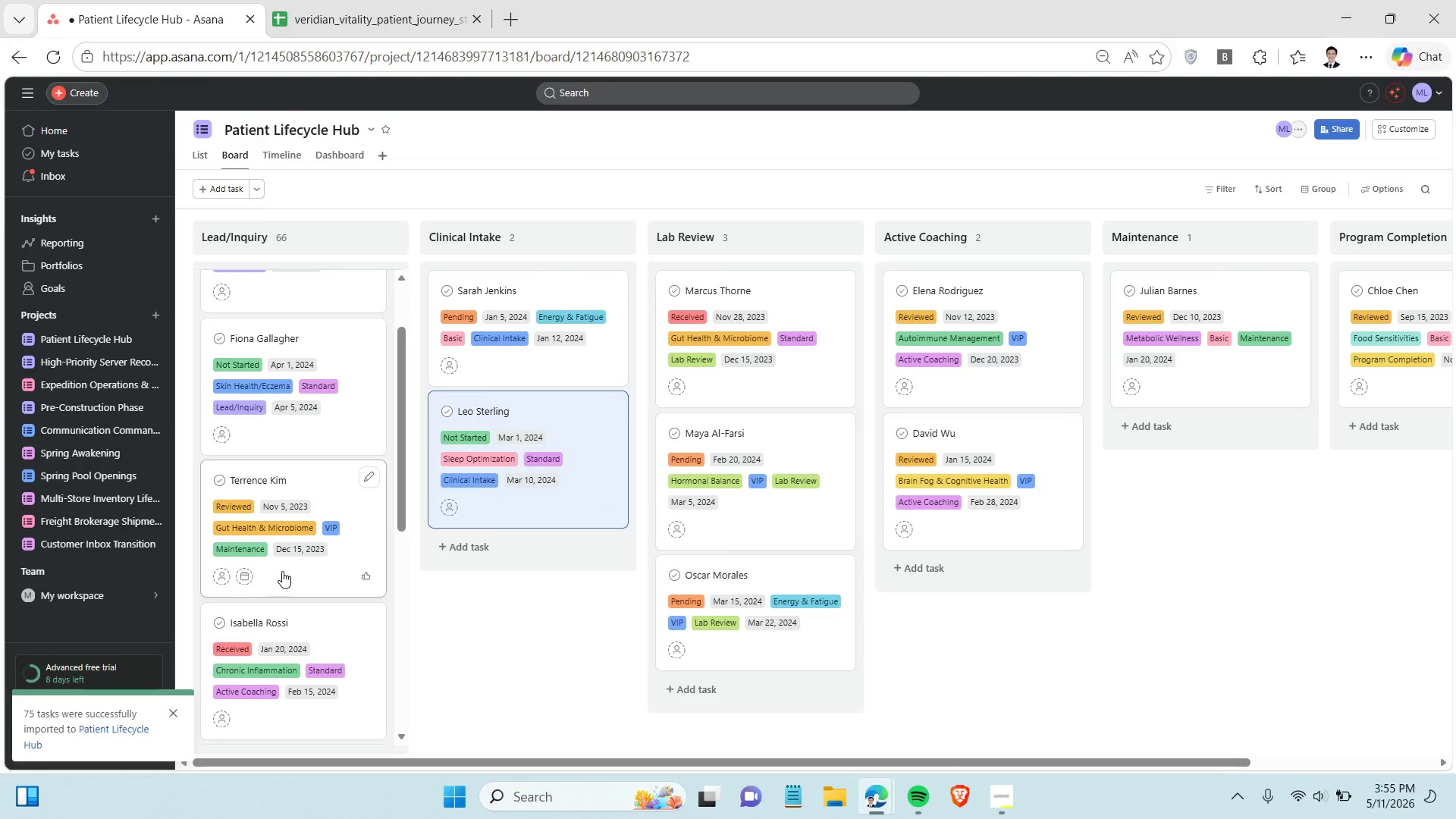 
left_click_drag(start_coordinate=[282, 571], to_coordinate=[1151, 429])
 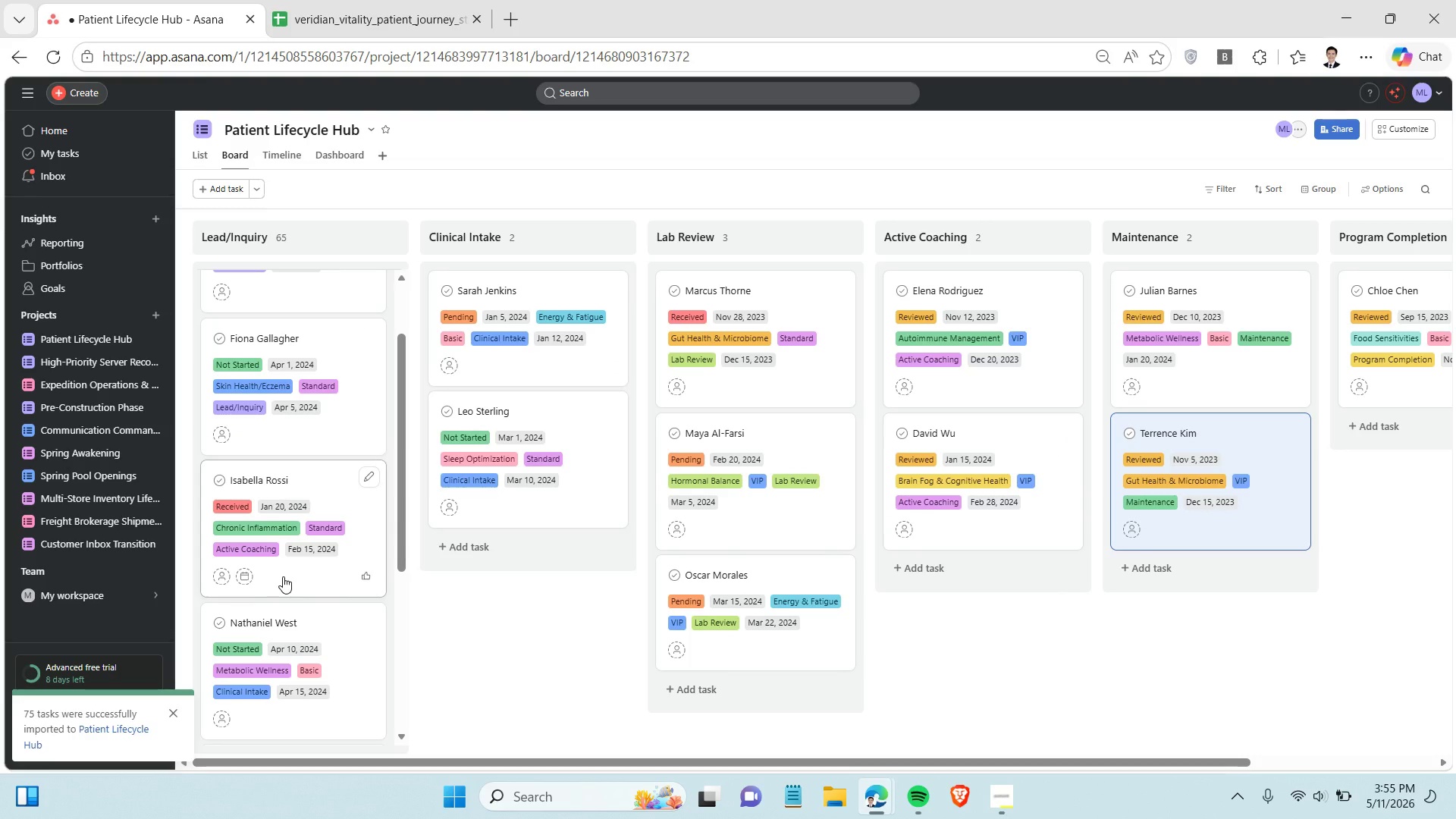 
left_click_drag(start_coordinate=[283, 576], to_coordinate=[948, 576])
 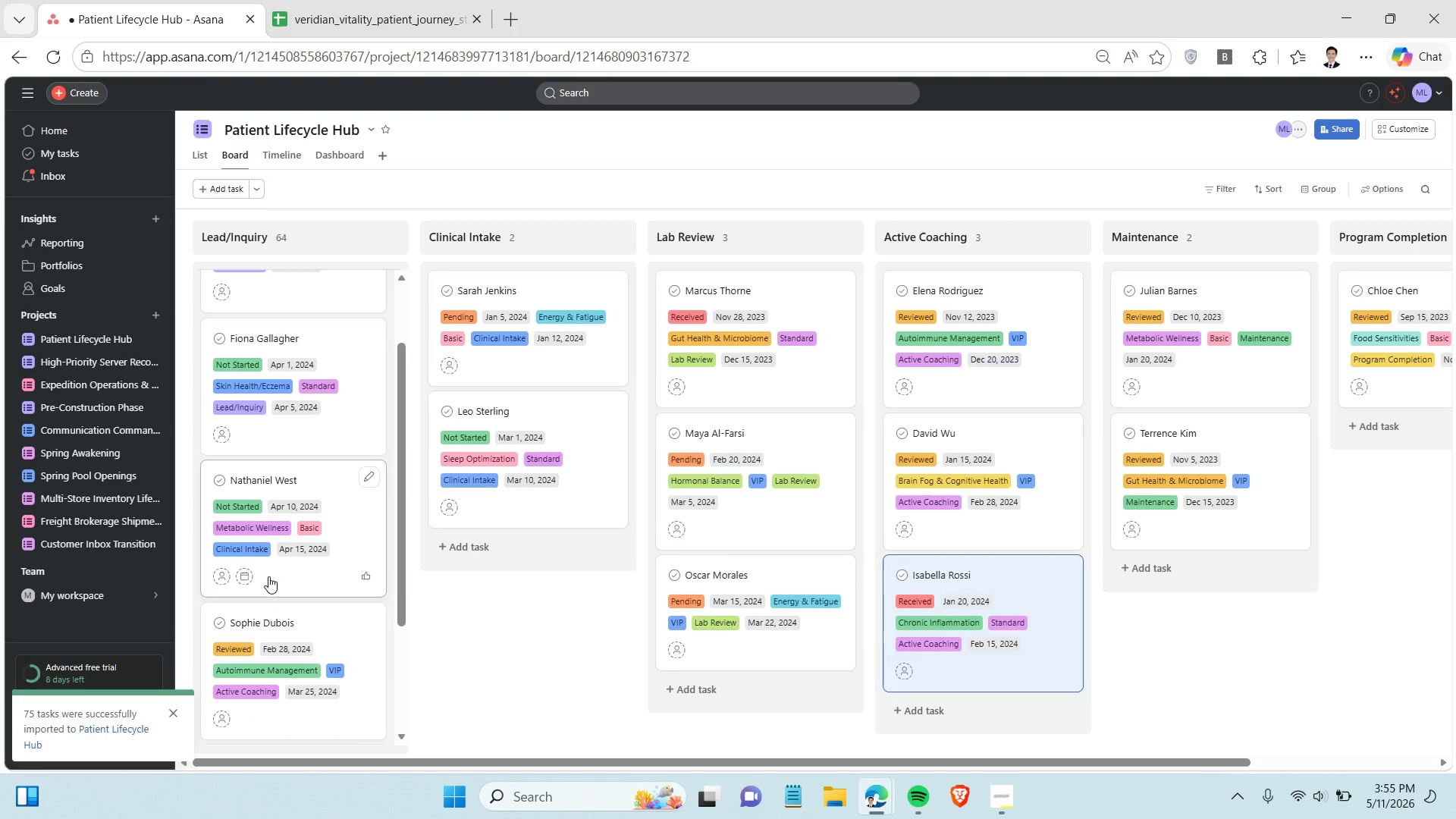 
left_click_drag(start_coordinate=[268, 576], to_coordinate=[514, 576])
 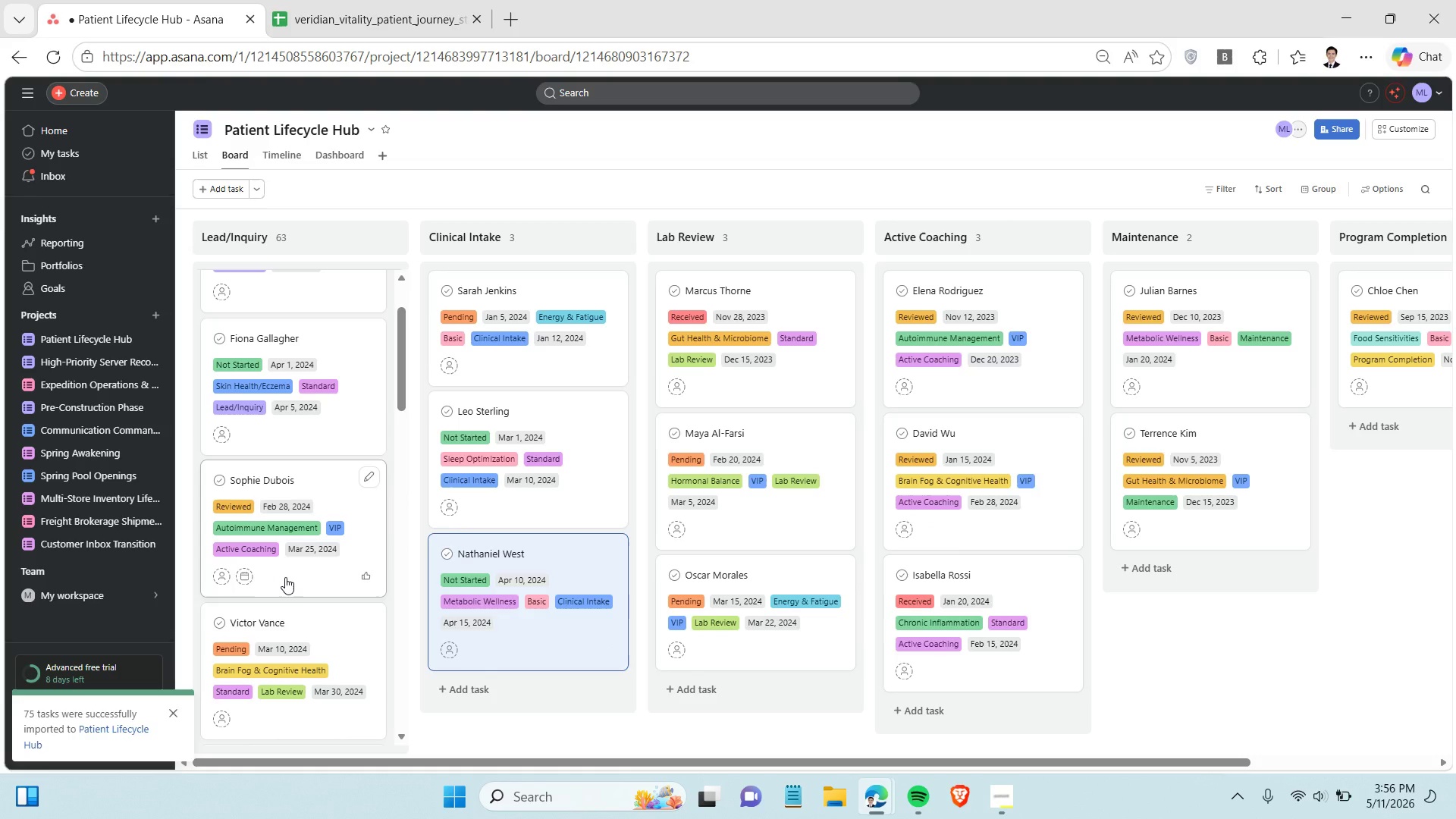 
left_click_drag(start_coordinate=[285, 577], to_coordinate=[966, 718])
 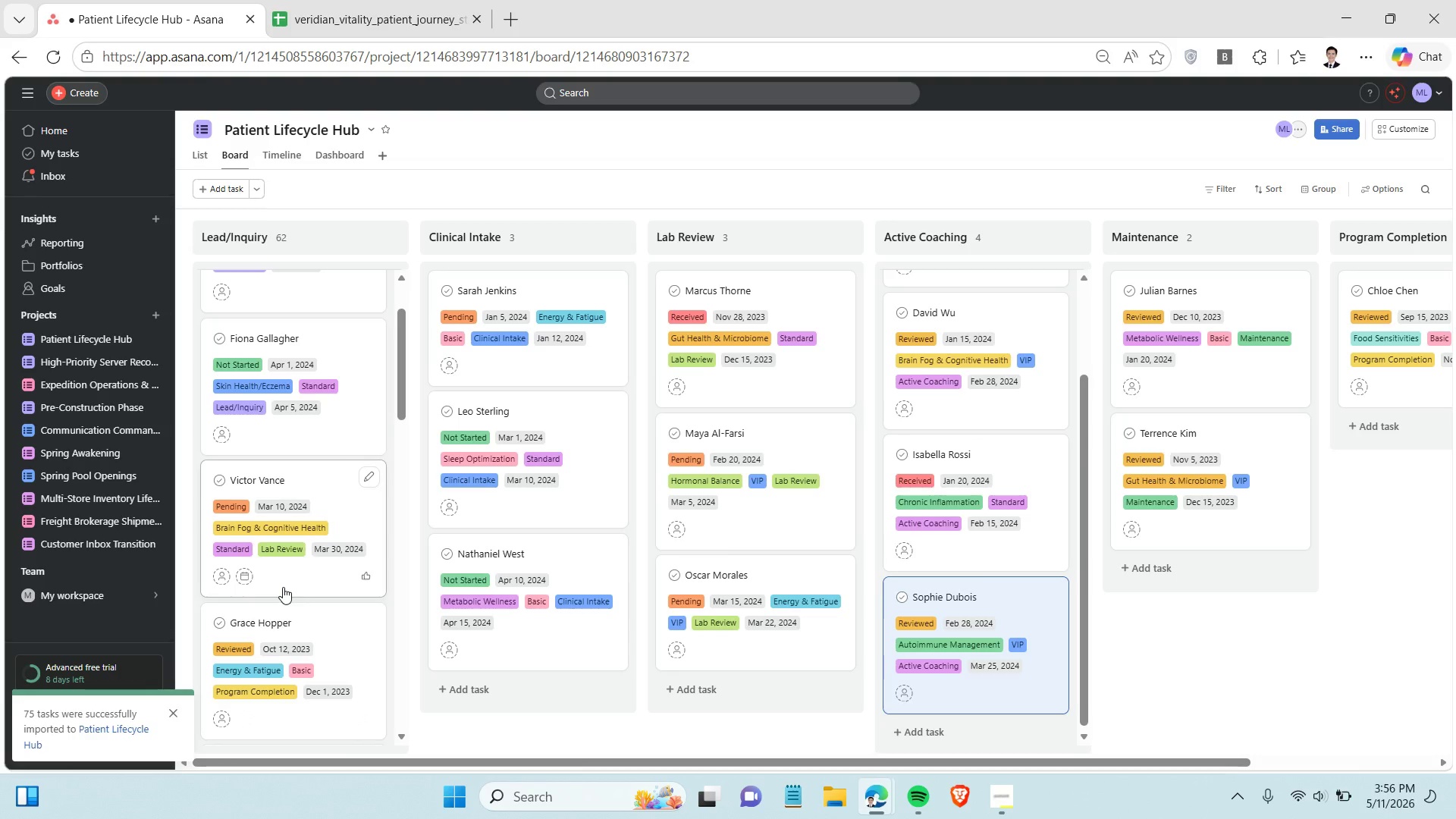 
left_click_drag(start_coordinate=[283, 587], to_coordinate=[738, 682])
 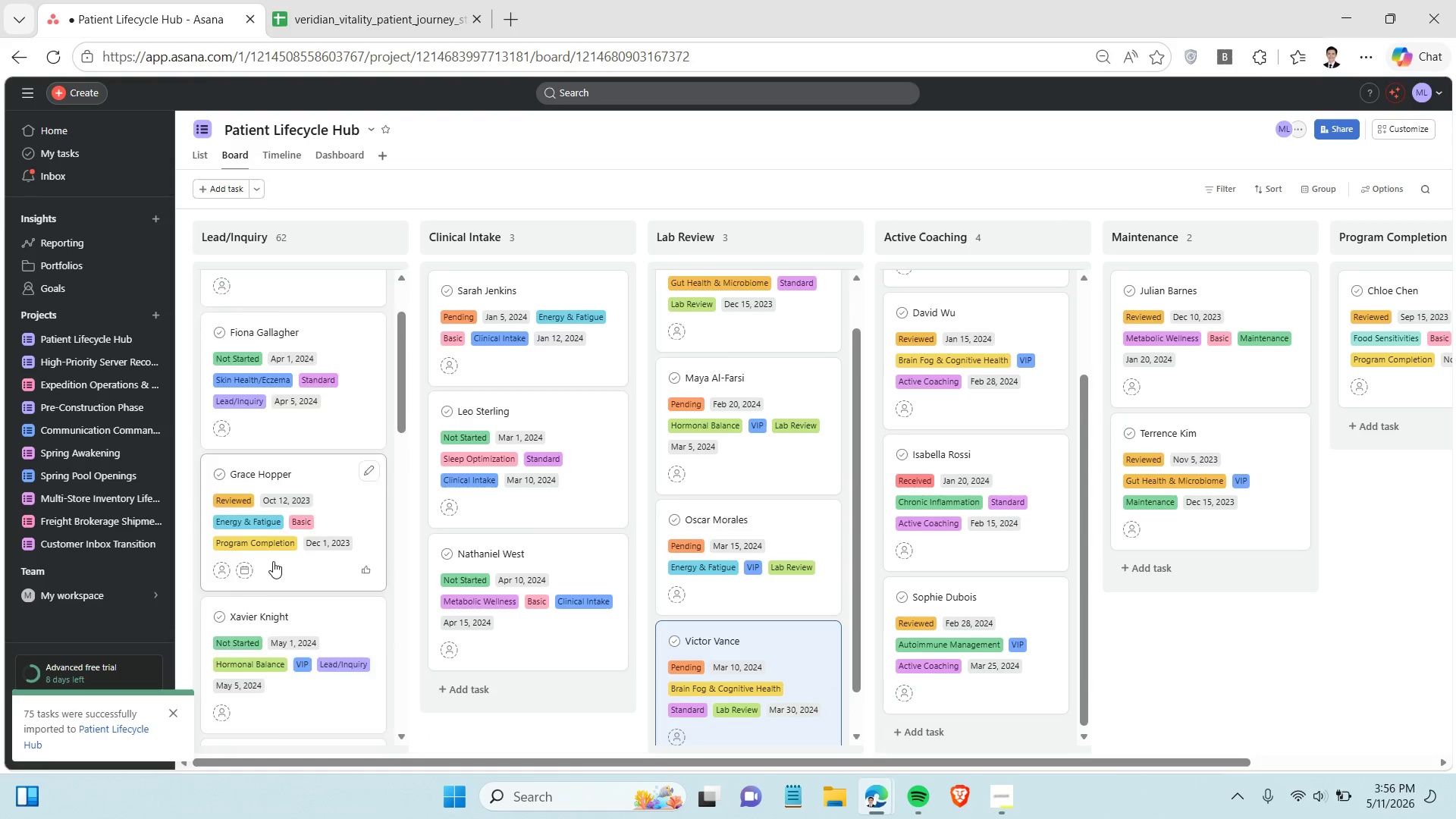 
scroll: coordinate [278, 564], scroll_direction: down, amount: 3.0
 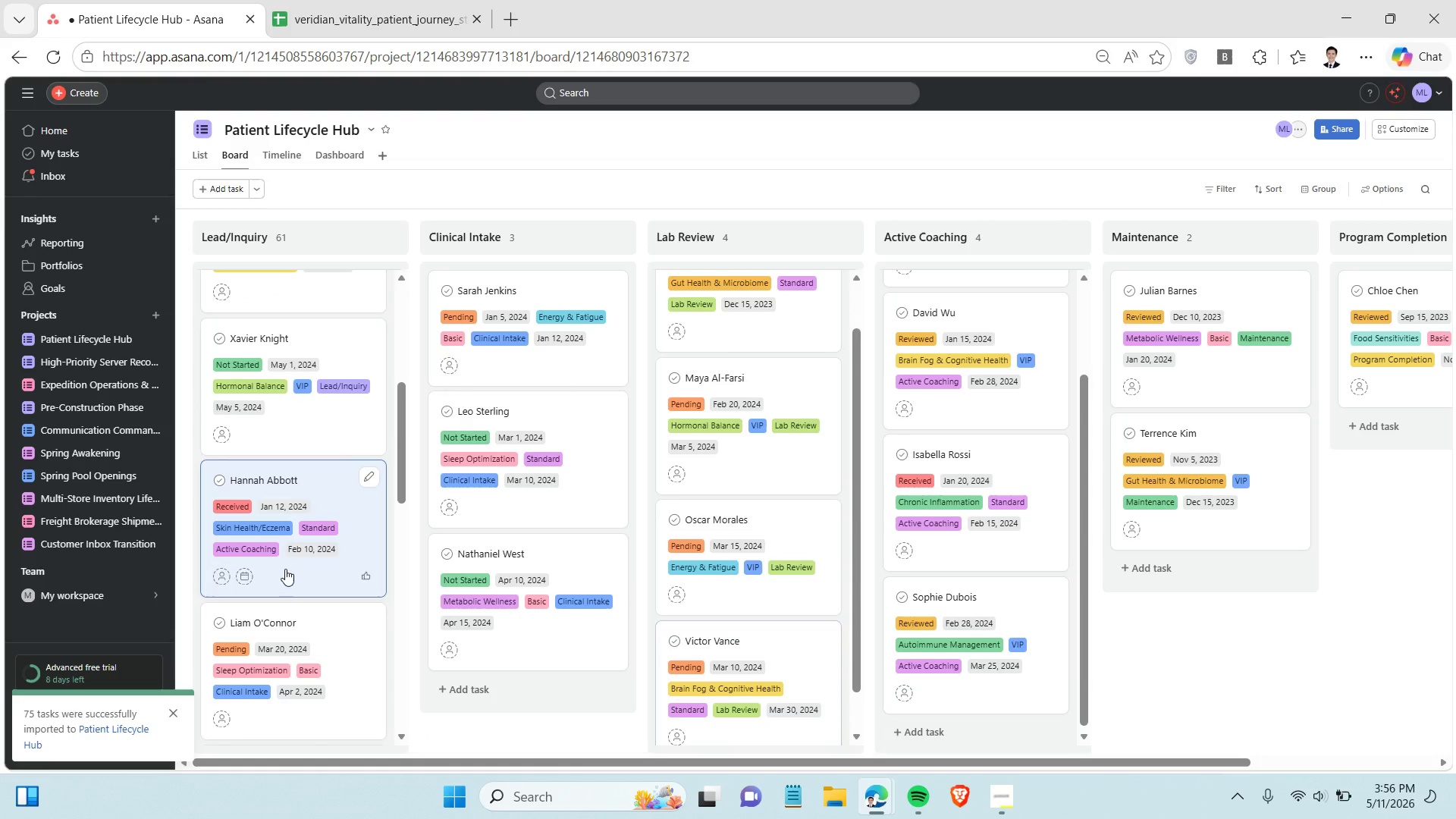 
left_click_drag(start_coordinate=[284, 569], to_coordinate=[965, 669])
 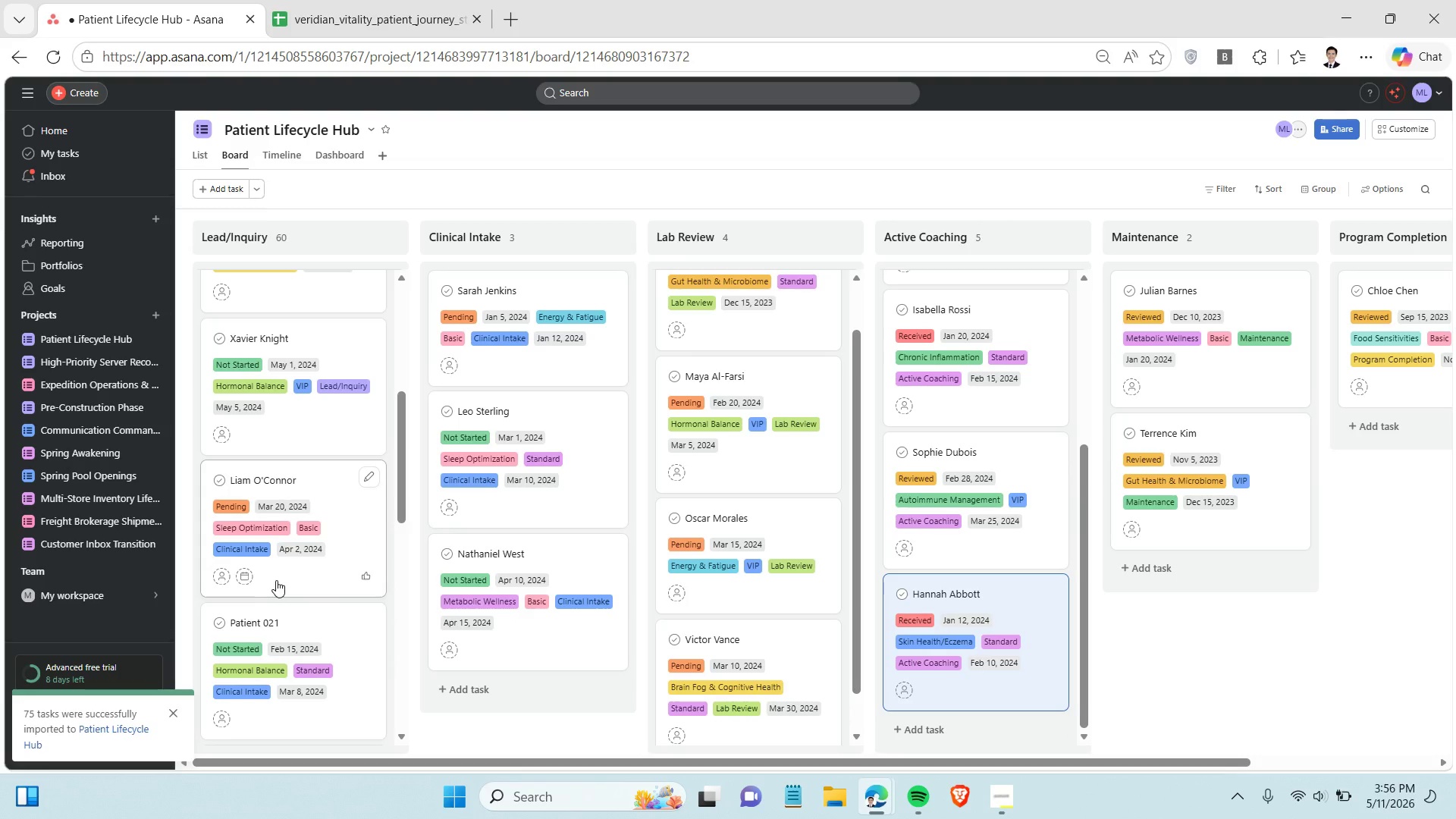 
wait(5.16)
 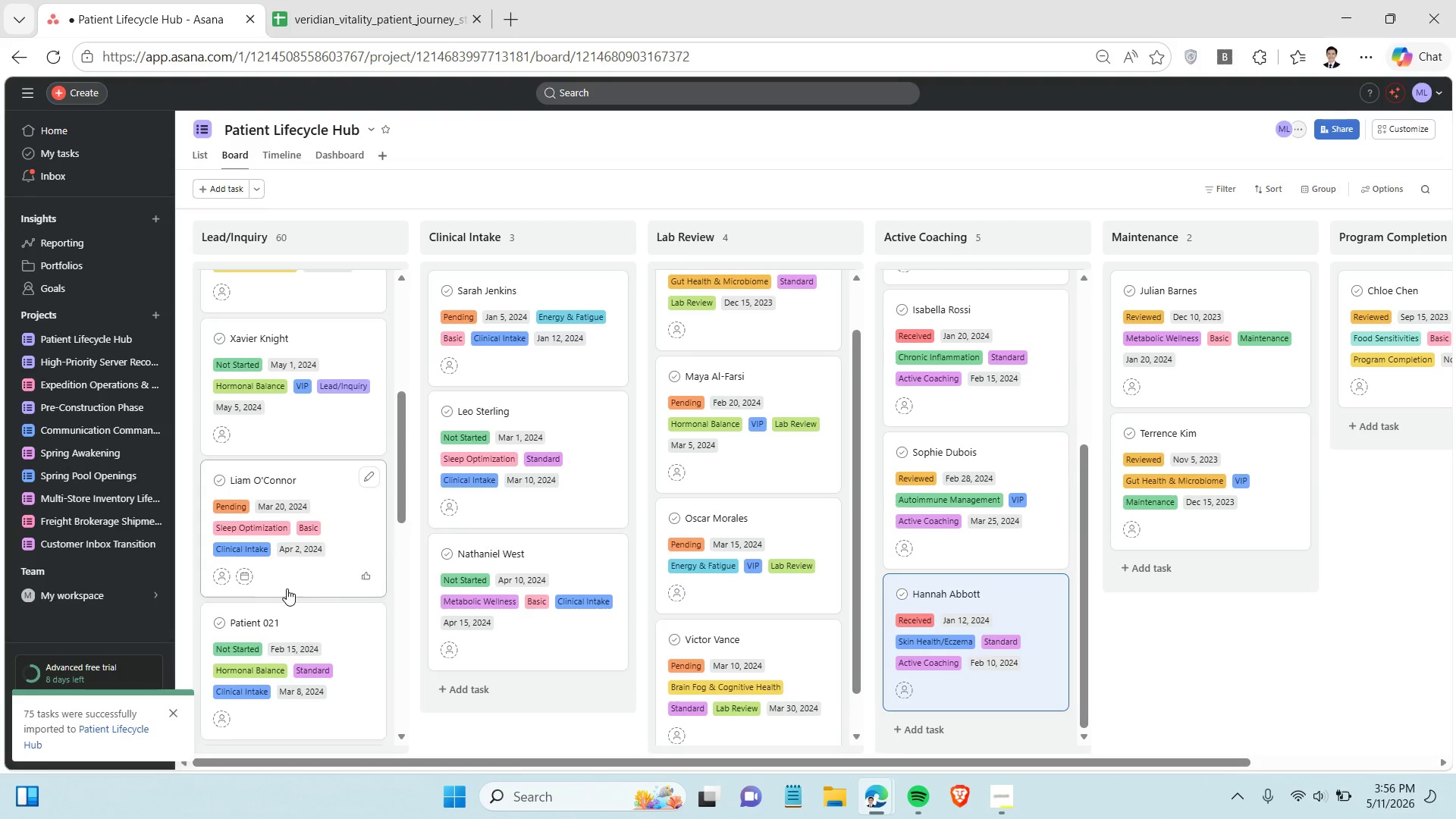 
left_click_drag(start_coordinate=[276, 580], to_coordinate=[514, 663])
 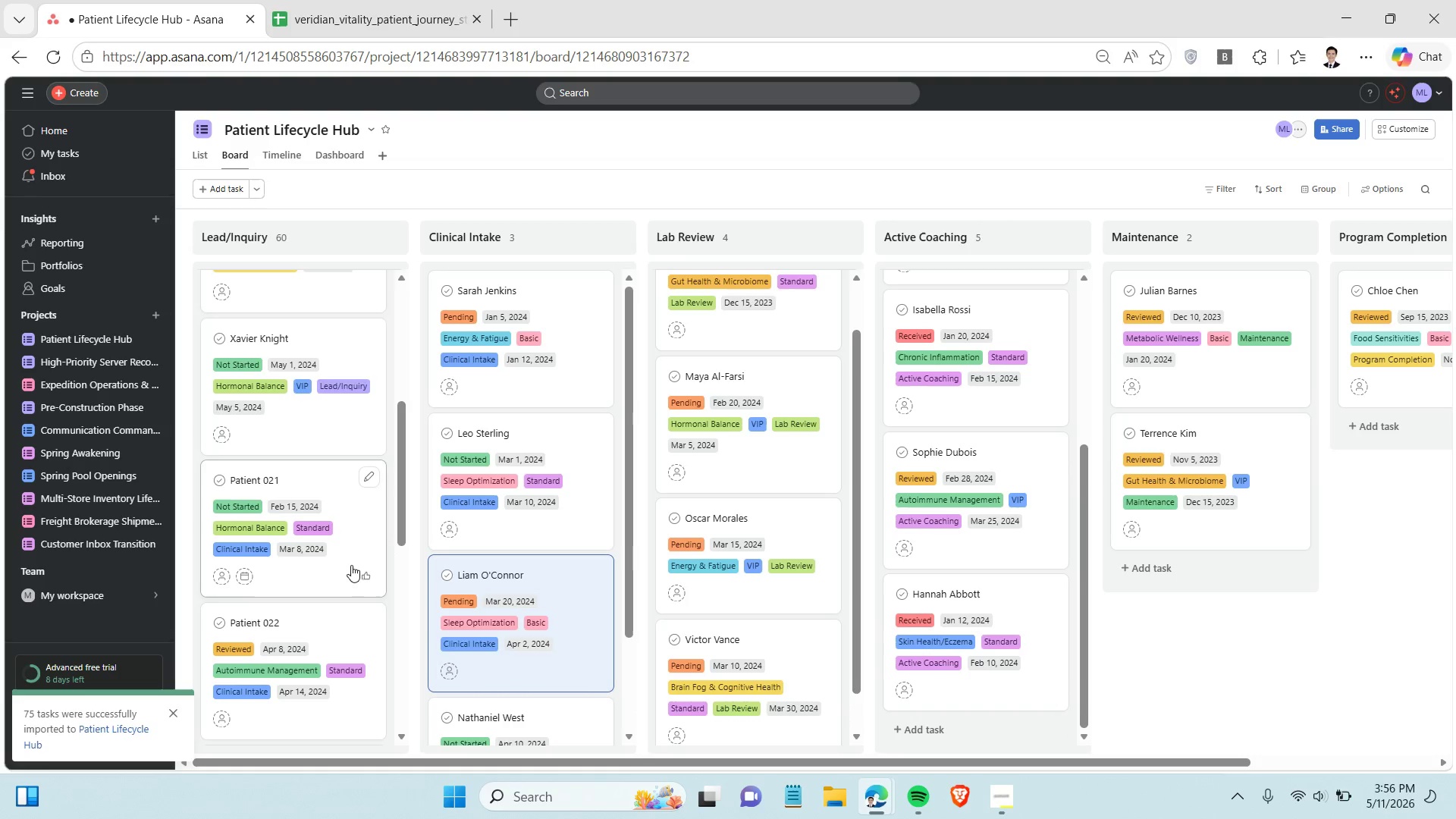 
scroll: coordinate [351, 565], scroll_direction: down, amount: 1.0
 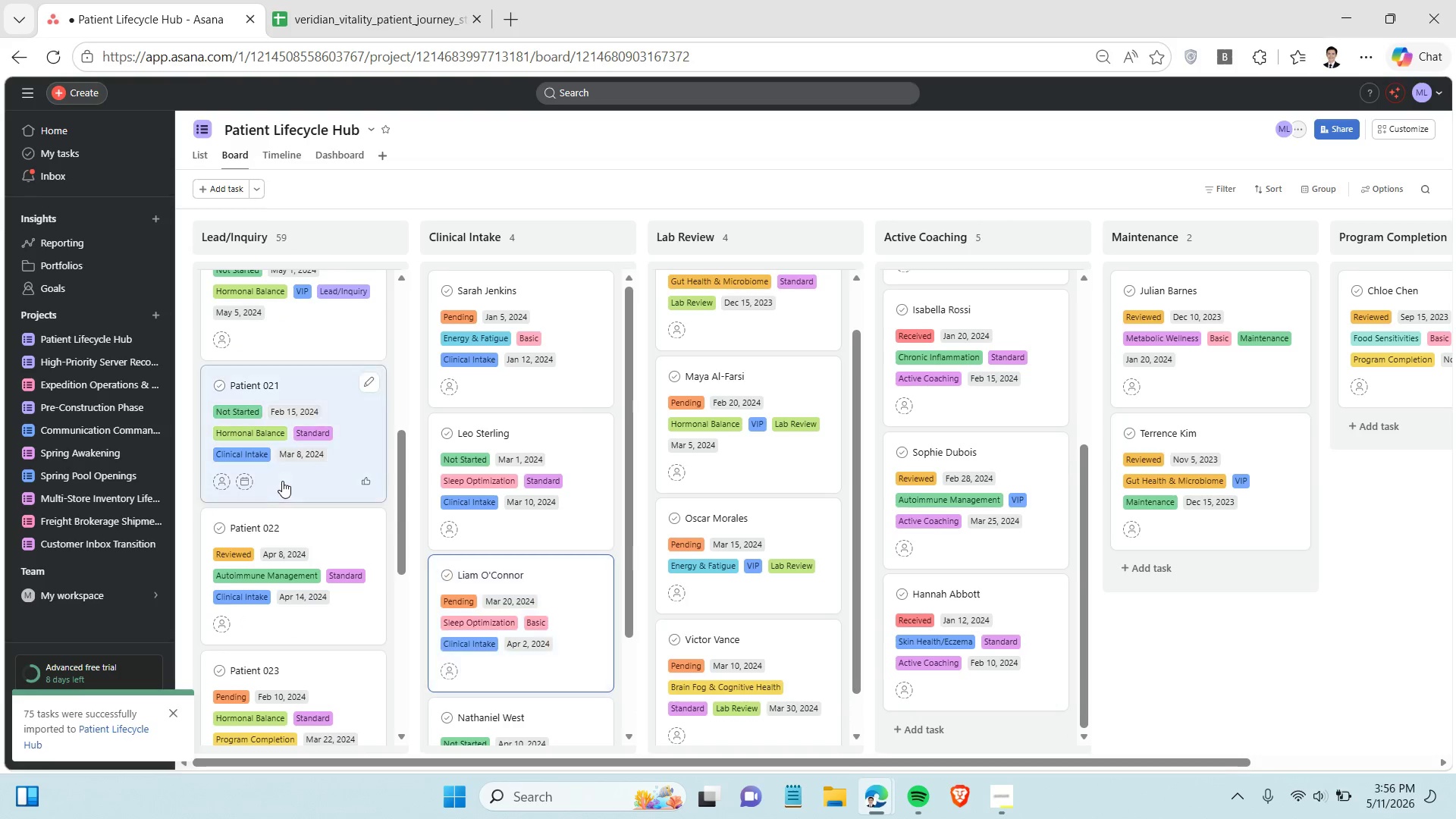 
left_click_drag(start_coordinate=[282, 481], to_coordinate=[488, 624])
 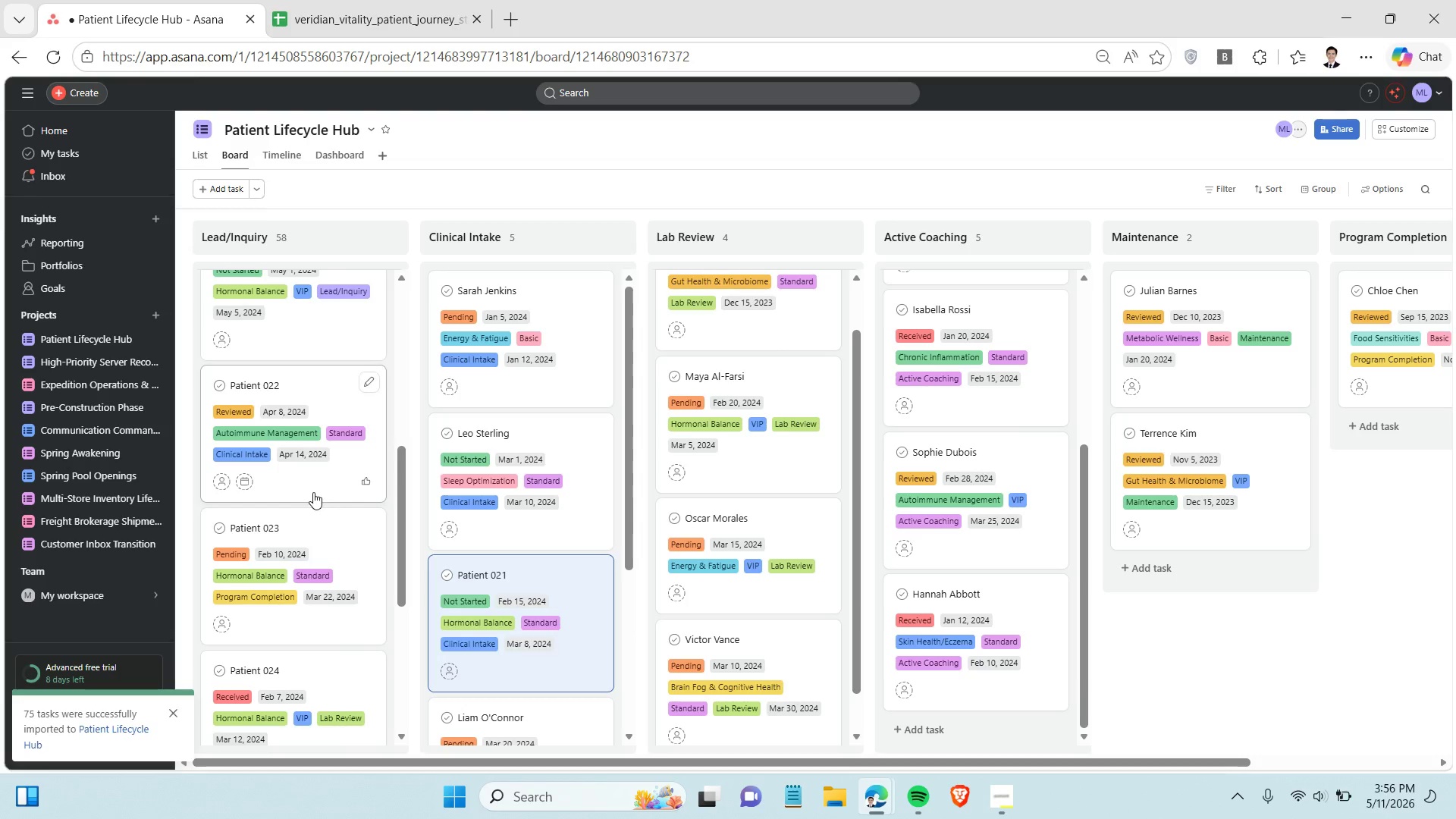 
left_click_drag(start_coordinate=[313, 492], to_coordinate=[503, 534])
 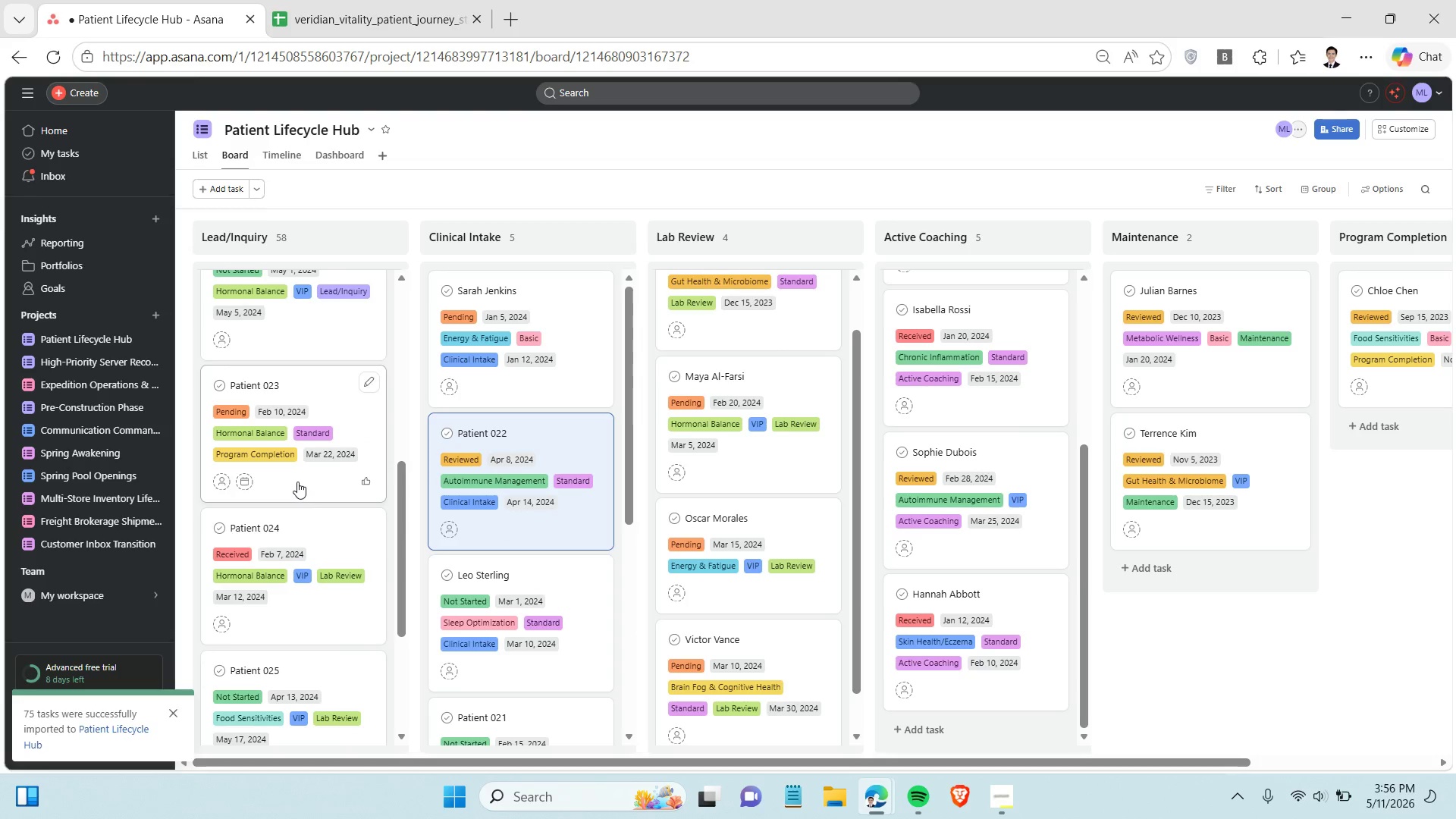 
left_click_drag(start_coordinate=[297, 482], to_coordinate=[1333, 434])
 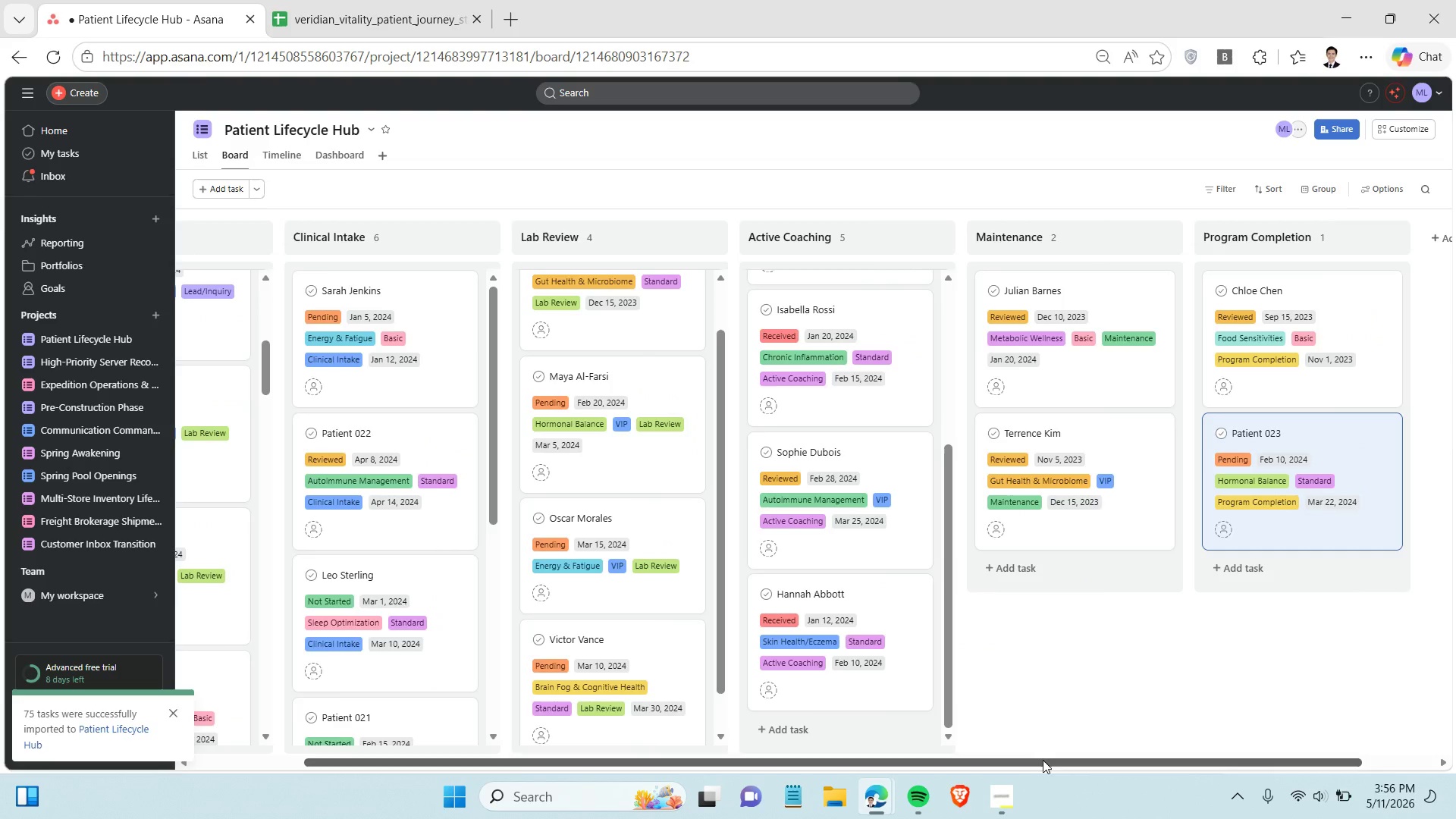 
left_click_drag(start_coordinate=[1043, 760], to_coordinate=[361, 764])
 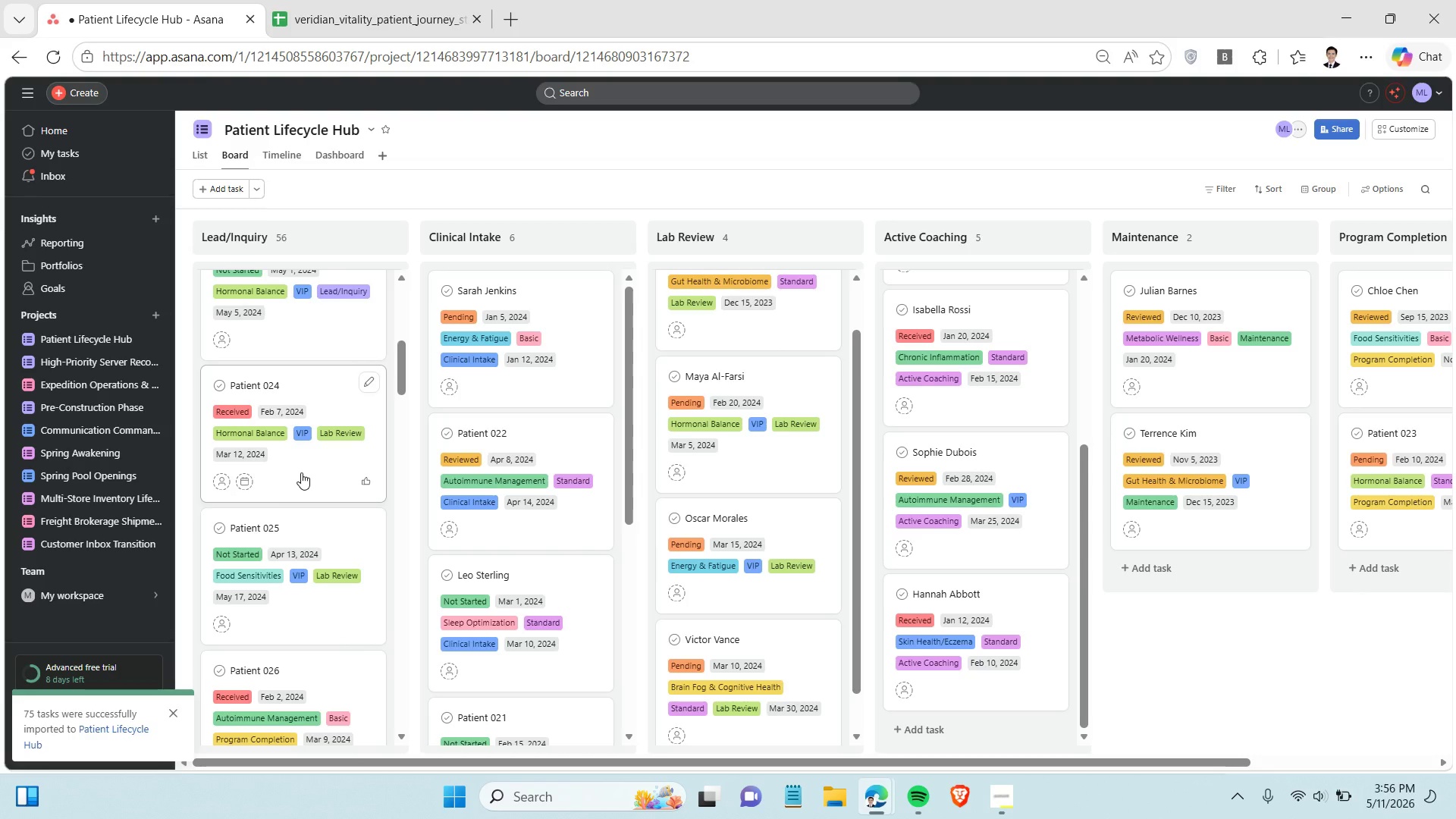 
left_click_drag(start_coordinate=[301, 472], to_coordinate=[725, 513])
 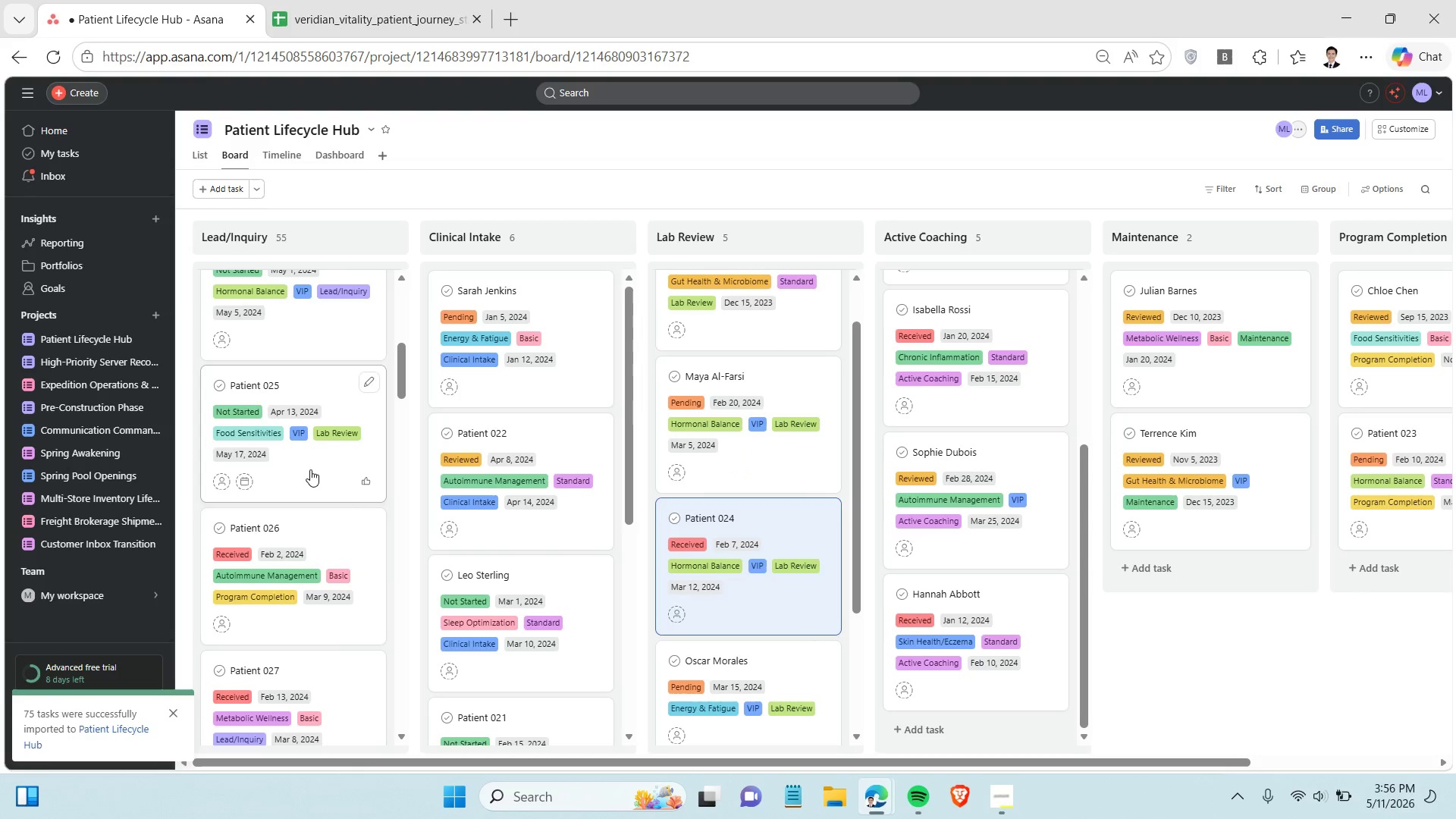 
left_click_drag(start_coordinate=[309, 469], to_coordinate=[725, 484])
 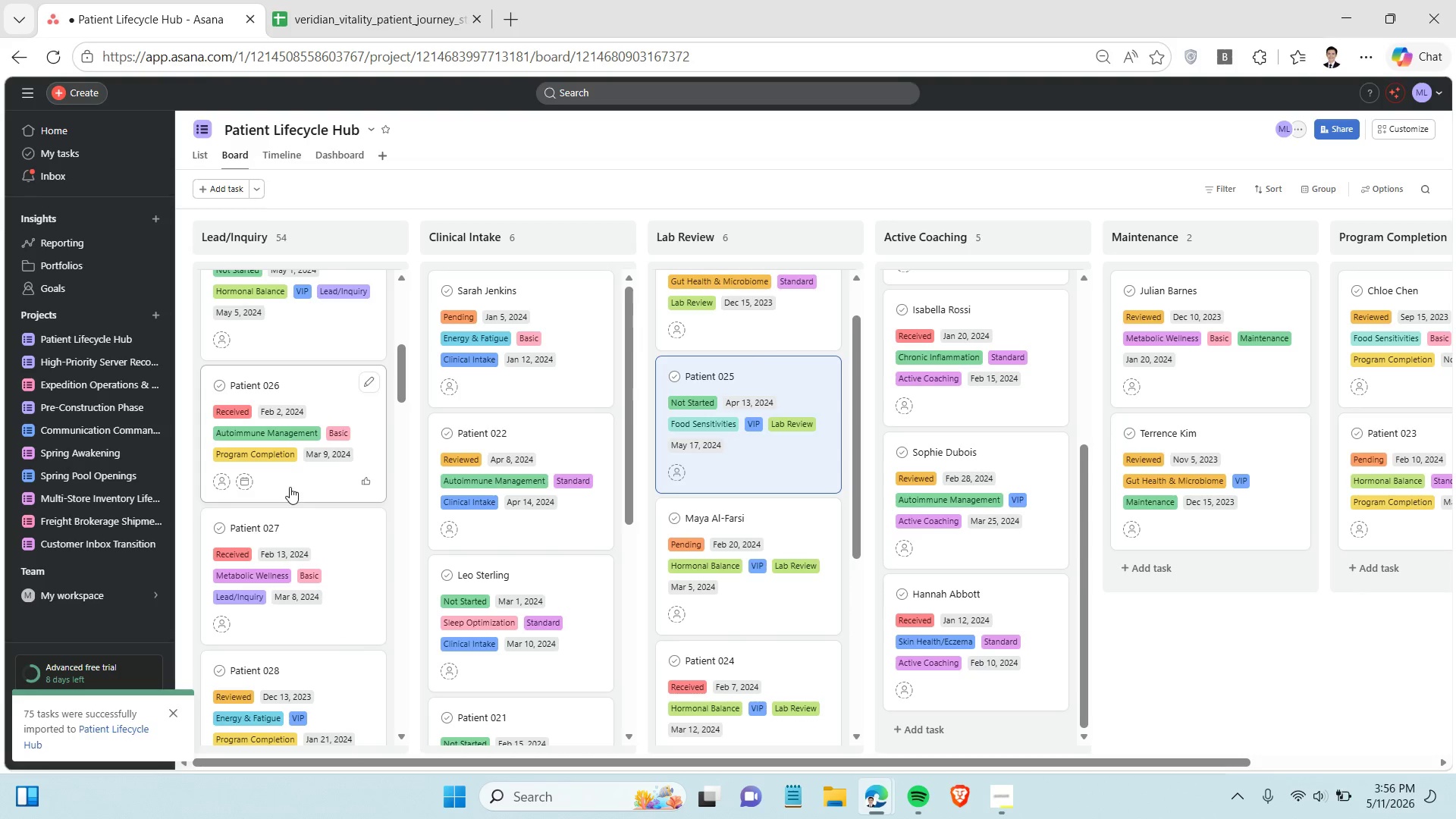 
left_click_drag(start_coordinate=[290, 487], to_coordinate=[1353, 510])
 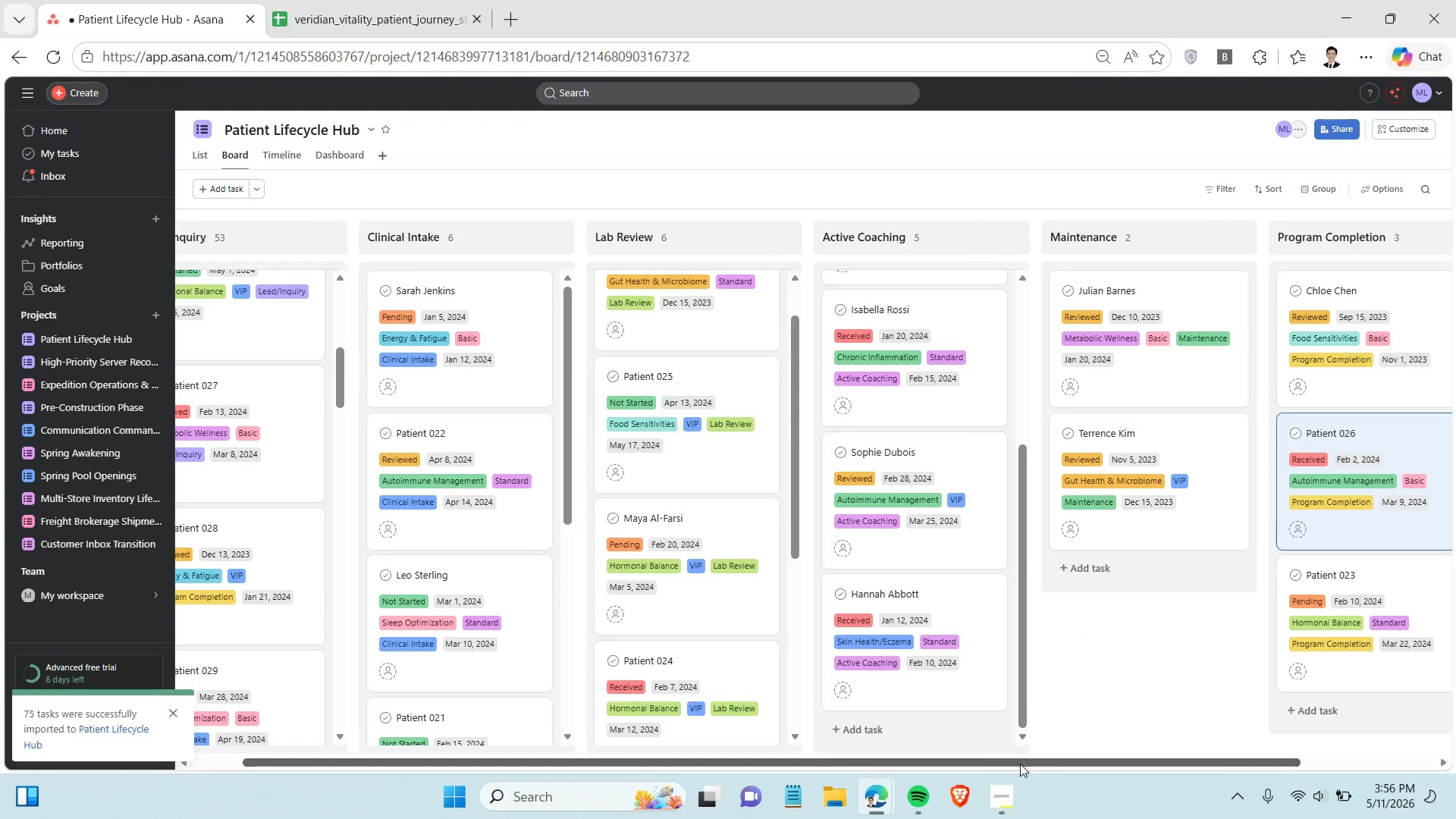 
left_click_drag(start_coordinate=[1020, 764], to_coordinate=[564, 764])
 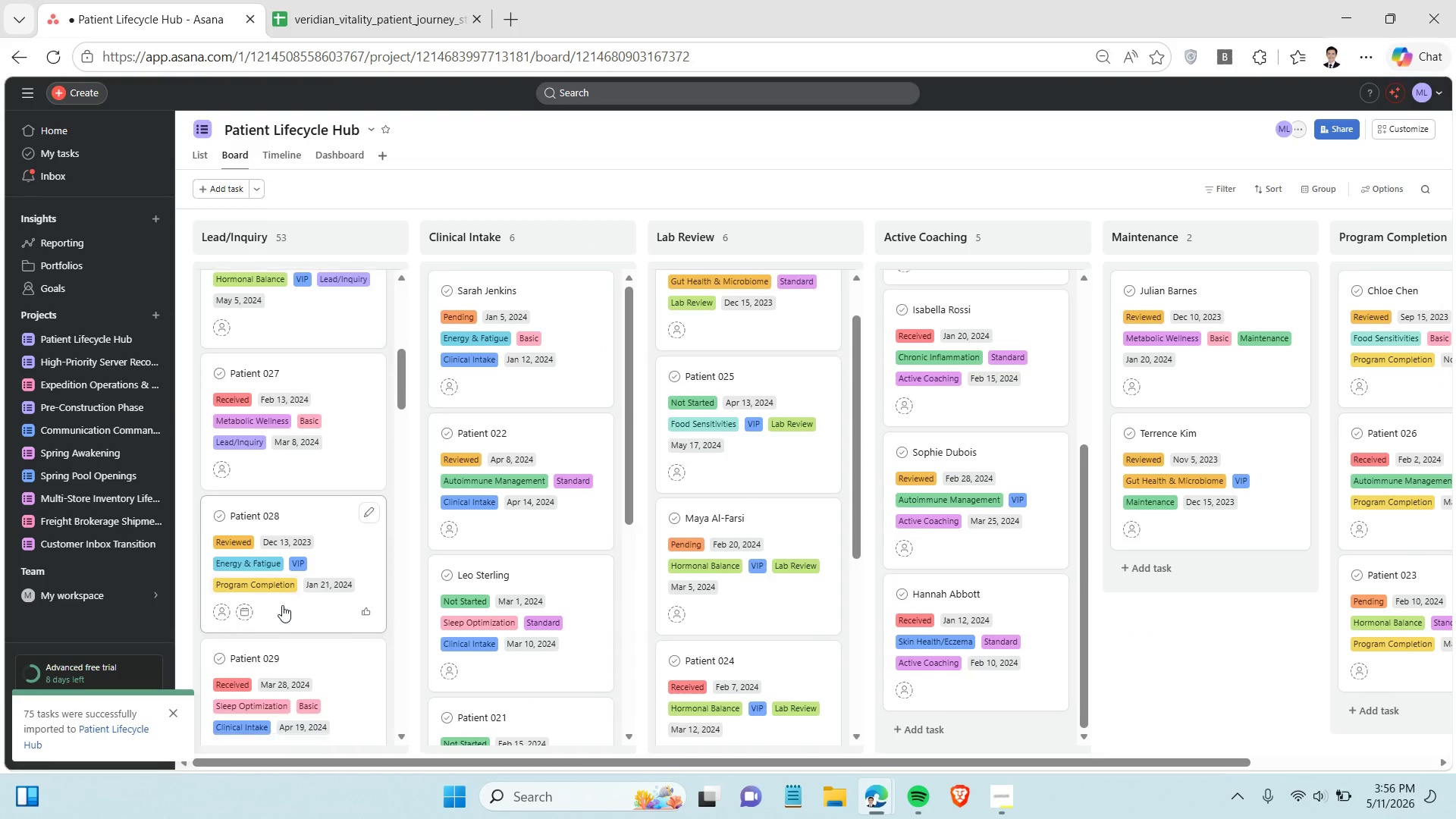 
scroll: coordinate [282, 605], scroll_direction: down, amount: 1.0
 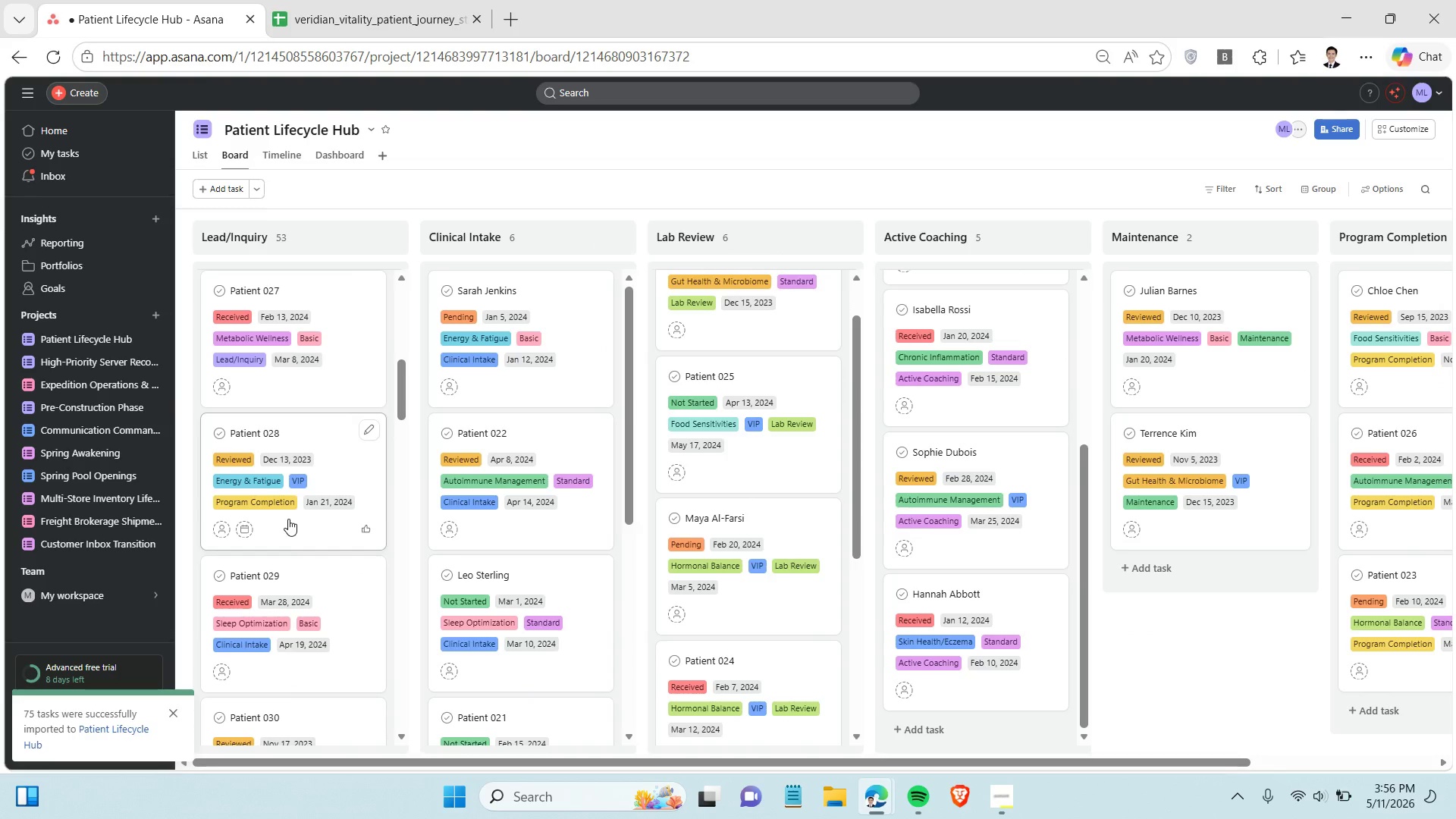 
left_click_drag(start_coordinate=[288, 519], to_coordinate=[1368, 660])
 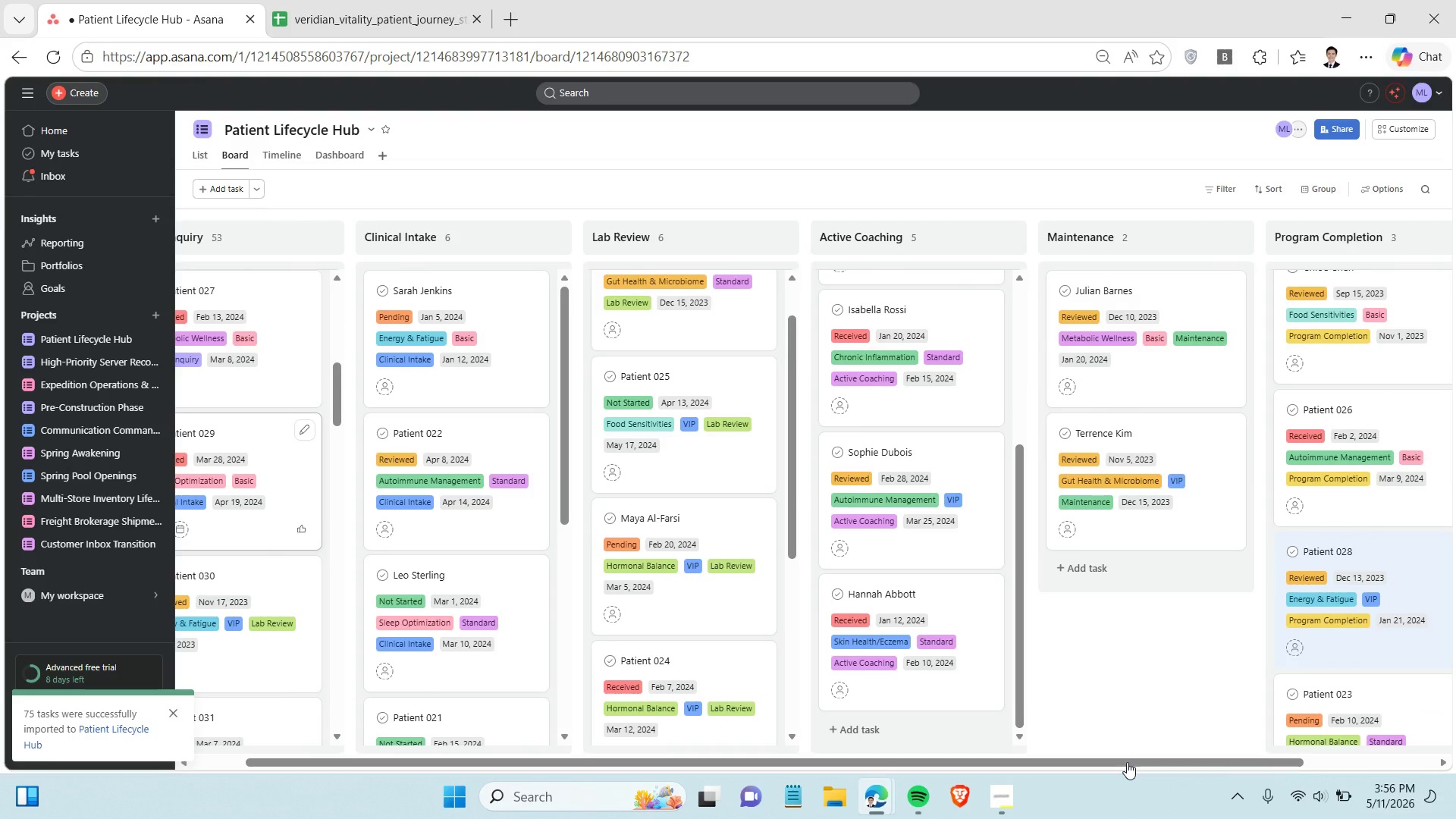 
left_click_drag(start_coordinate=[1127, 762], to_coordinate=[765, 764])
 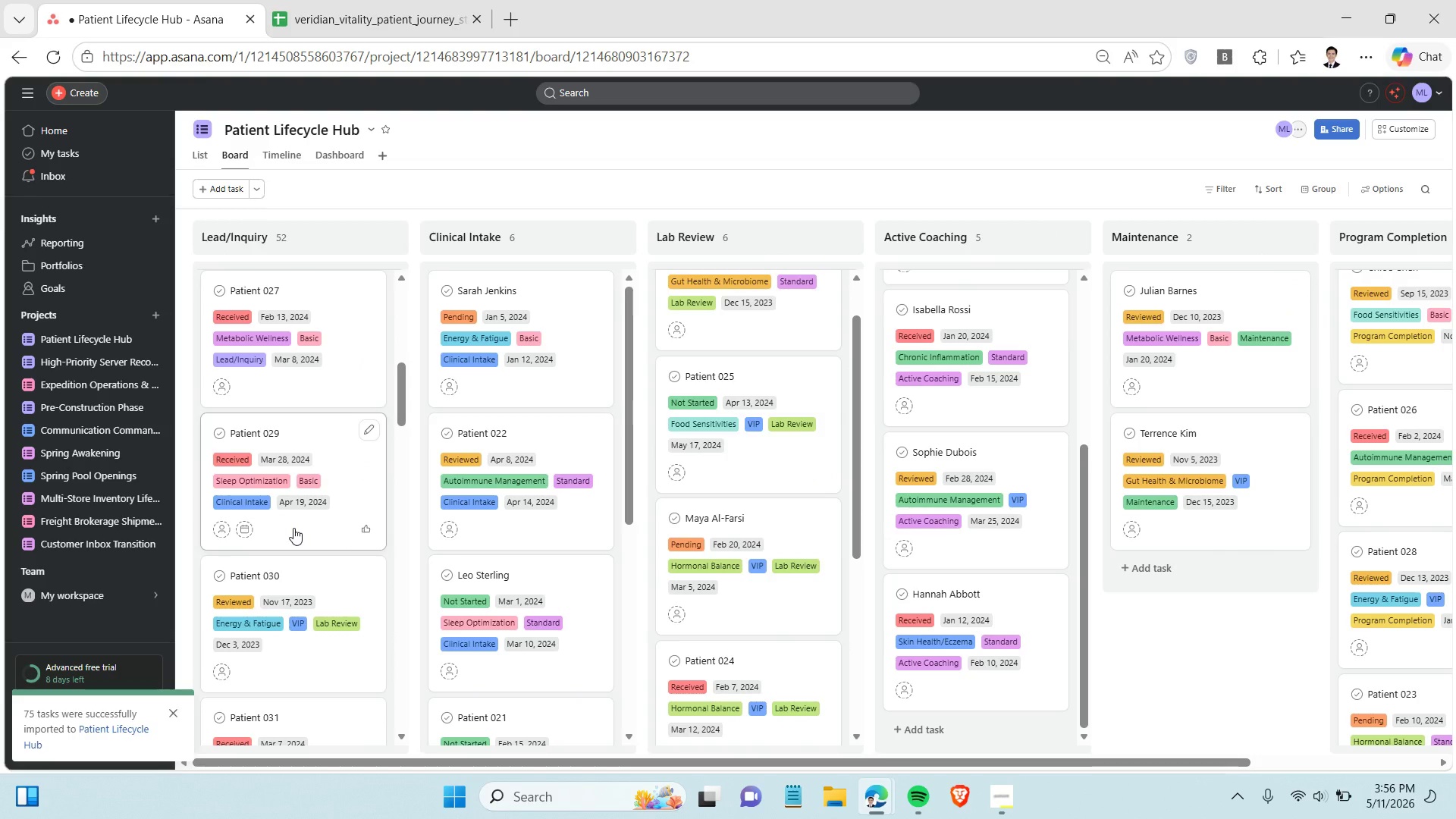 
left_click_drag(start_coordinate=[293, 528], to_coordinate=[486, 560])
 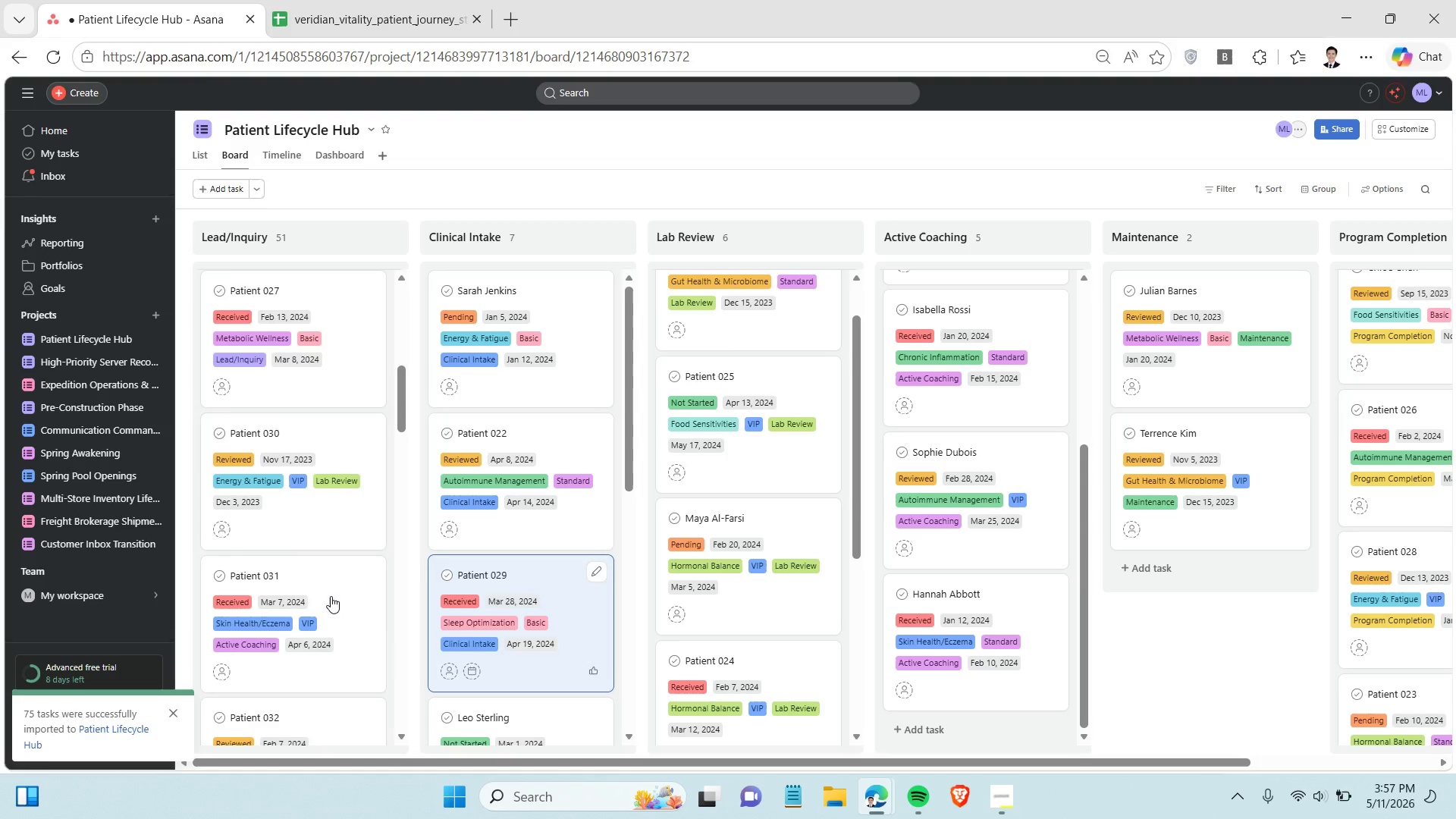 
scroll: coordinate [330, 596], scroll_direction: down, amount: 2.0
 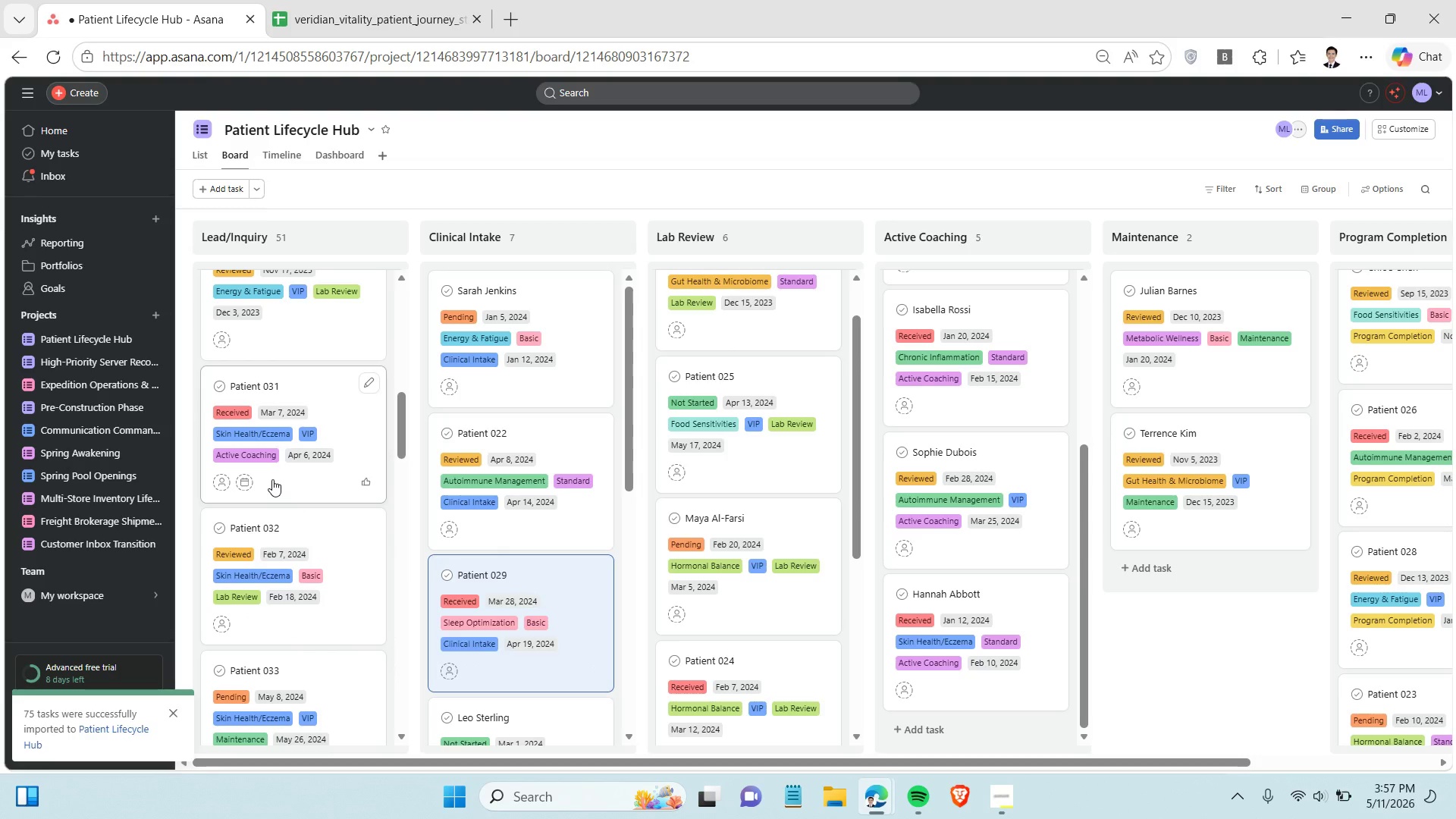 
left_click_drag(start_coordinate=[272, 479], to_coordinate=[962, 611])
 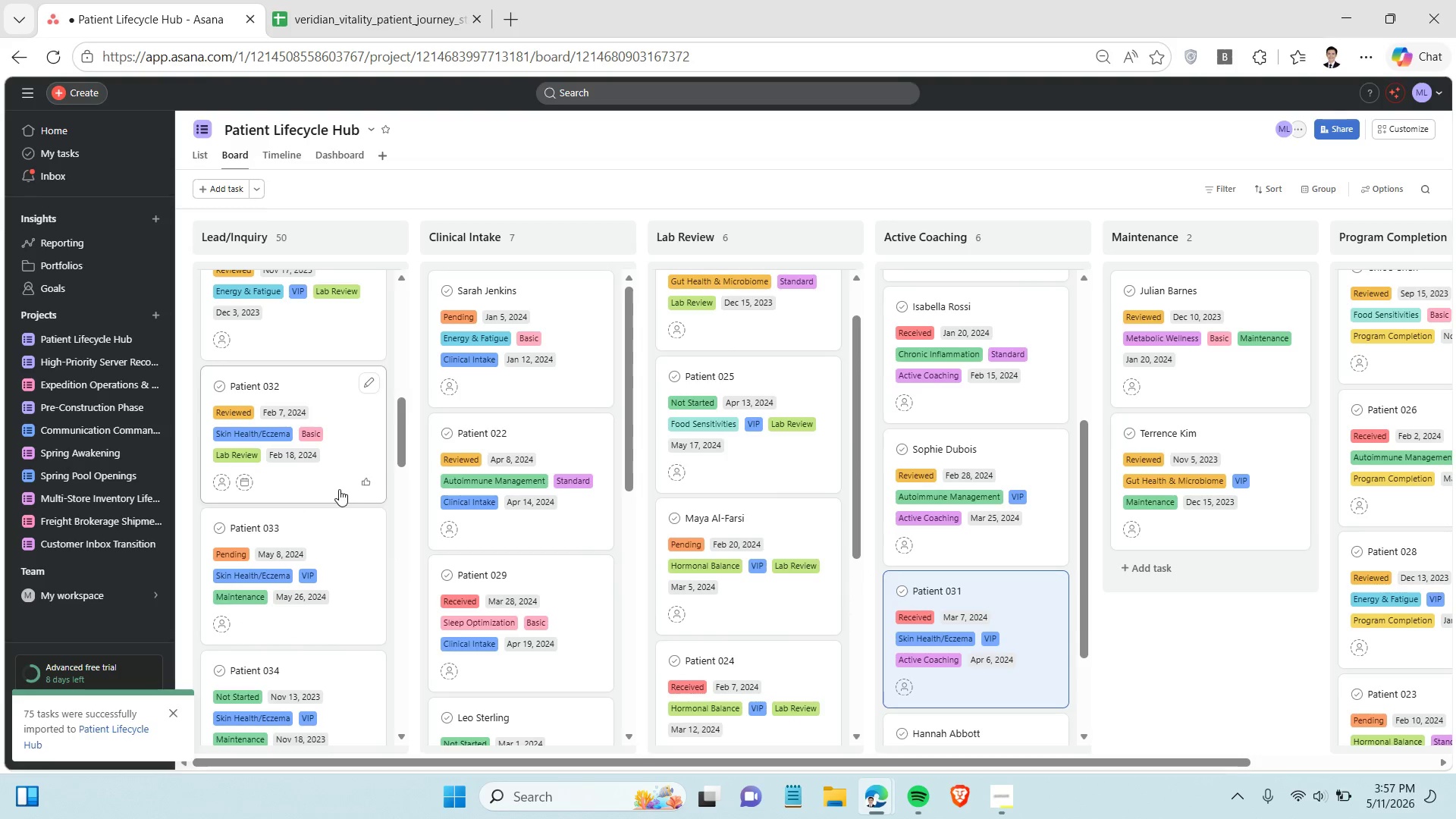 
scroll: coordinate [339, 489], scroll_direction: down, amount: 1.0
 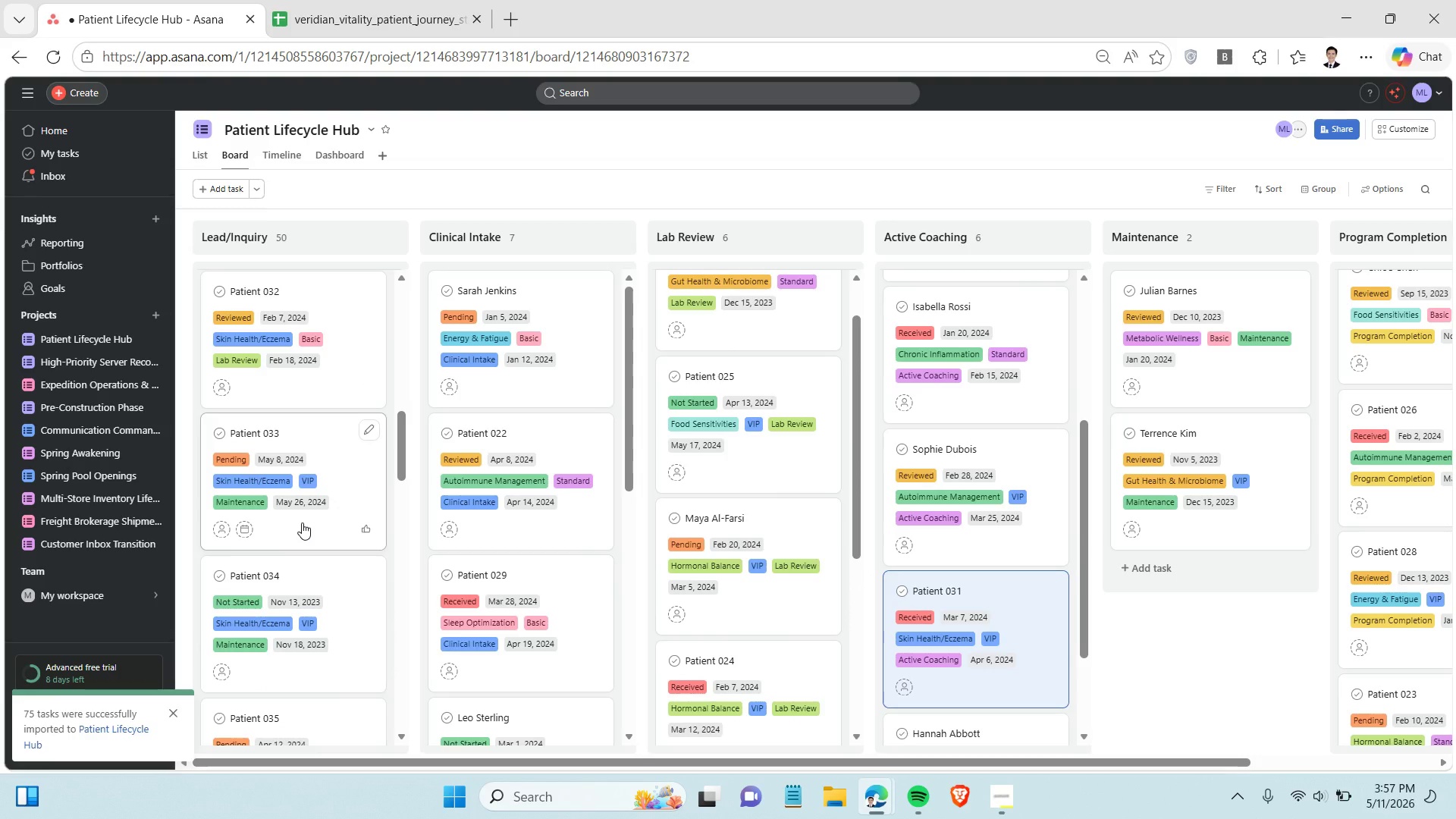 
wait(5.89)
 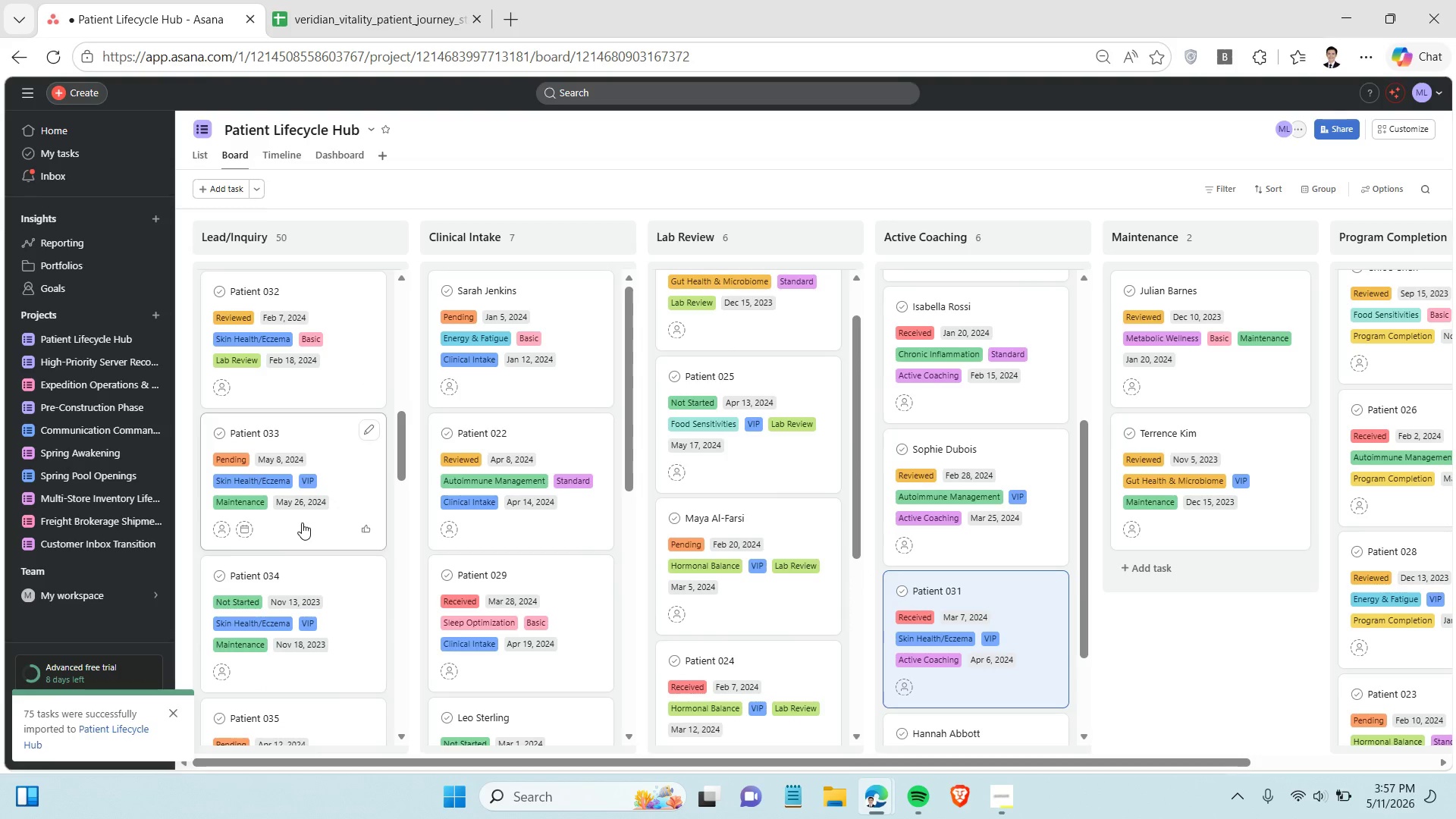 
left_click_drag(start_coordinate=[293, 527], to_coordinate=[1164, 580])
 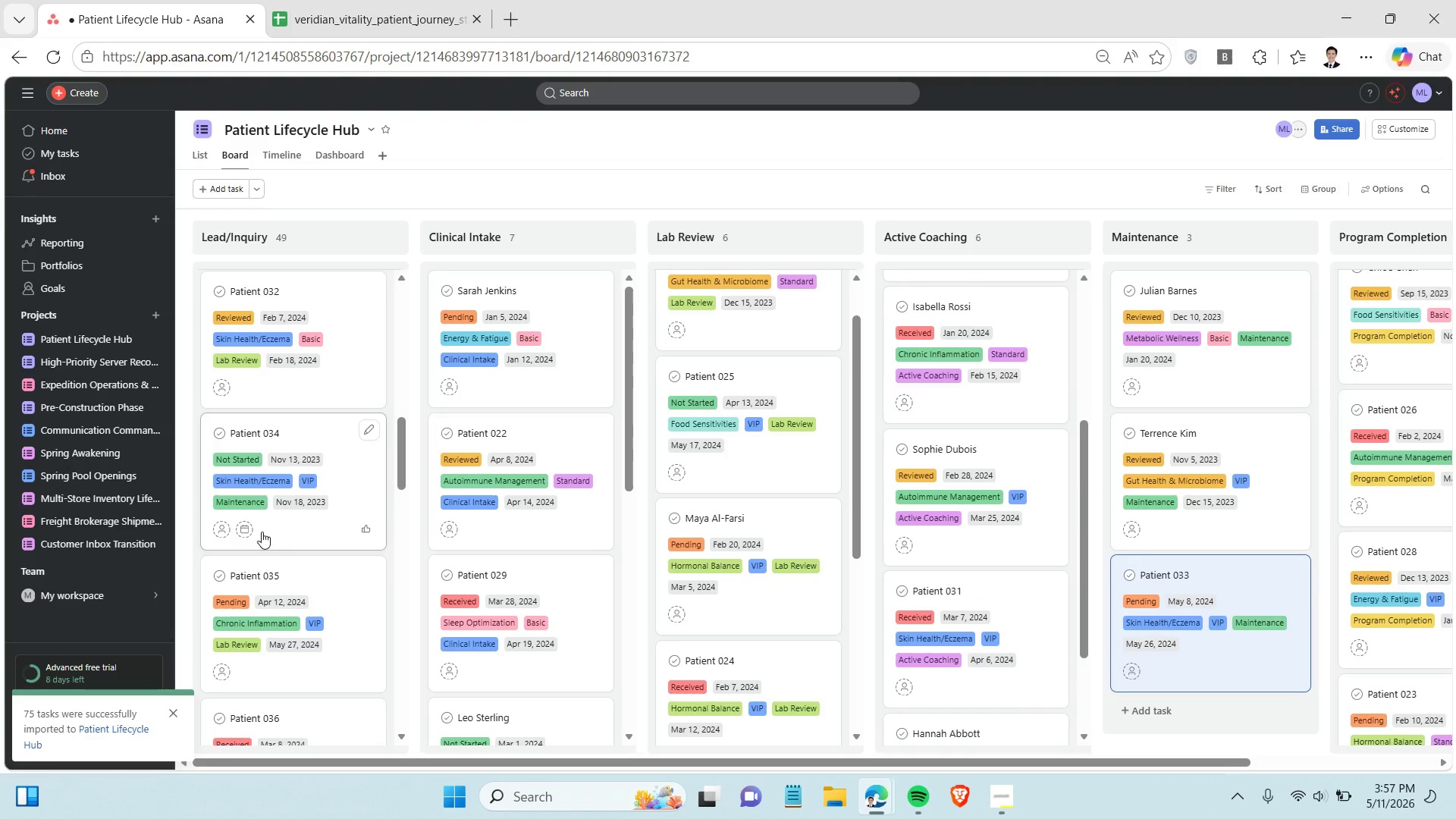 
left_click_drag(start_coordinate=[264, 530], to_coordinate=[1188, 677])
 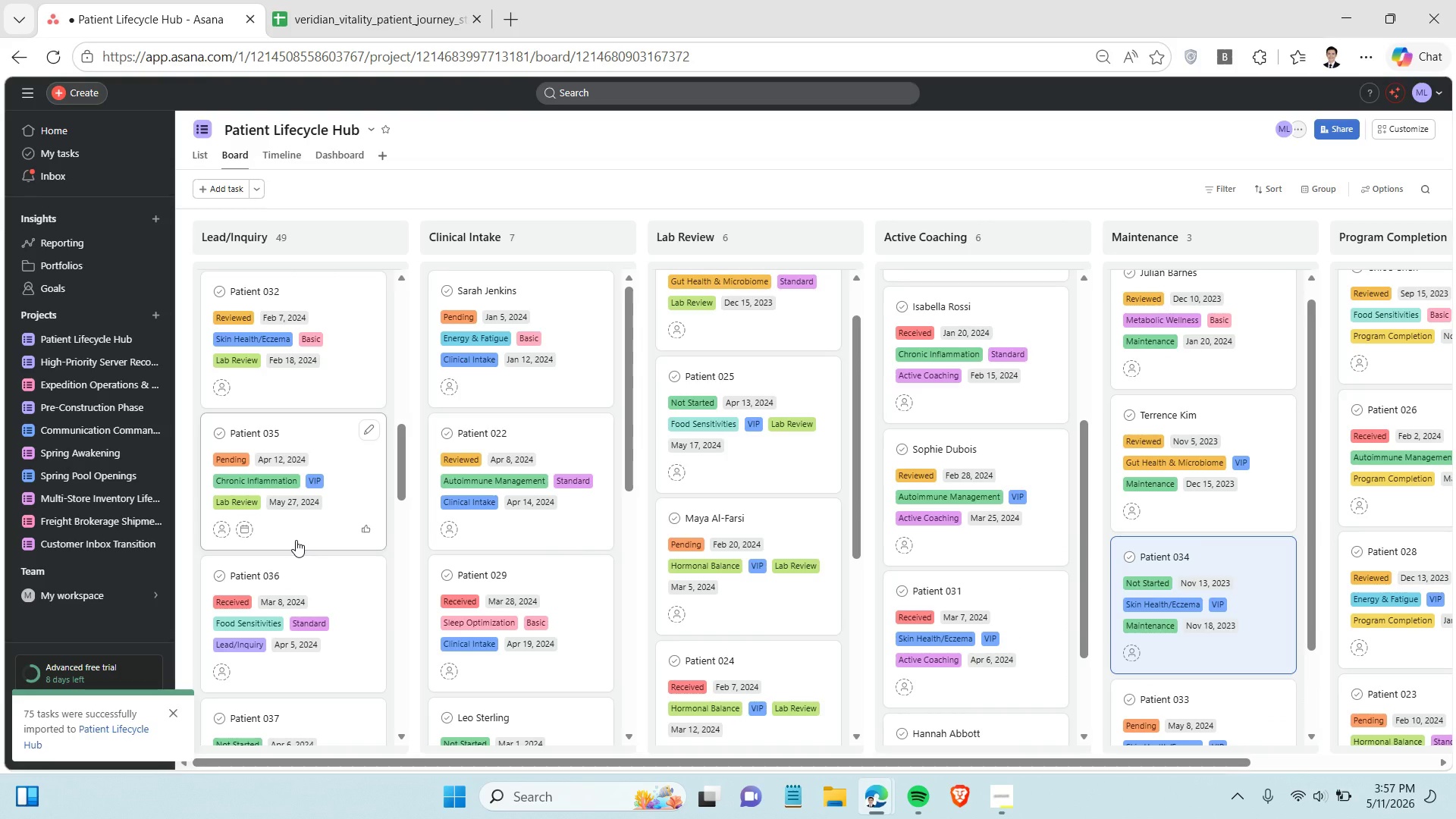 
left_click_drag(start_coordinate=[296, 540], to_coordinate=[752, 606])
 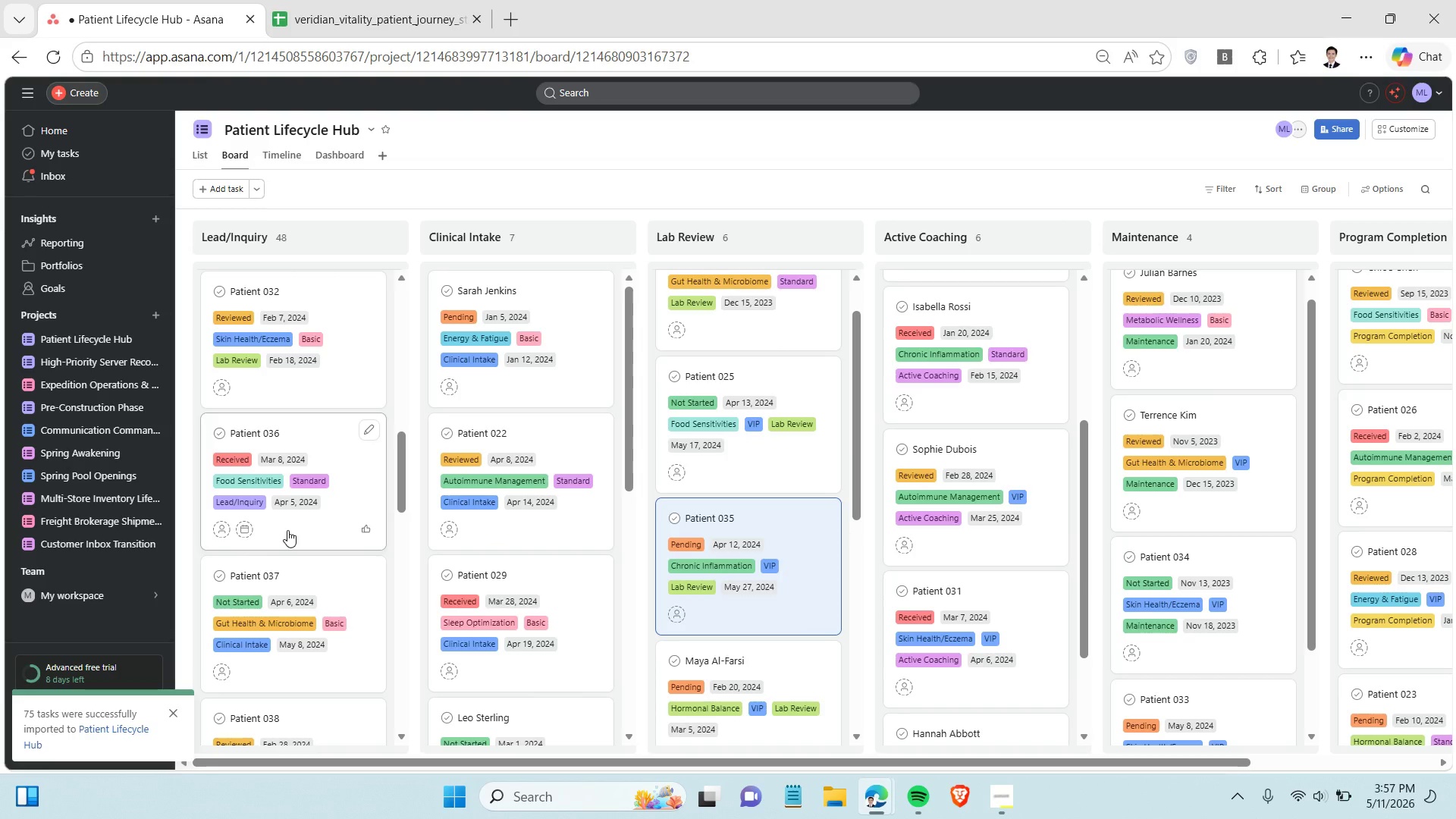 
scroll: coordinate [287, 530], scroll_direction: down, amount: 1.0
 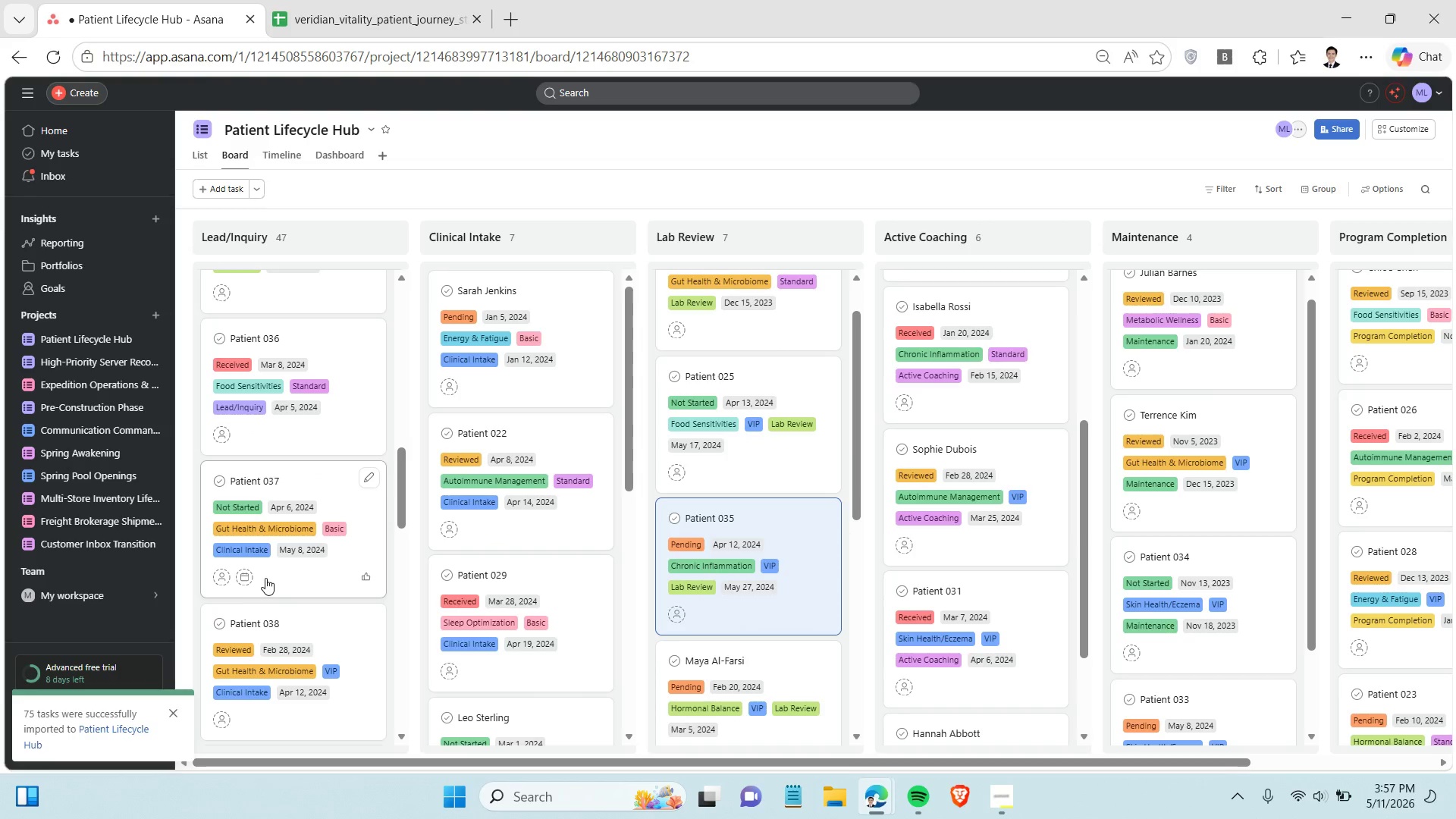 
left_click_drag(start_coordinate=[265, 578], to_coordinate=[492, 578])
 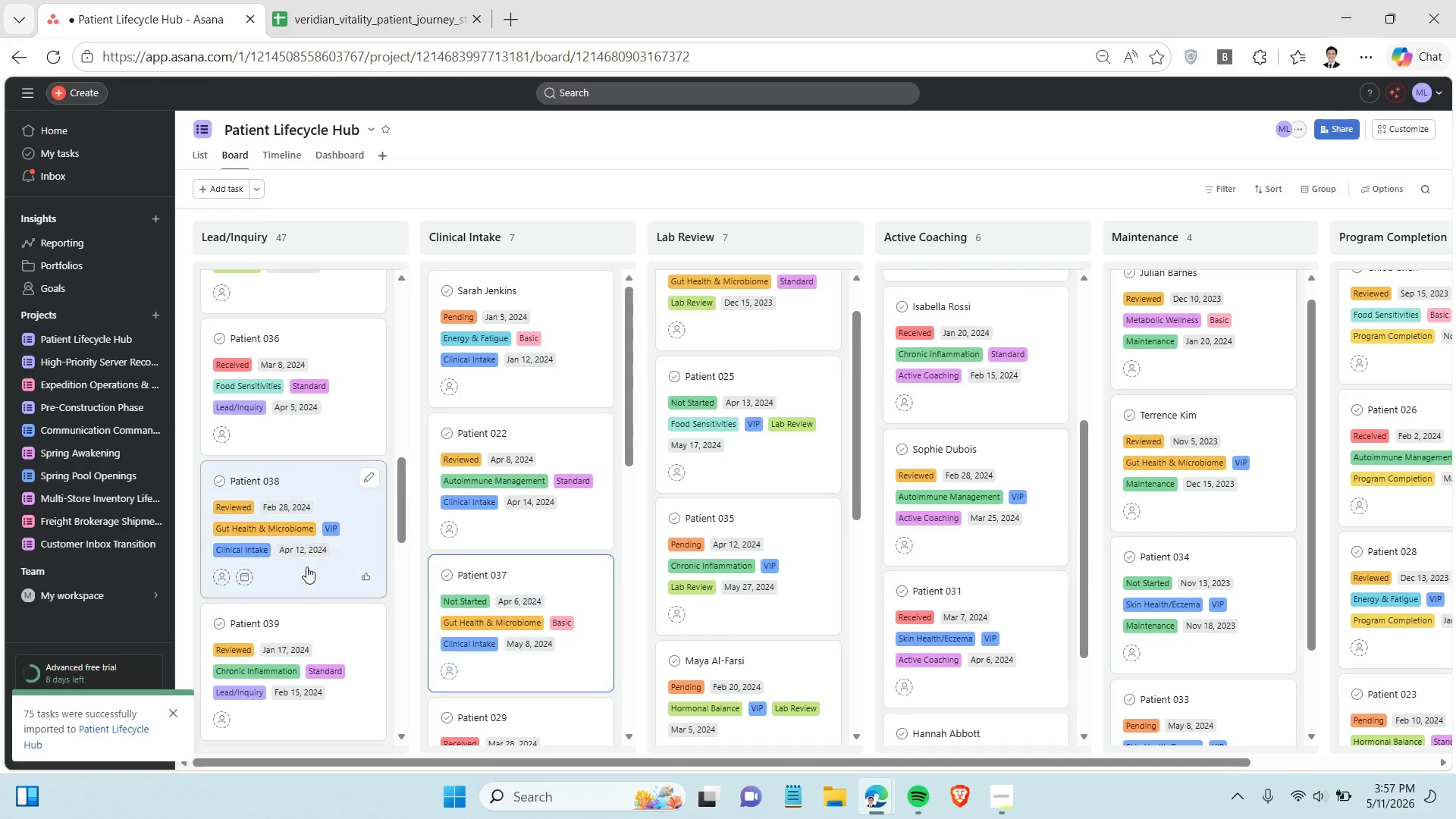 
left_click_drag(start_coordinate=[306, 566], to_coordinate=[514, 566])
 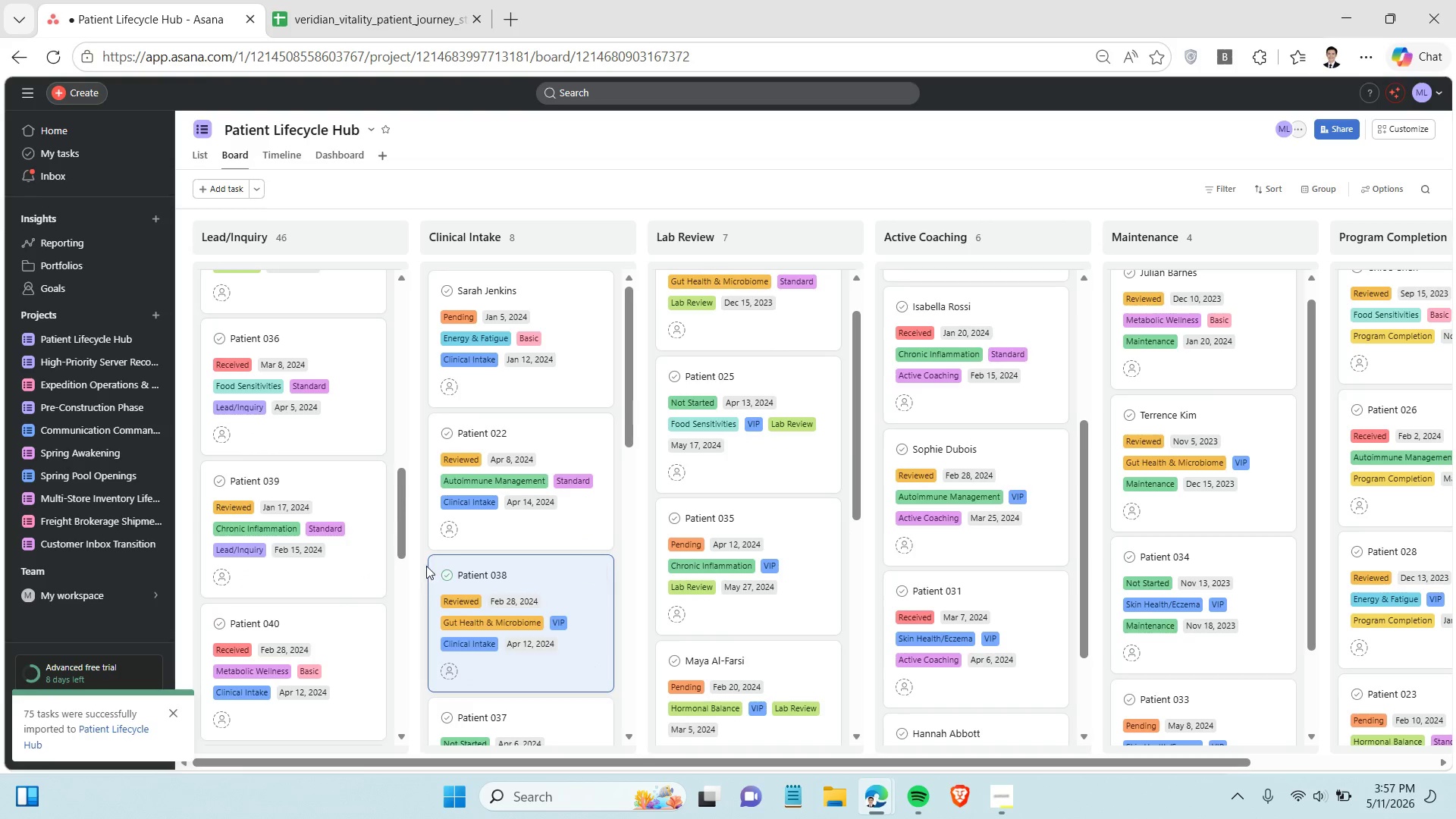 
scroll: coordinate [322, 565], scroll_direction: down, amount: 3.0
 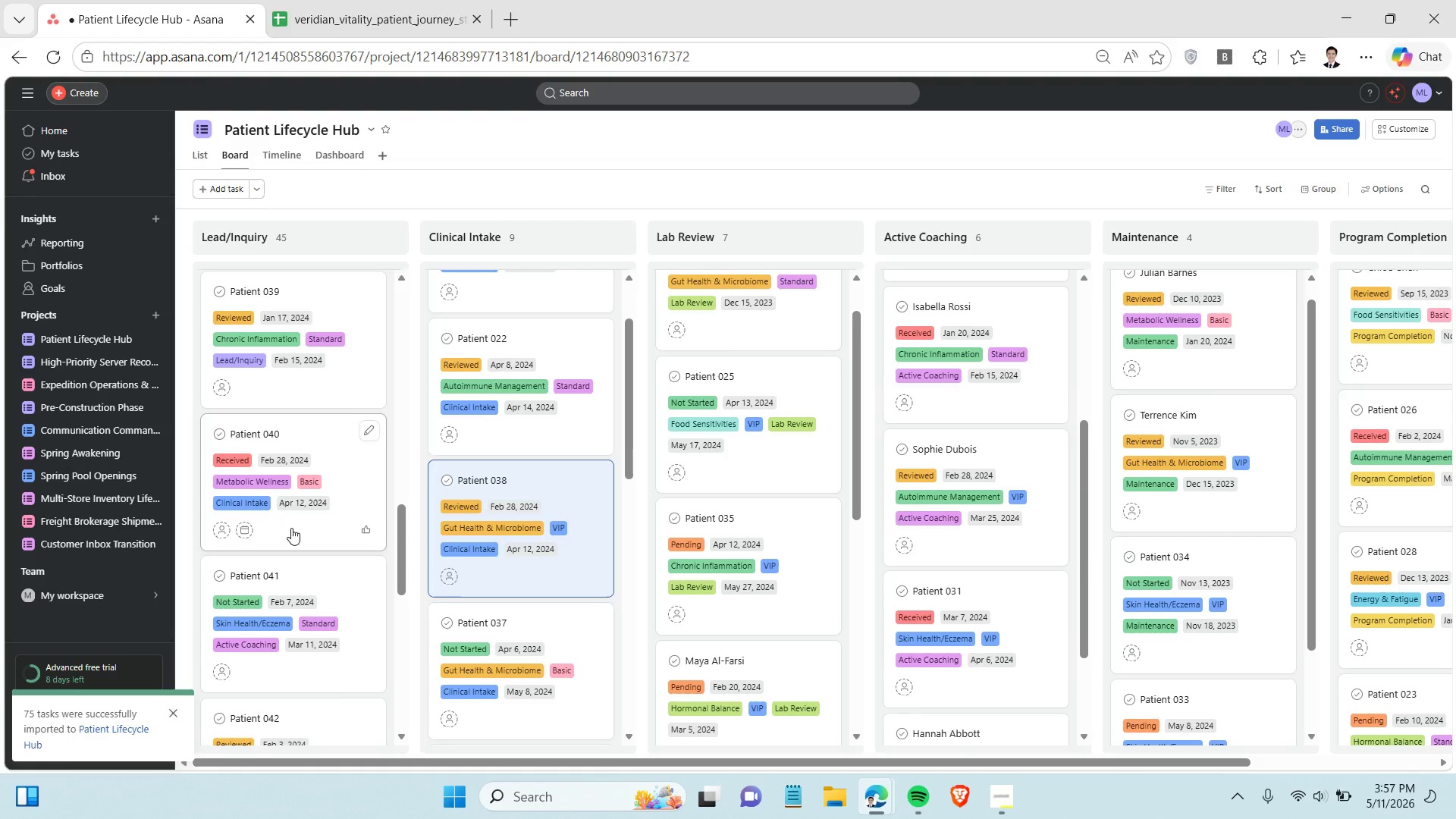 
left_click_drag(start_coordinate=[291, 528], to_coordinate=[488, 524])
 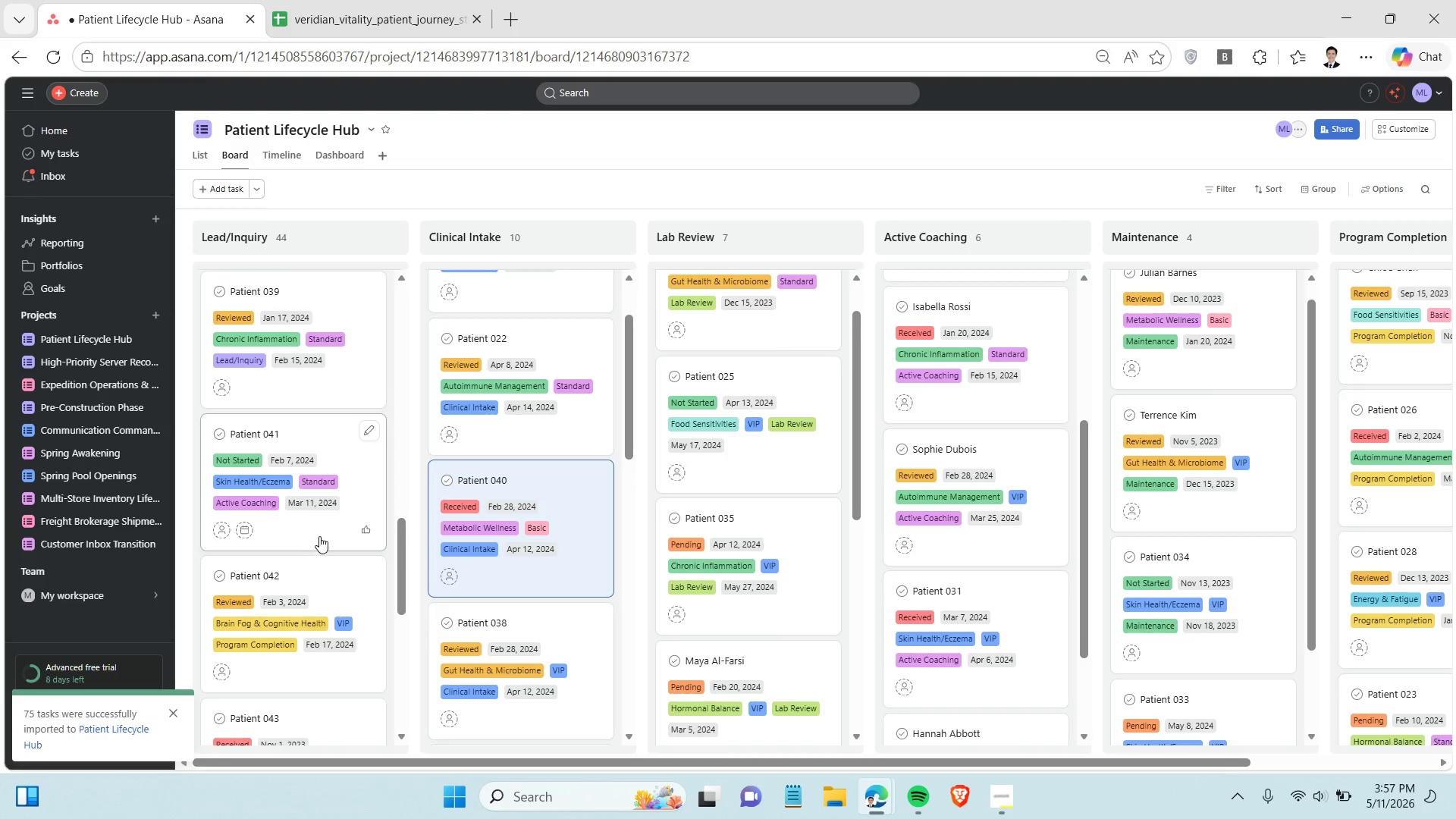 
left_click_drag(start_coordinate=[319, 536], to_coordinate=[926, 574])
 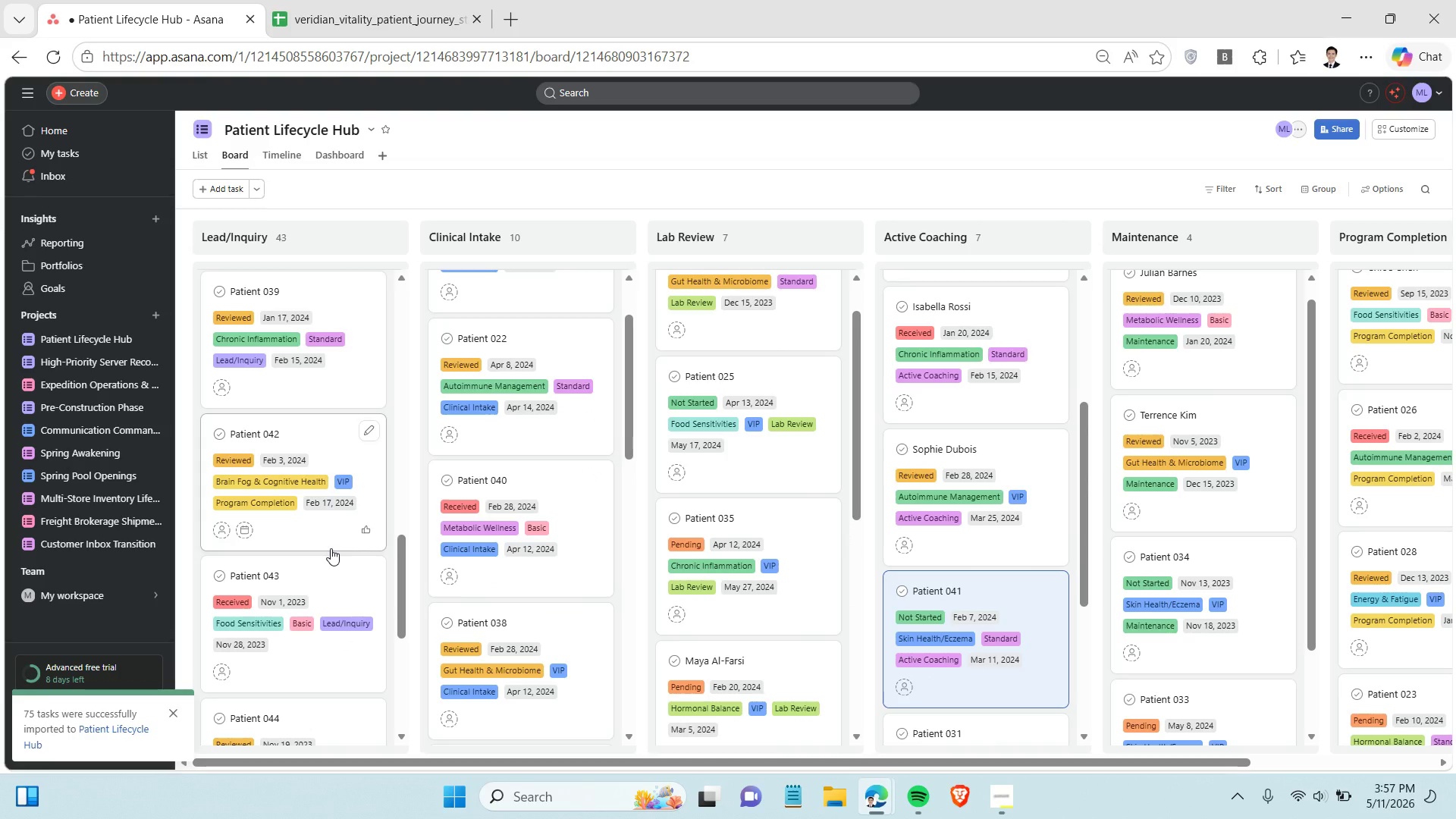 
left_click_drag(start_coordinate=[273, 522], to_coordinate=[1353, 524])
 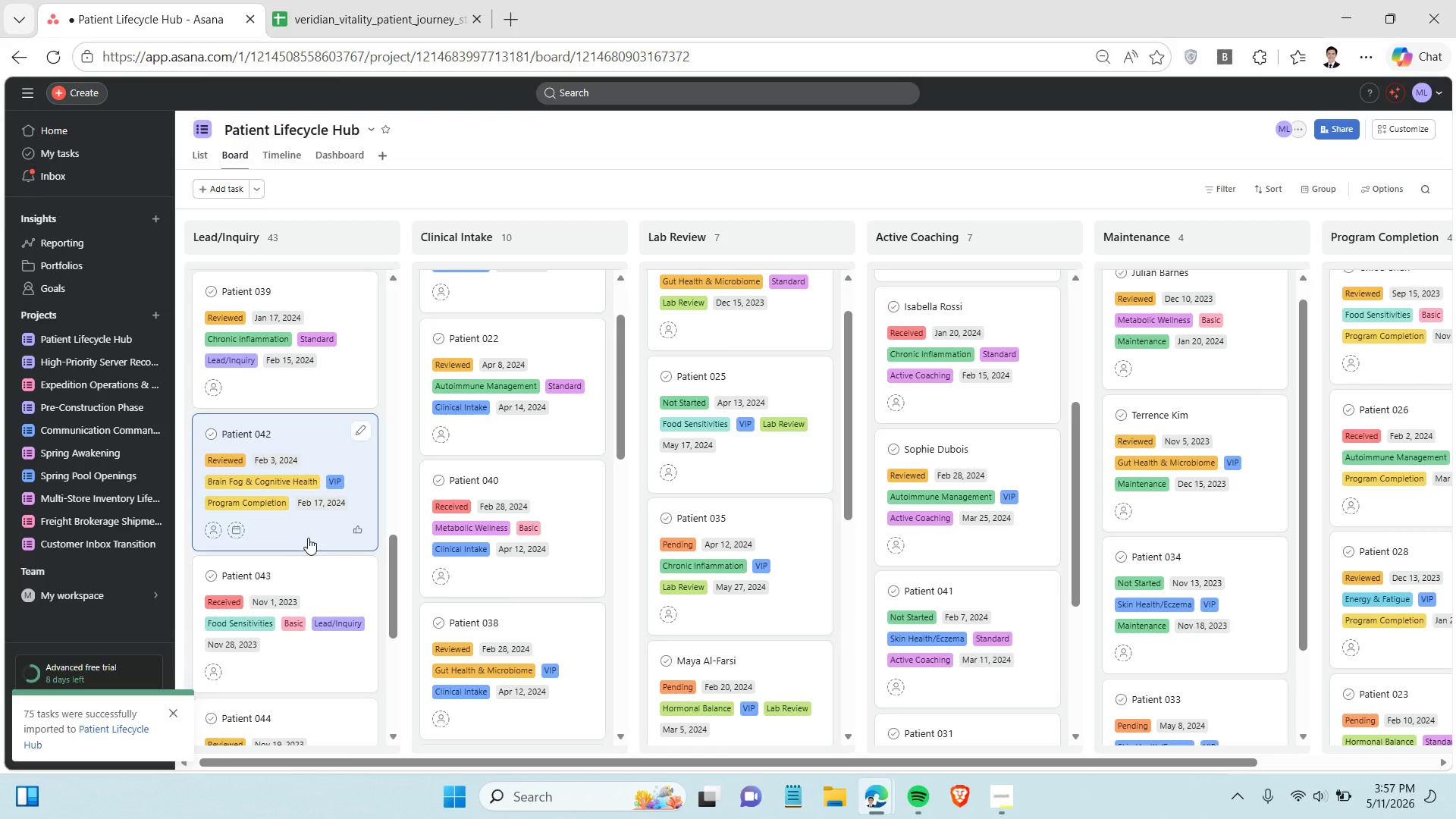 
left_click_drag(start_coordinate=[308, 538], to_coordinate=[1349, 519])
 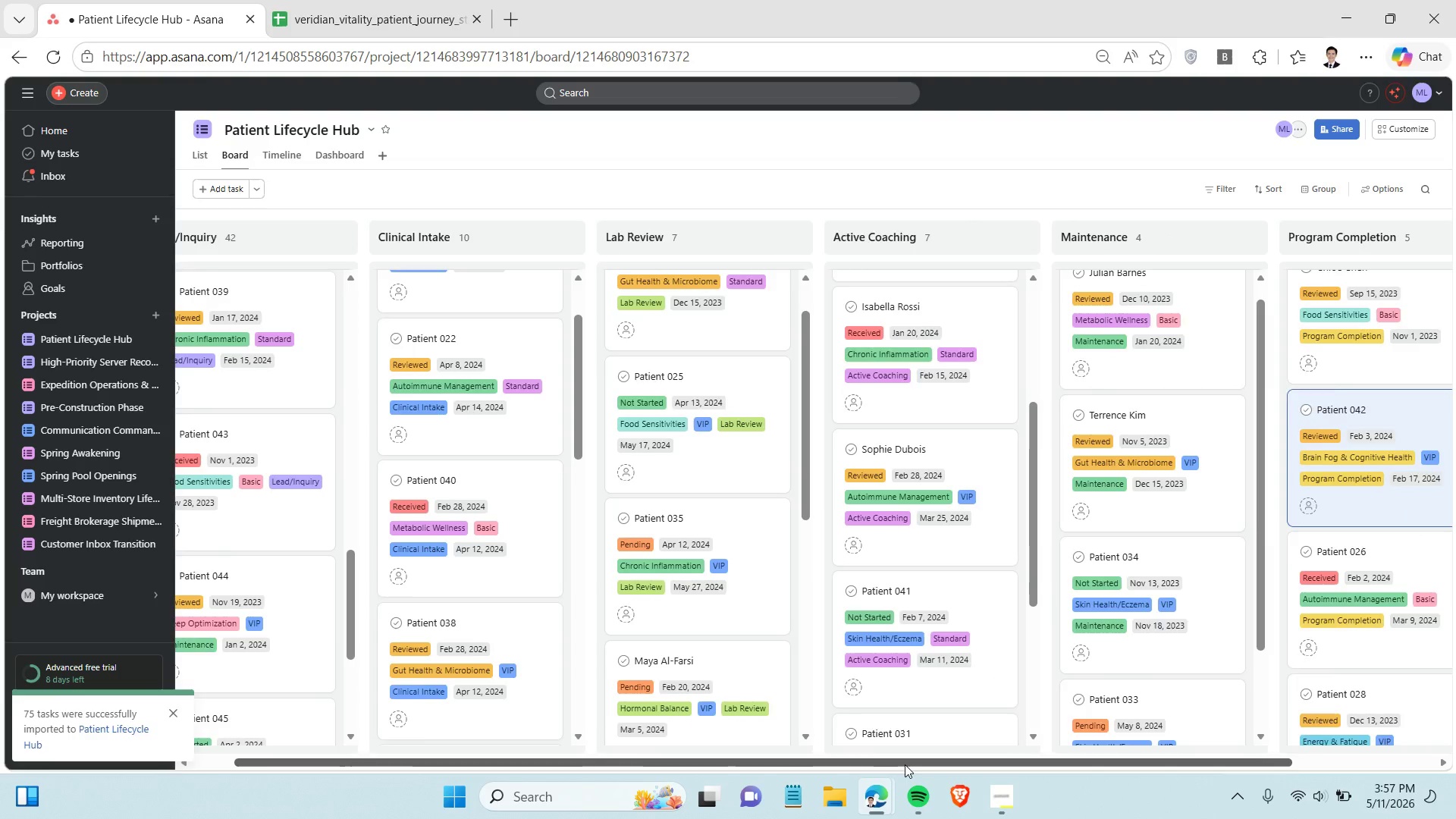 
left_click_drag(start_coordinate=[905, 764], to_coordinate=[538, 762])
 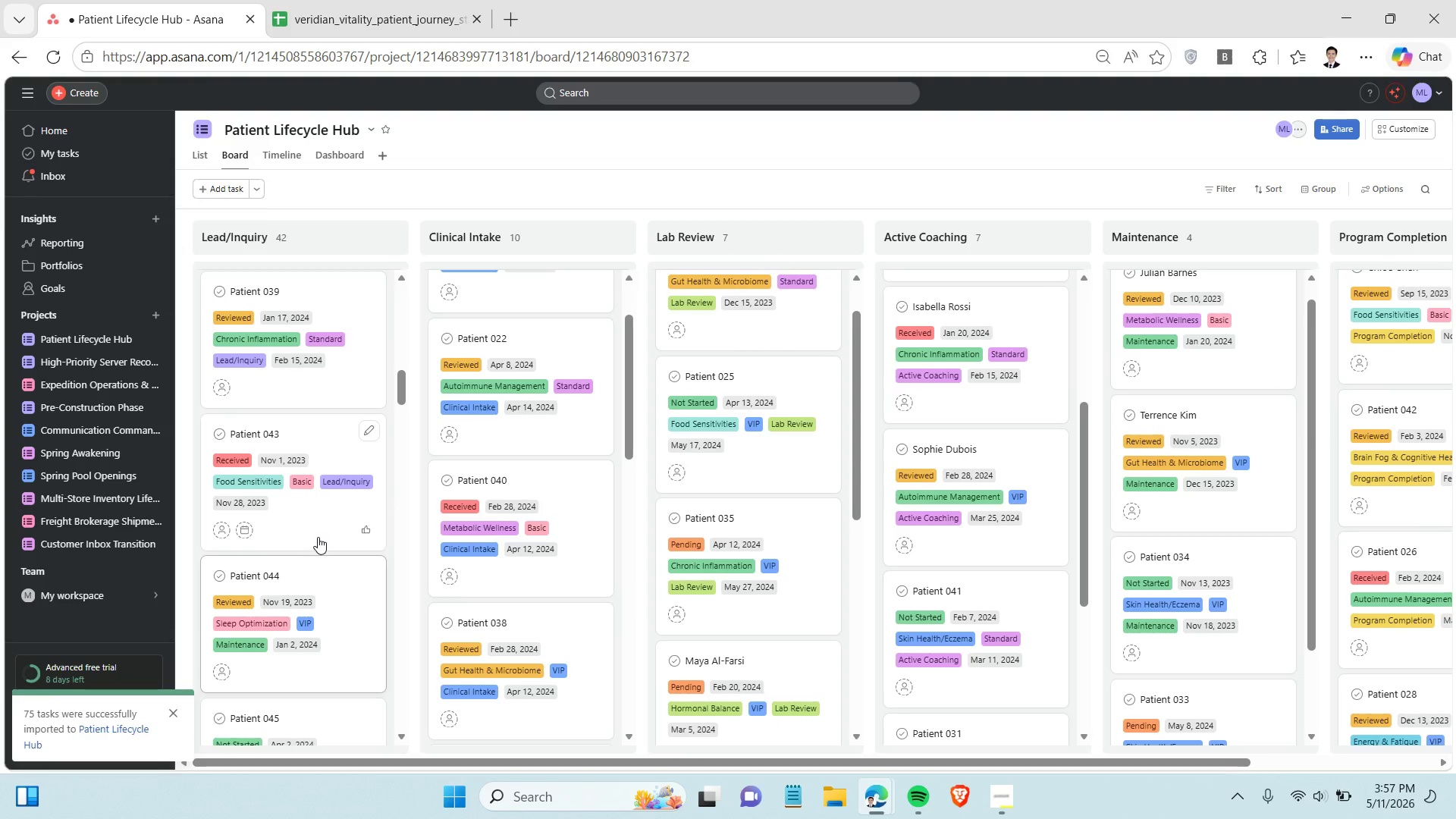 
scroll: coordinate [318, 537], scroll_direction: down, amount: 1.0
 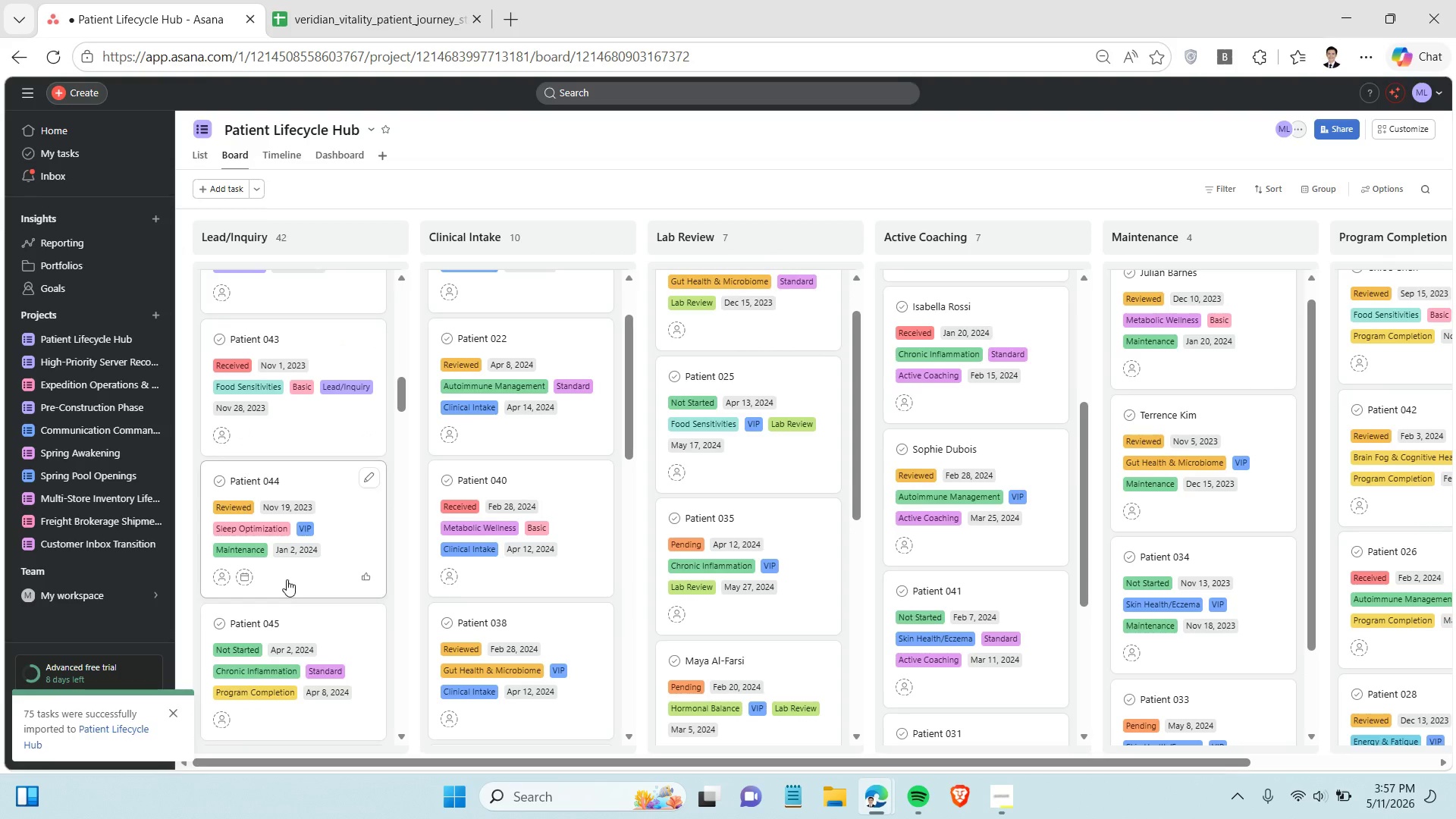 
left_click_drag(start_coordinate=[287, 579], to_coordinate=[1141, 586])
 